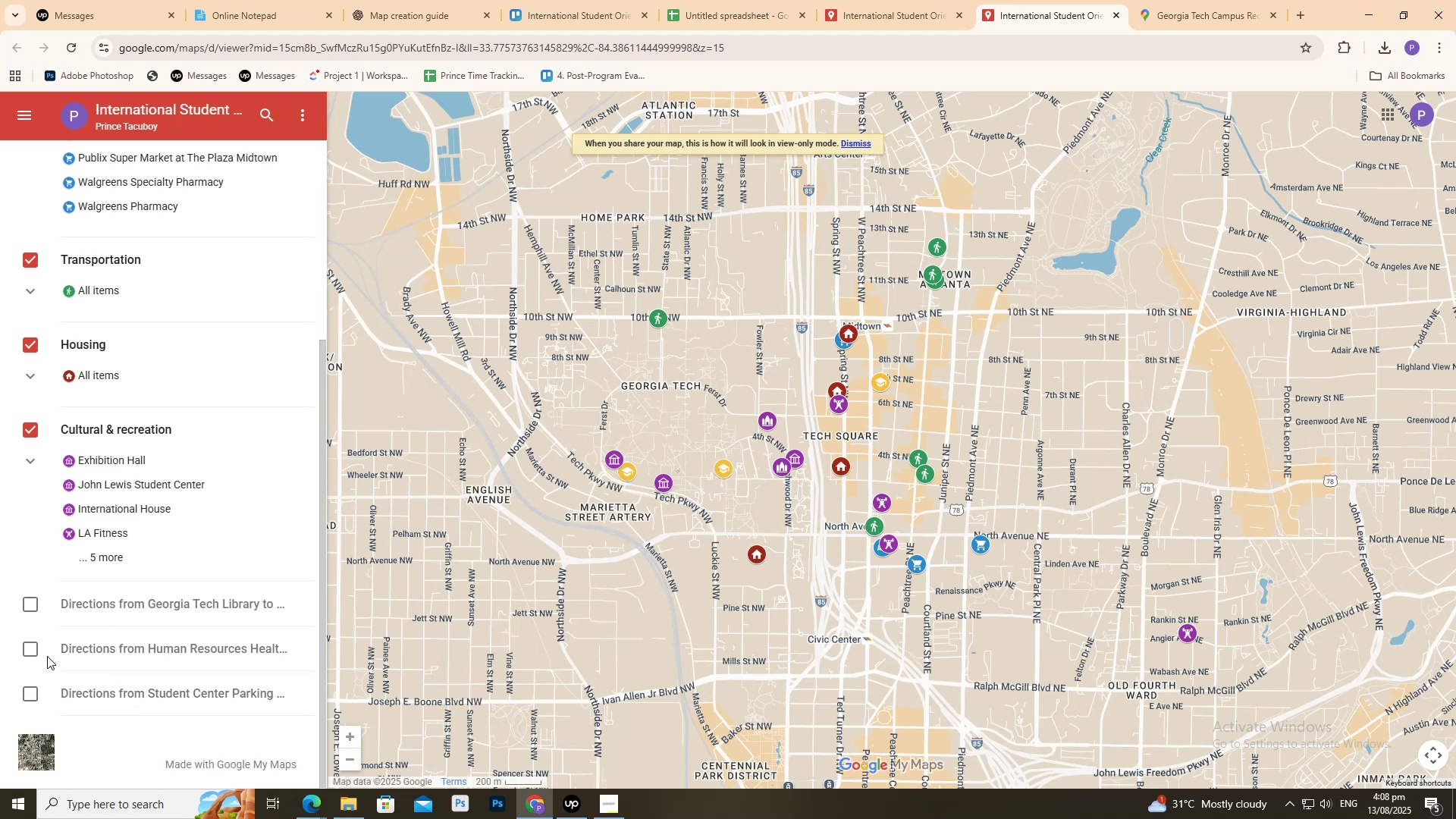 
double_click([35, 648])
 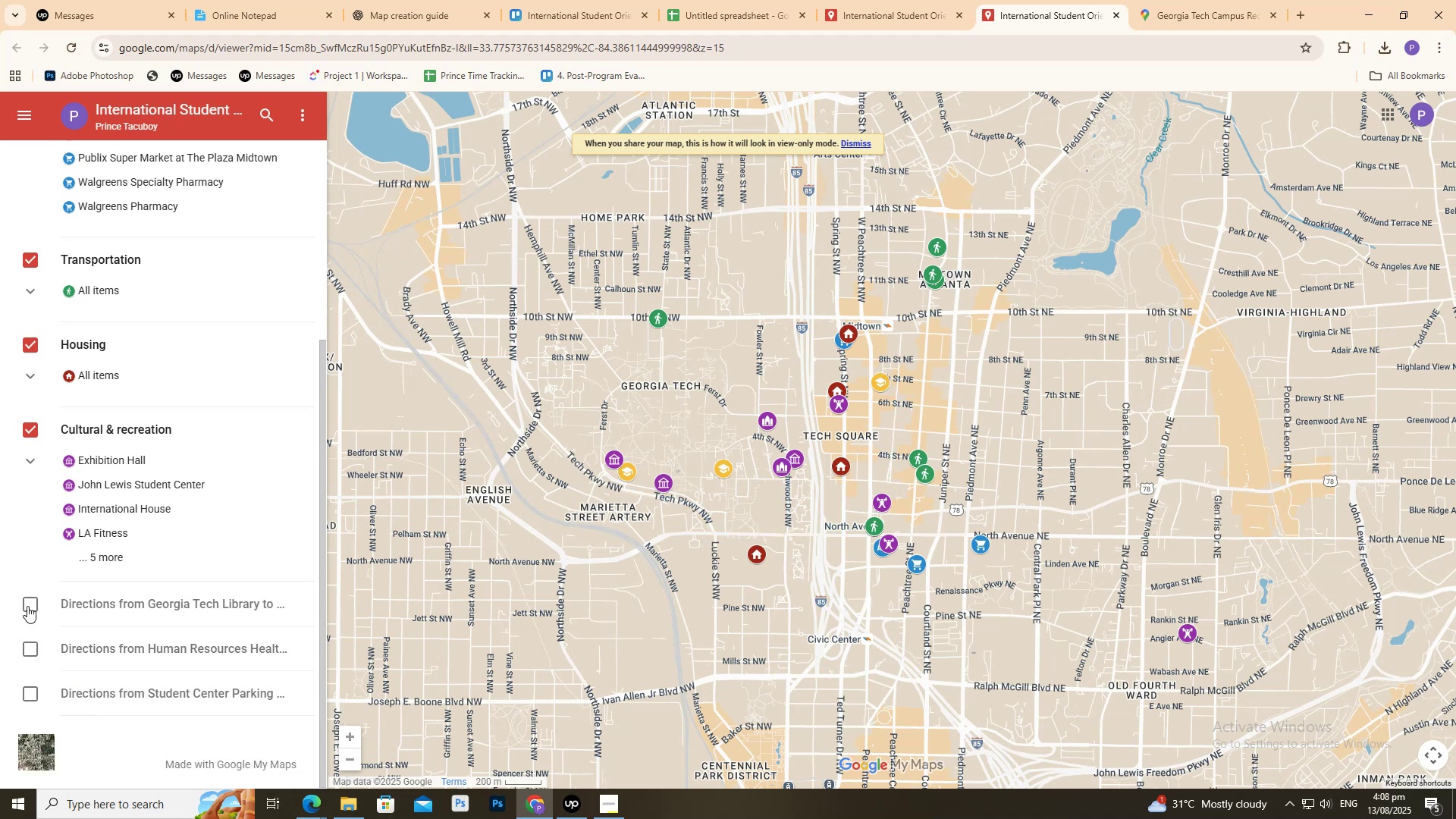 
double_click([29, 605])
 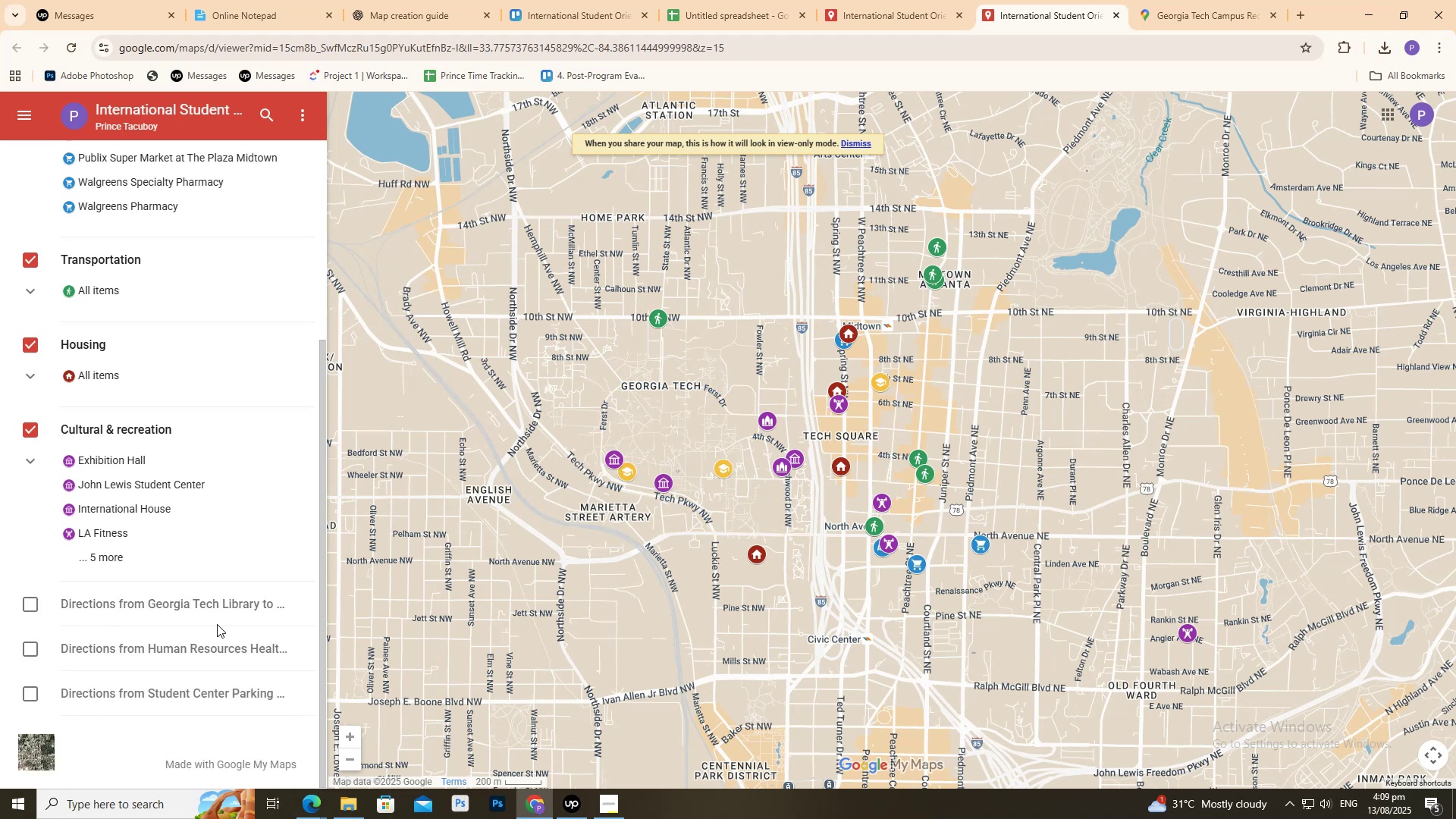 
left_click([215, 617])
 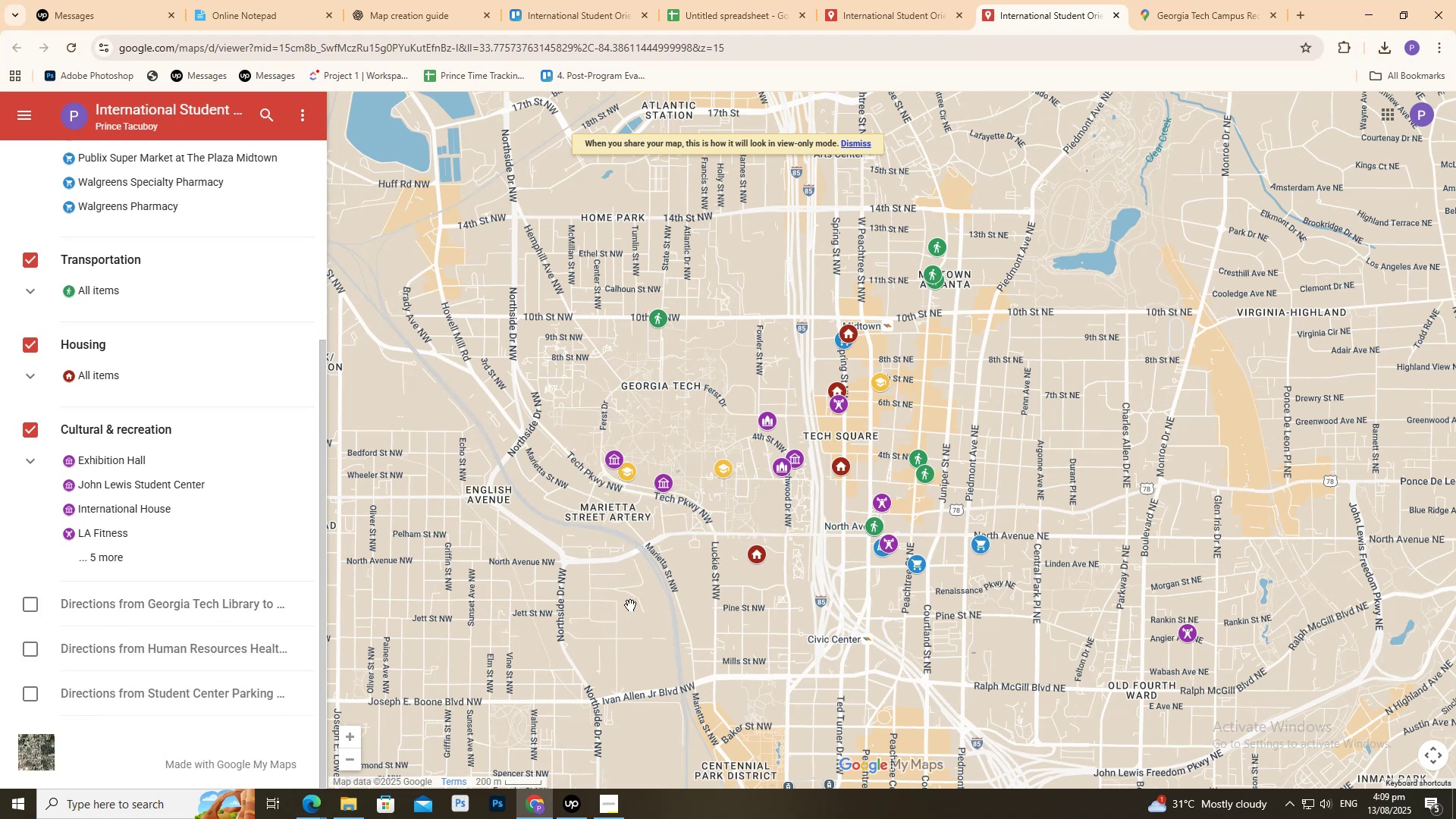 
scroll: coordinate [689, 448], scroll_direction: none, amount: 0.0
 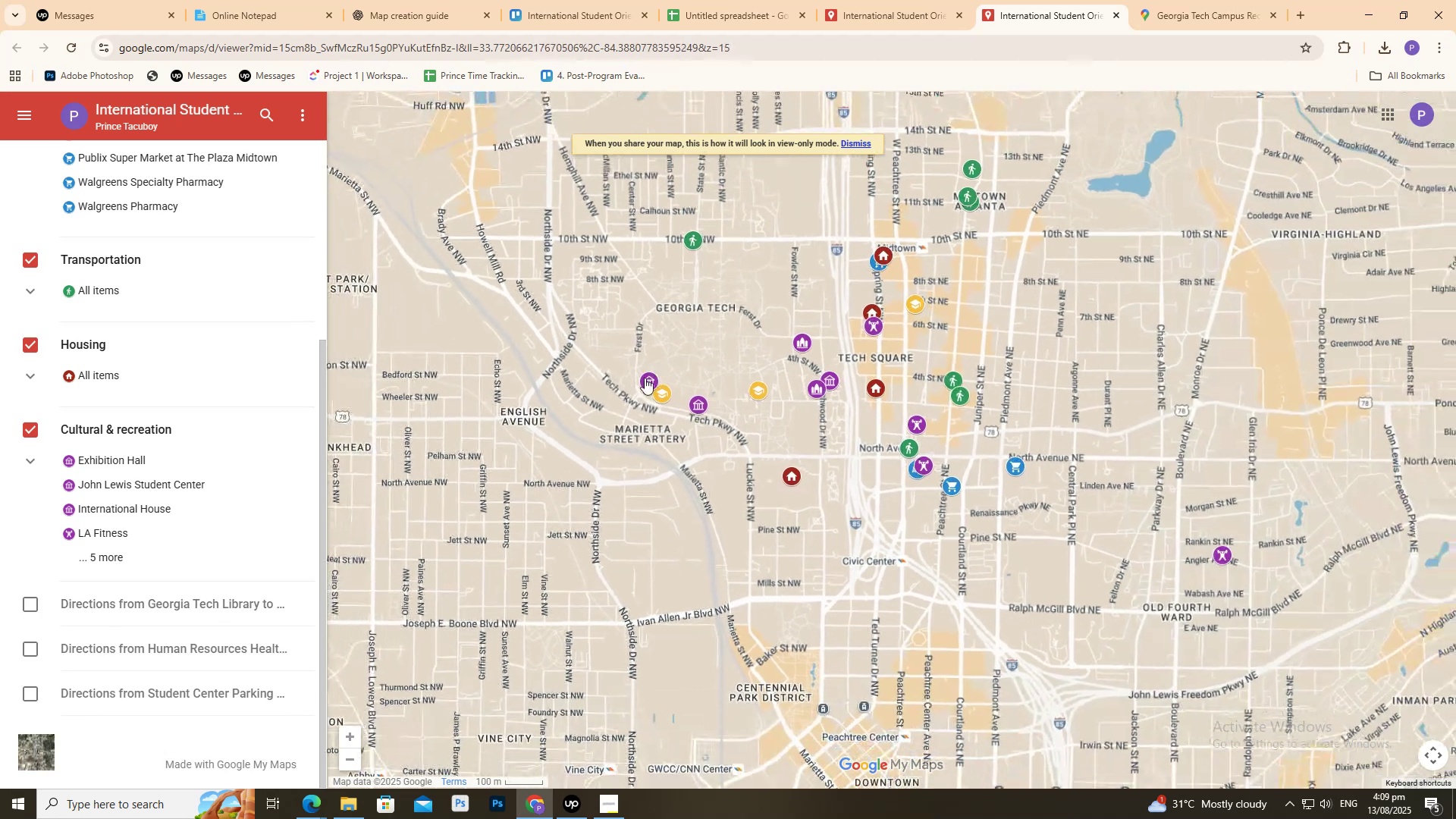 
scroll: coordinate [664, 395], scroll_direction: up, amount: 6.0
 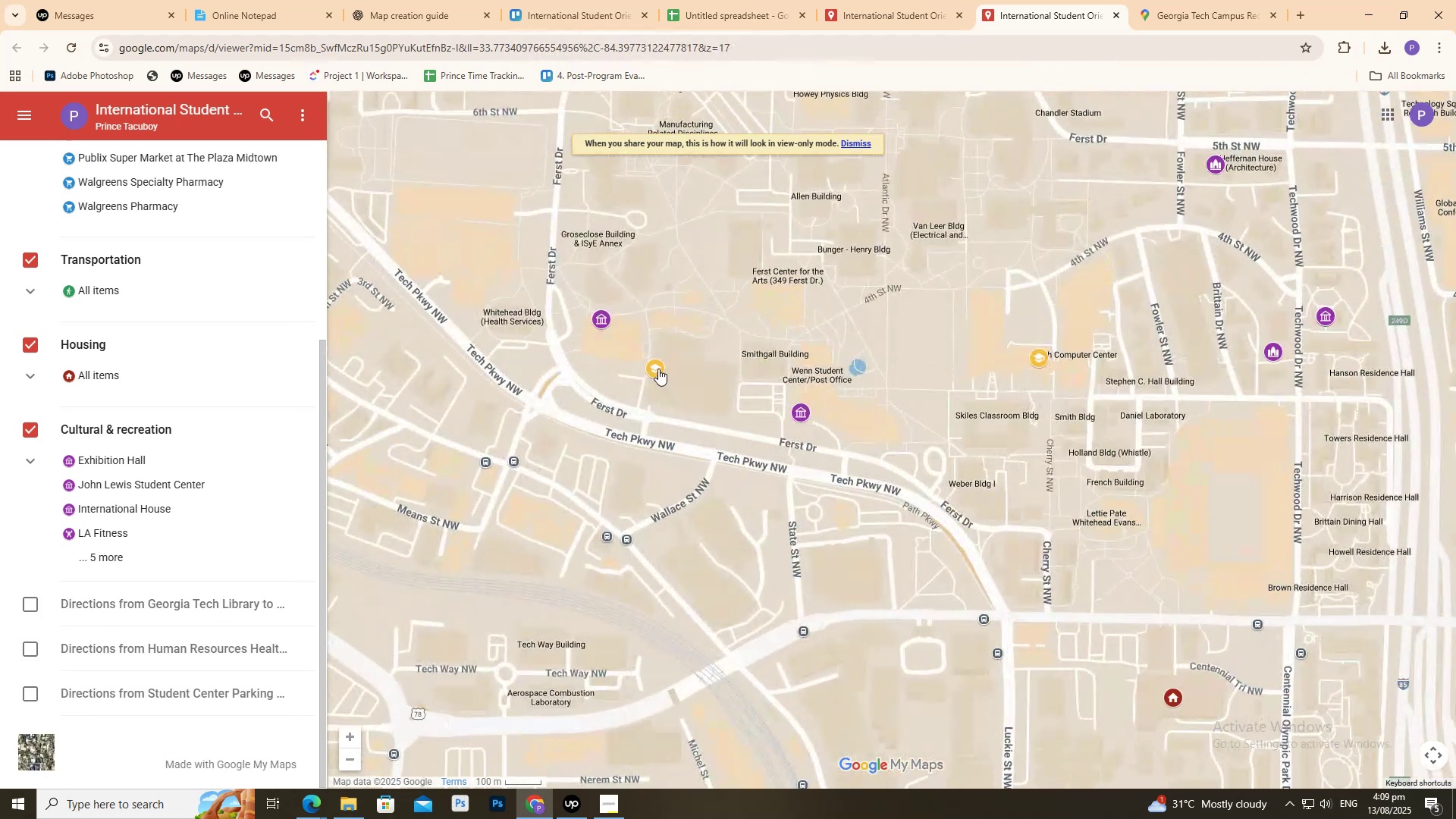 
left_click([658, 369])
 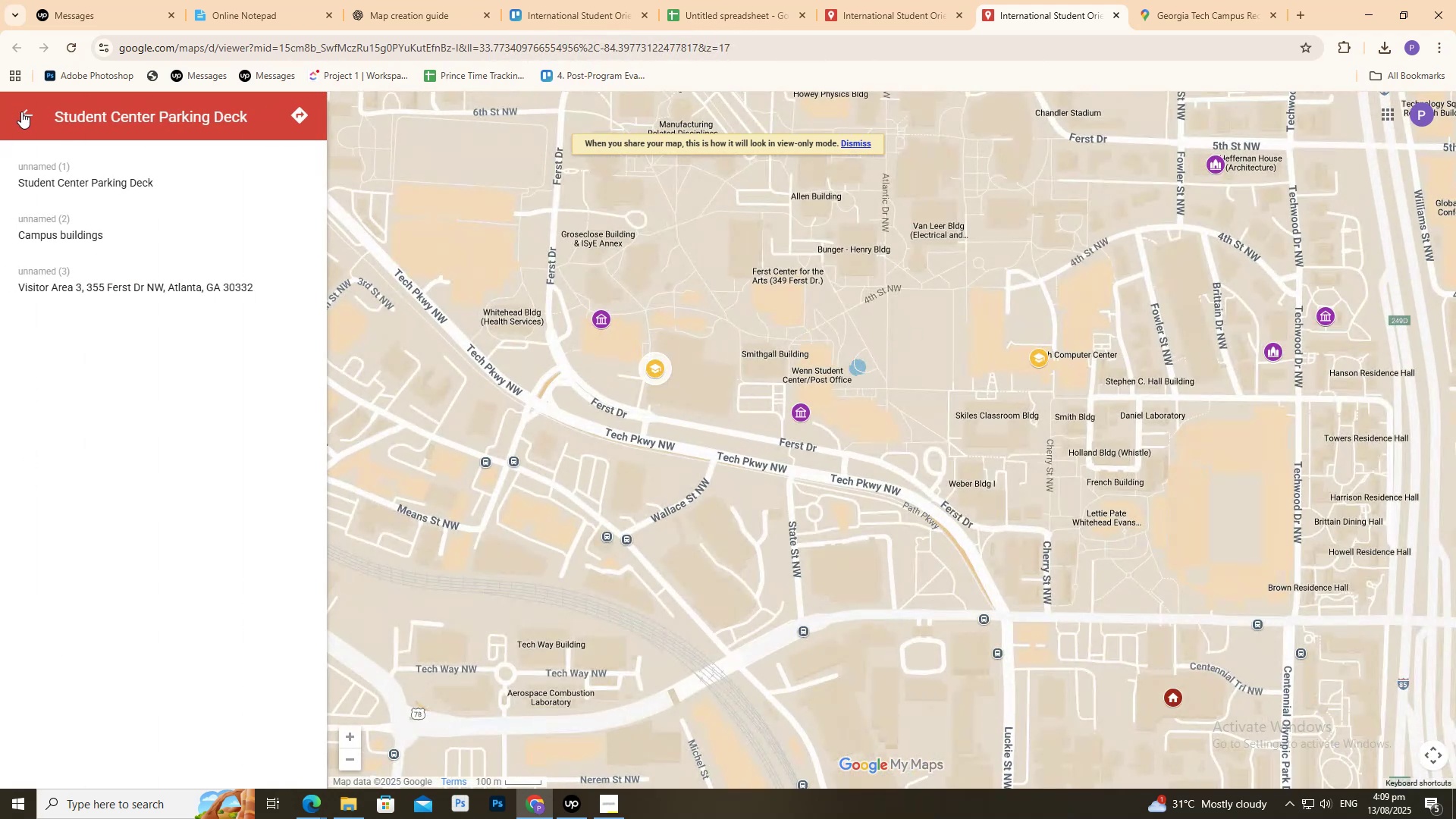 
left_click([21, 111])
 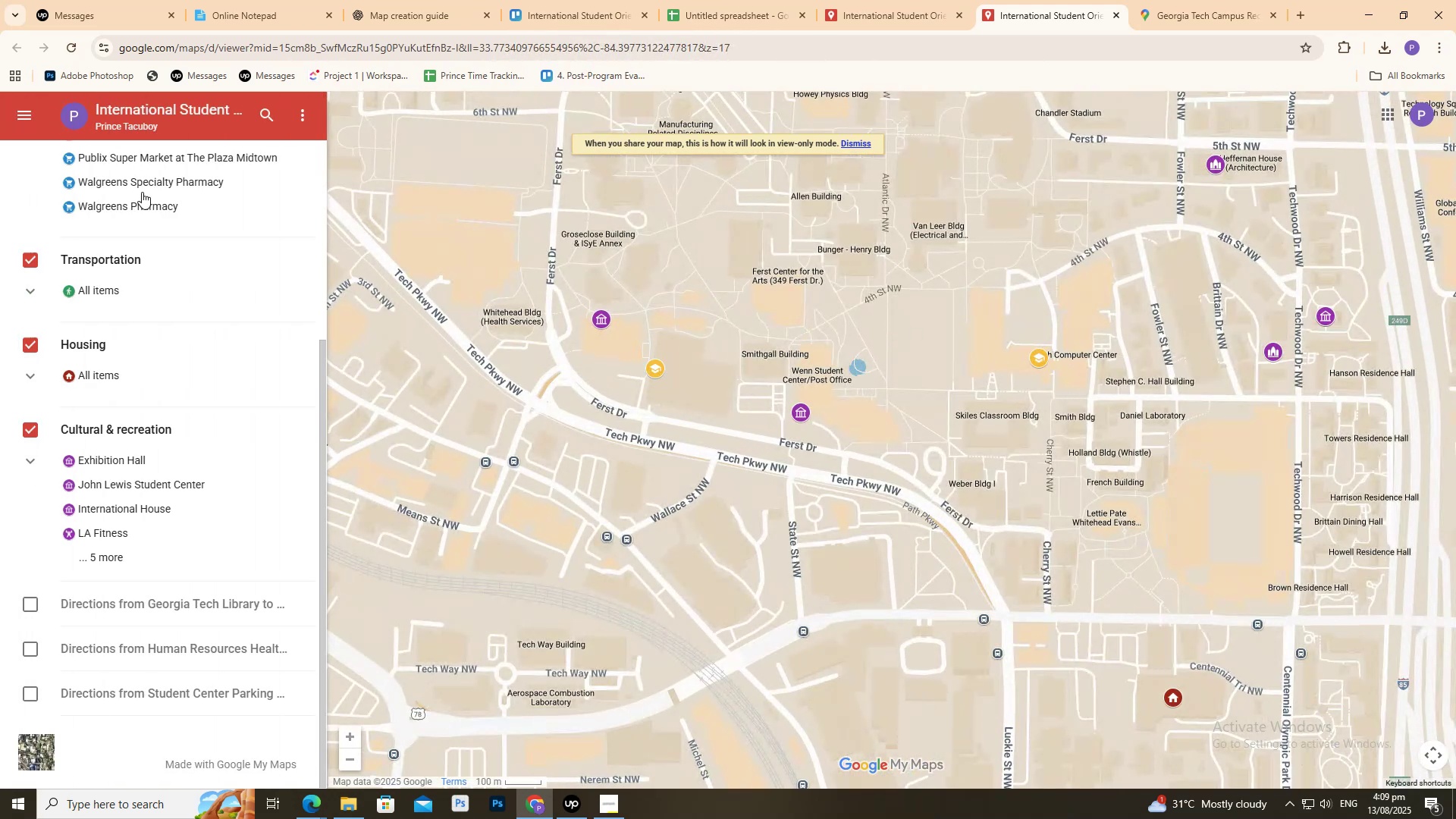 
scroll: coordinate [102, 328], scroll_direction: up, amount: 6.0
 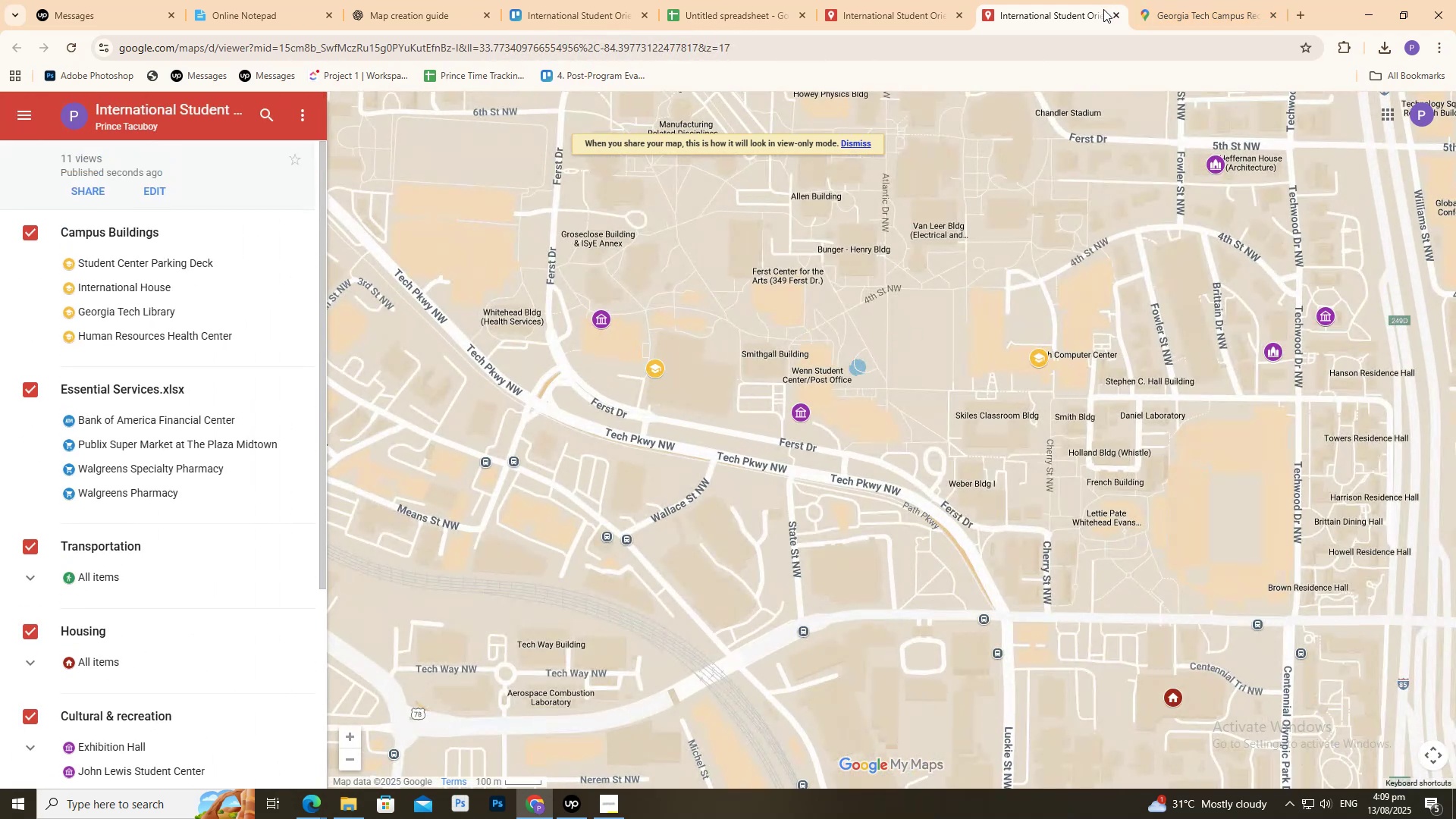 
scroll: coordinate [1450, 259], scroll_direction: down, amount: 9.0
 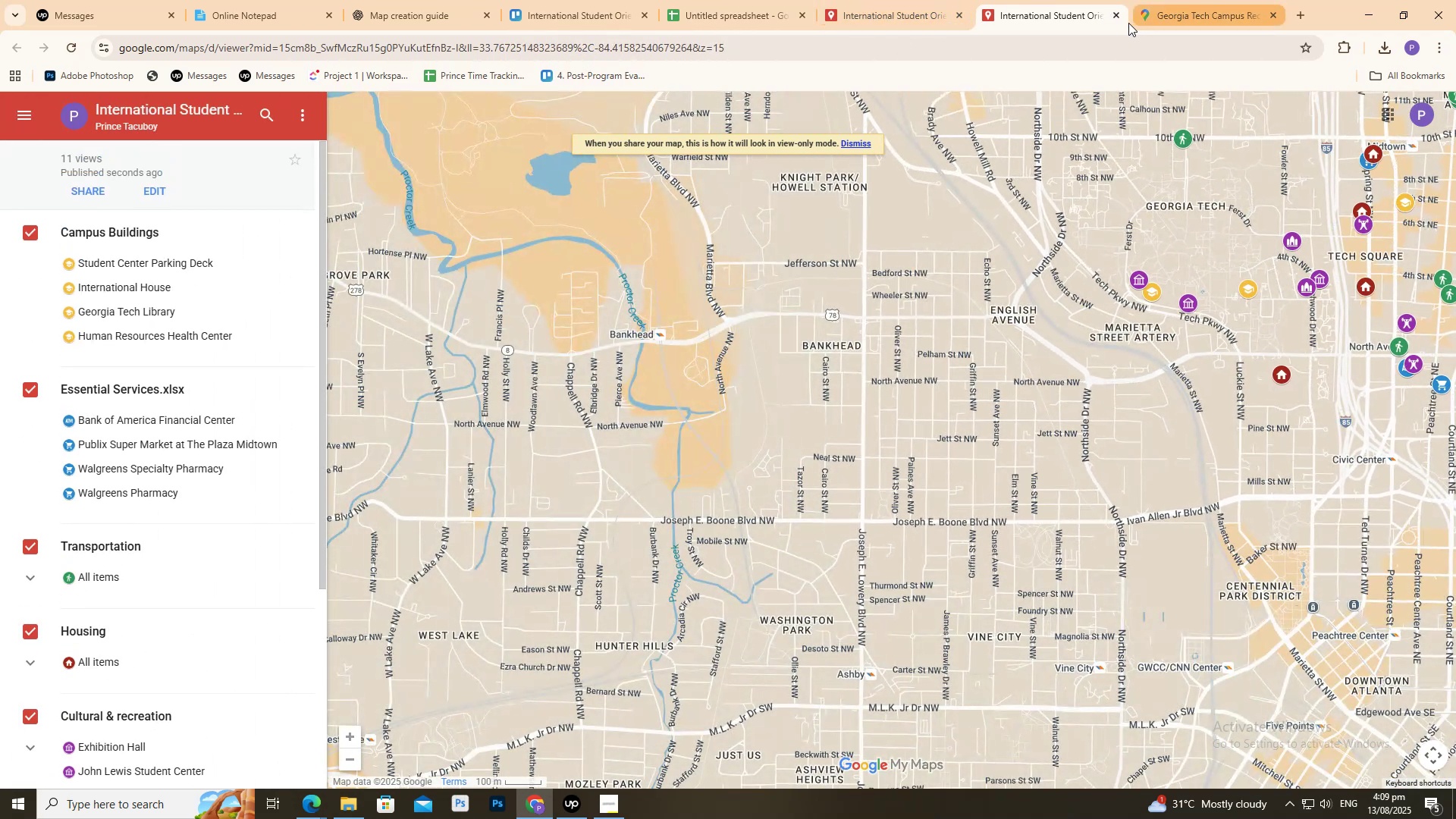 
left_click([1118, 19])
 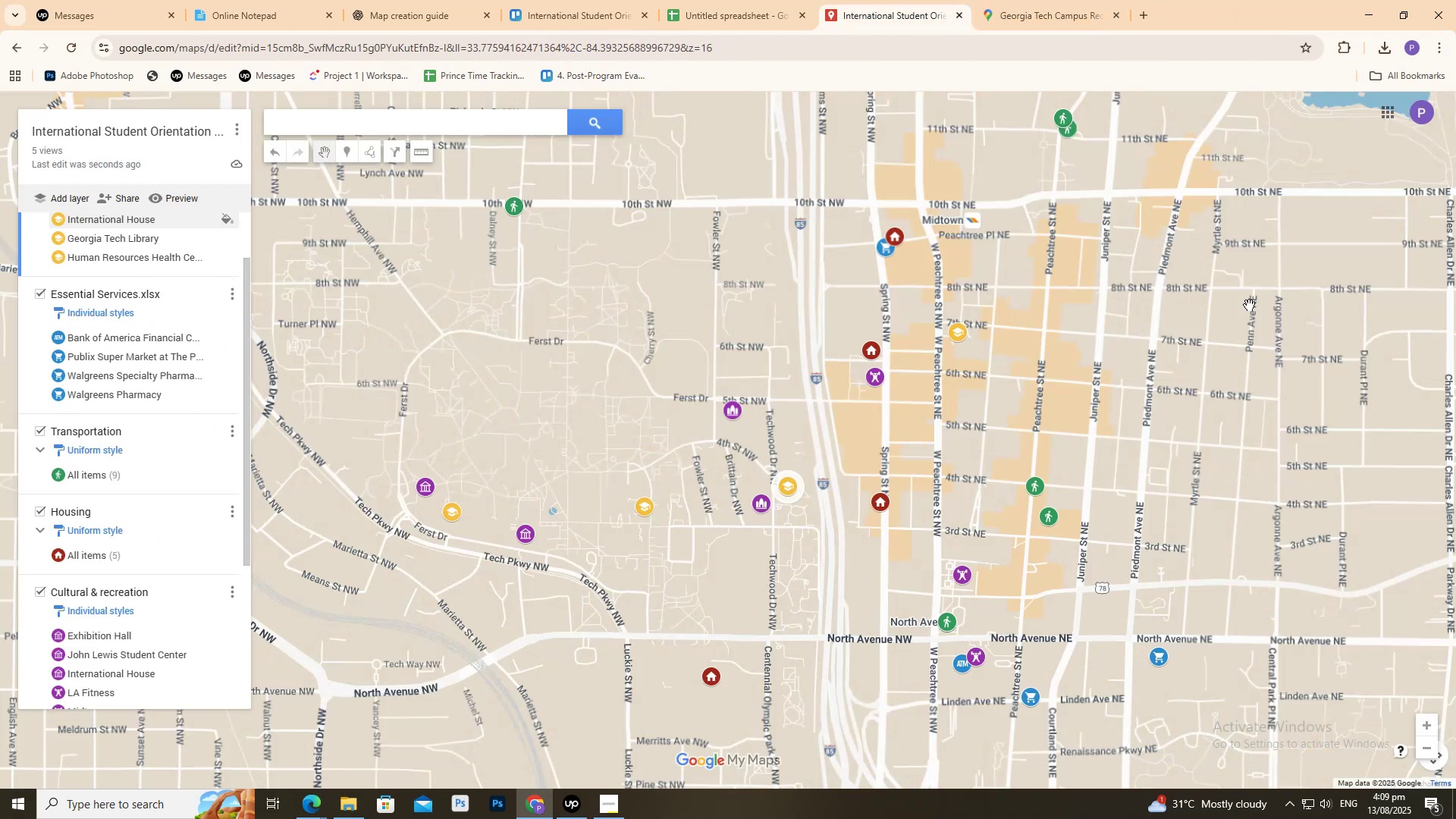 
scroll: coordinate [1271, 371], scroll_direction: up, amount: 3.0
 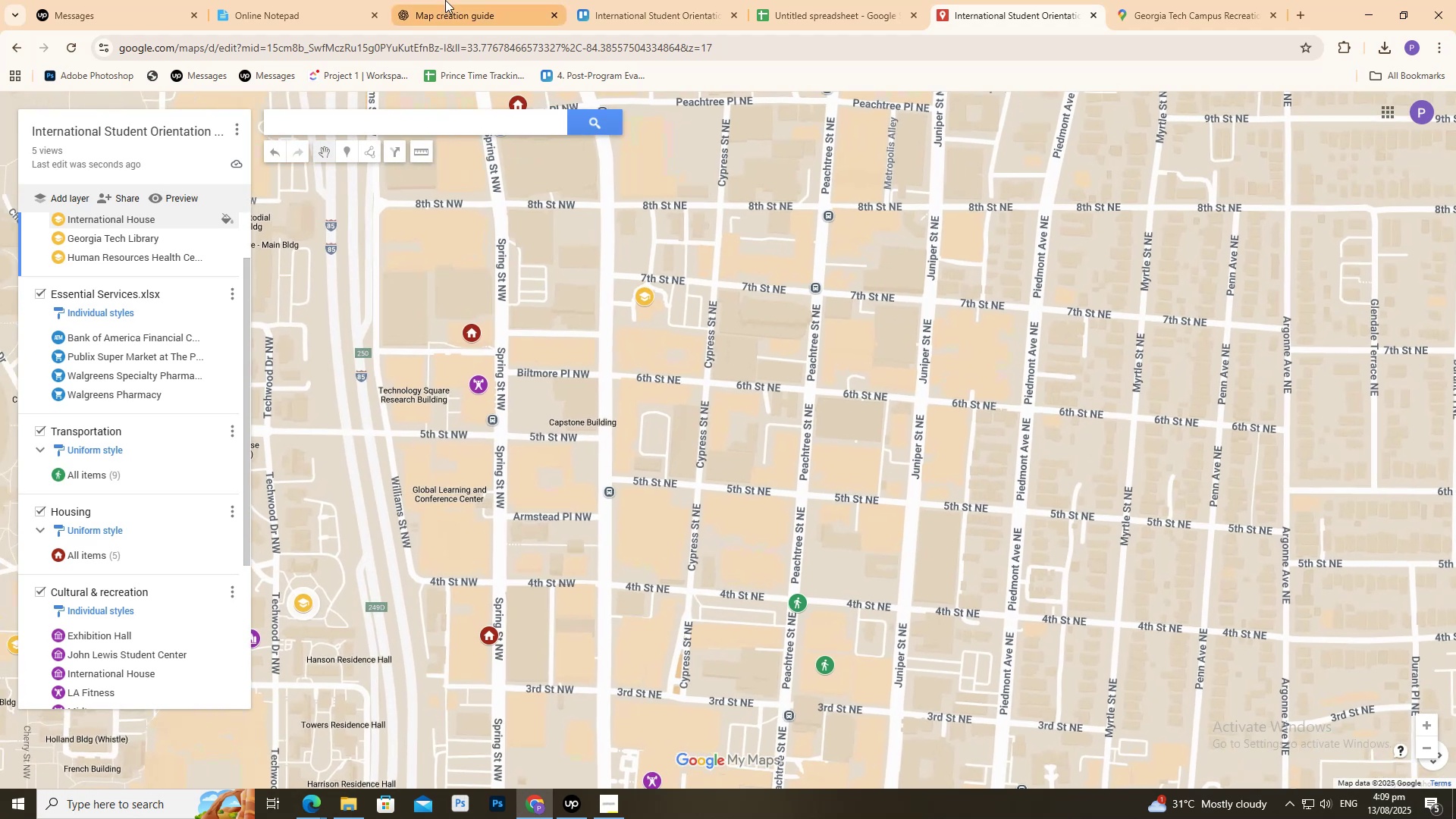 
left_click([448, 0])
 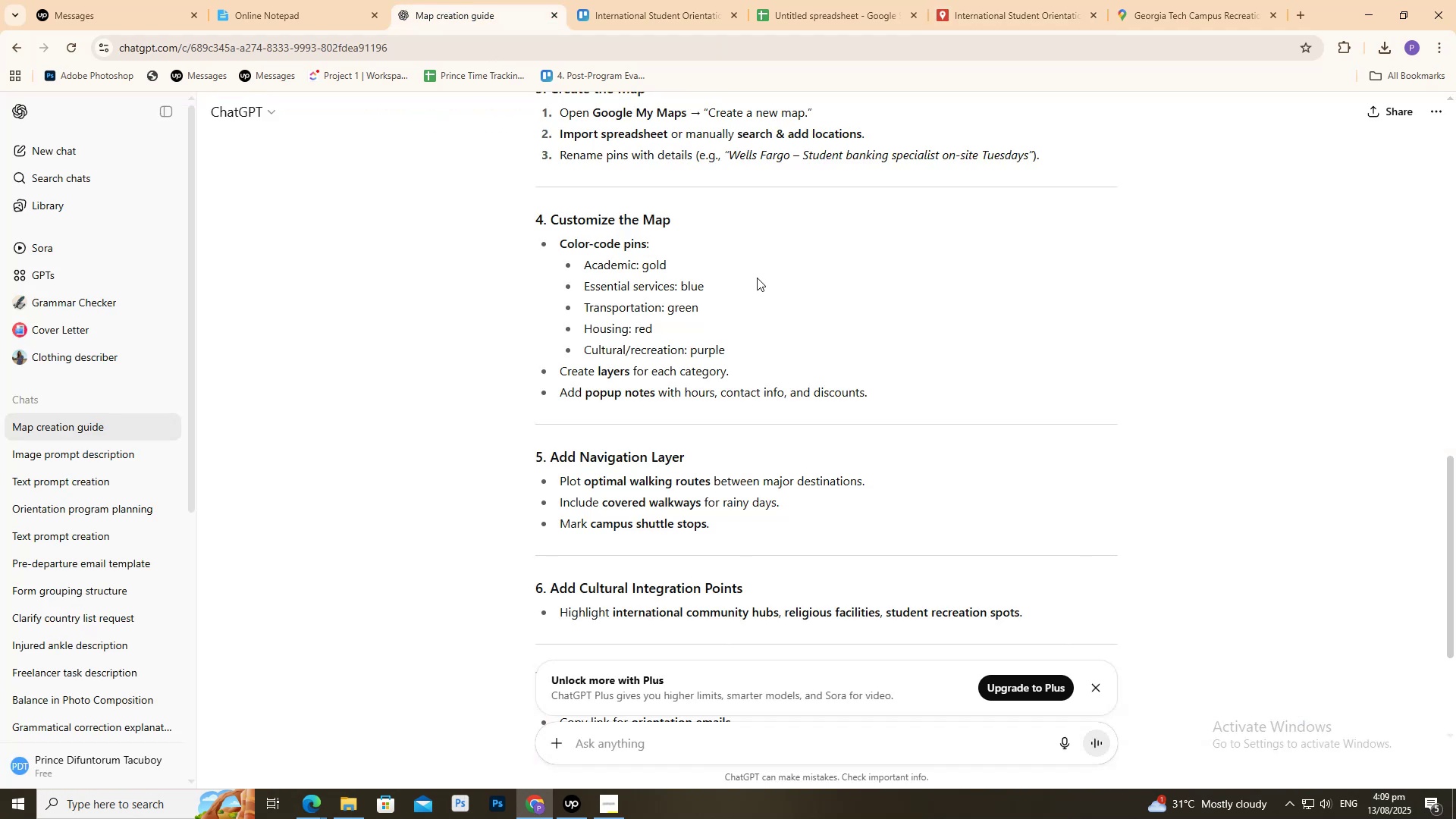 
wait(11.45)
 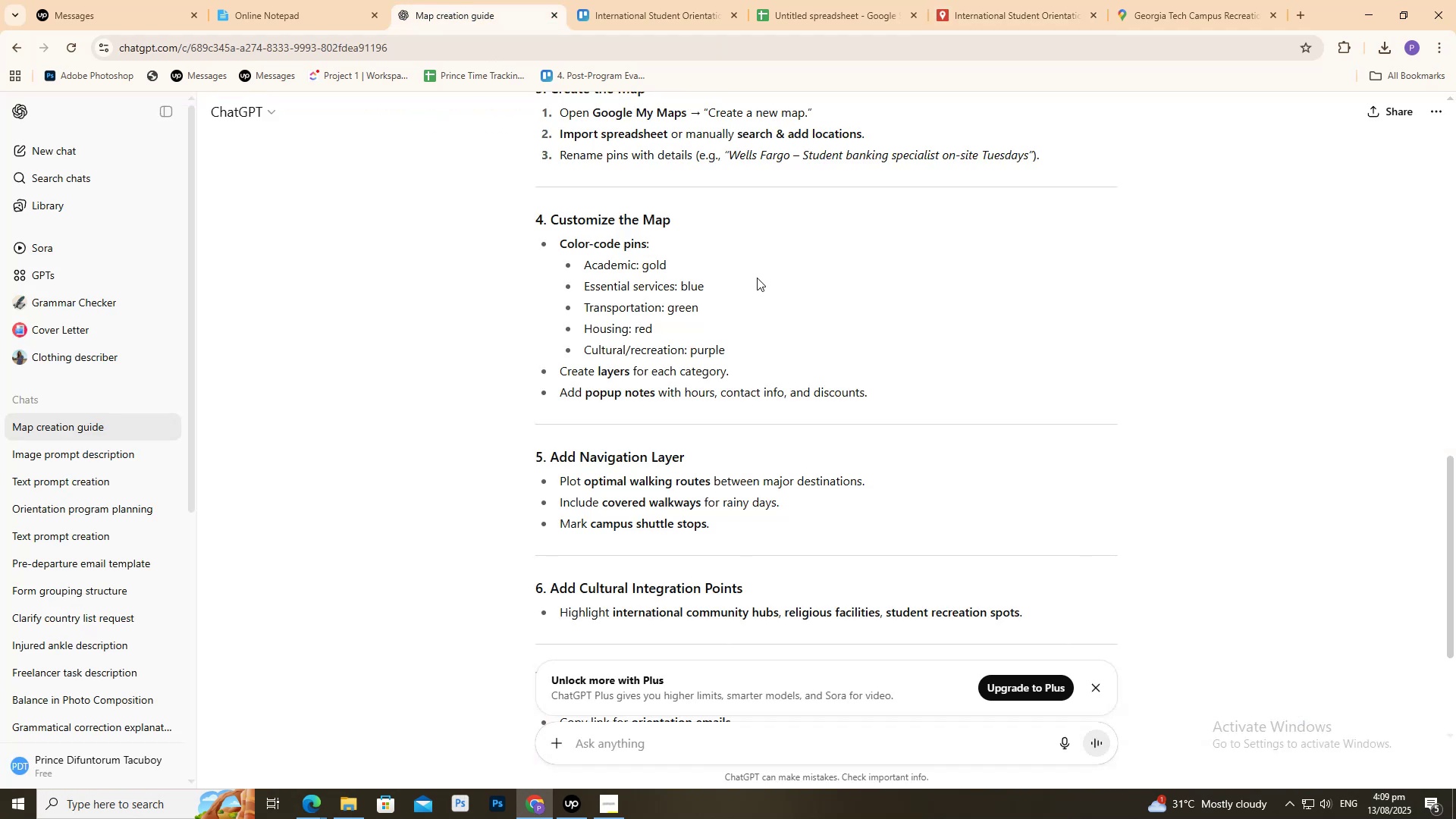 
left_click([1010, 0])
 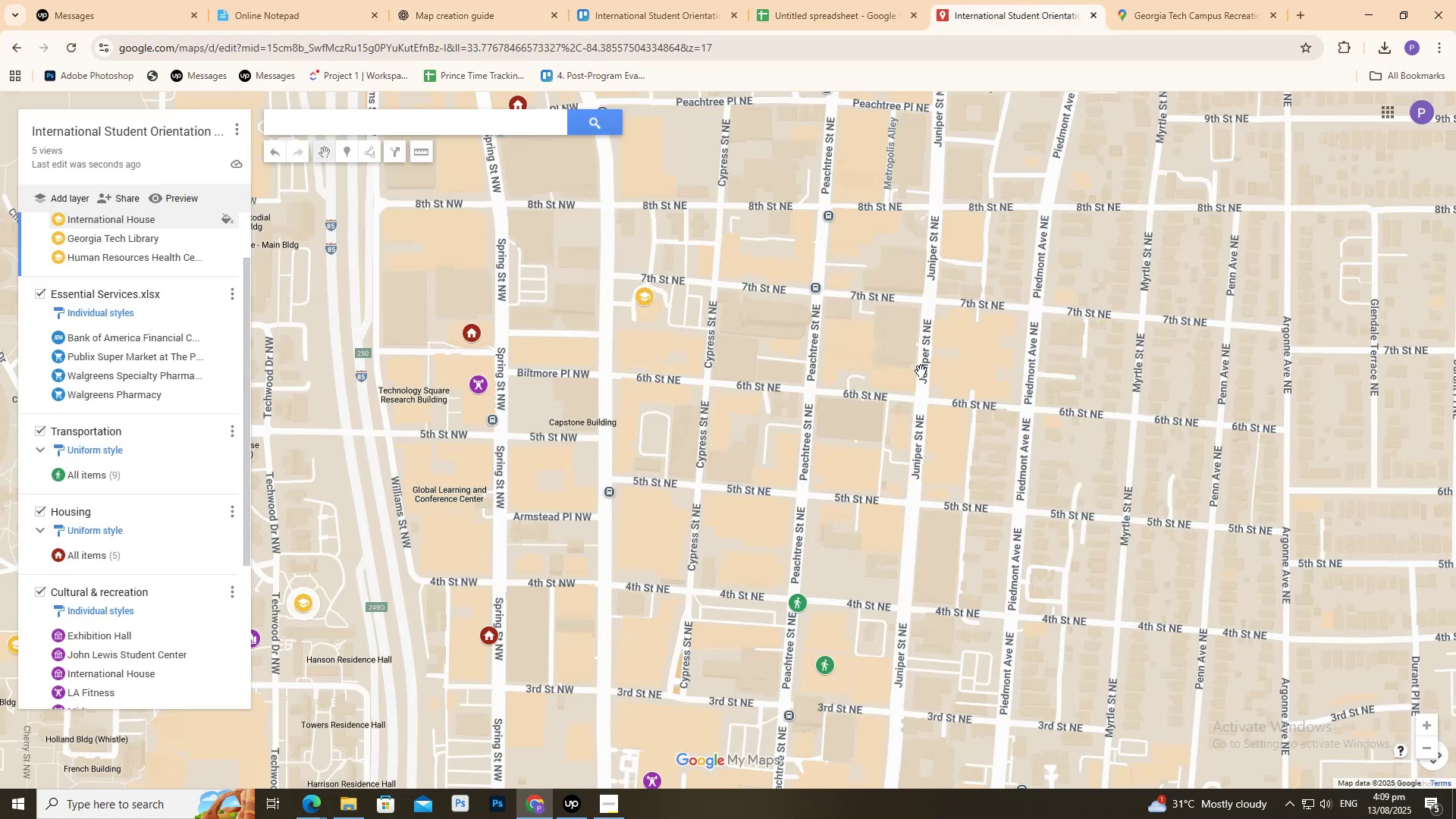 
scroll: coordinate [280, 529], scroll_direction: down, amount: 9.0
 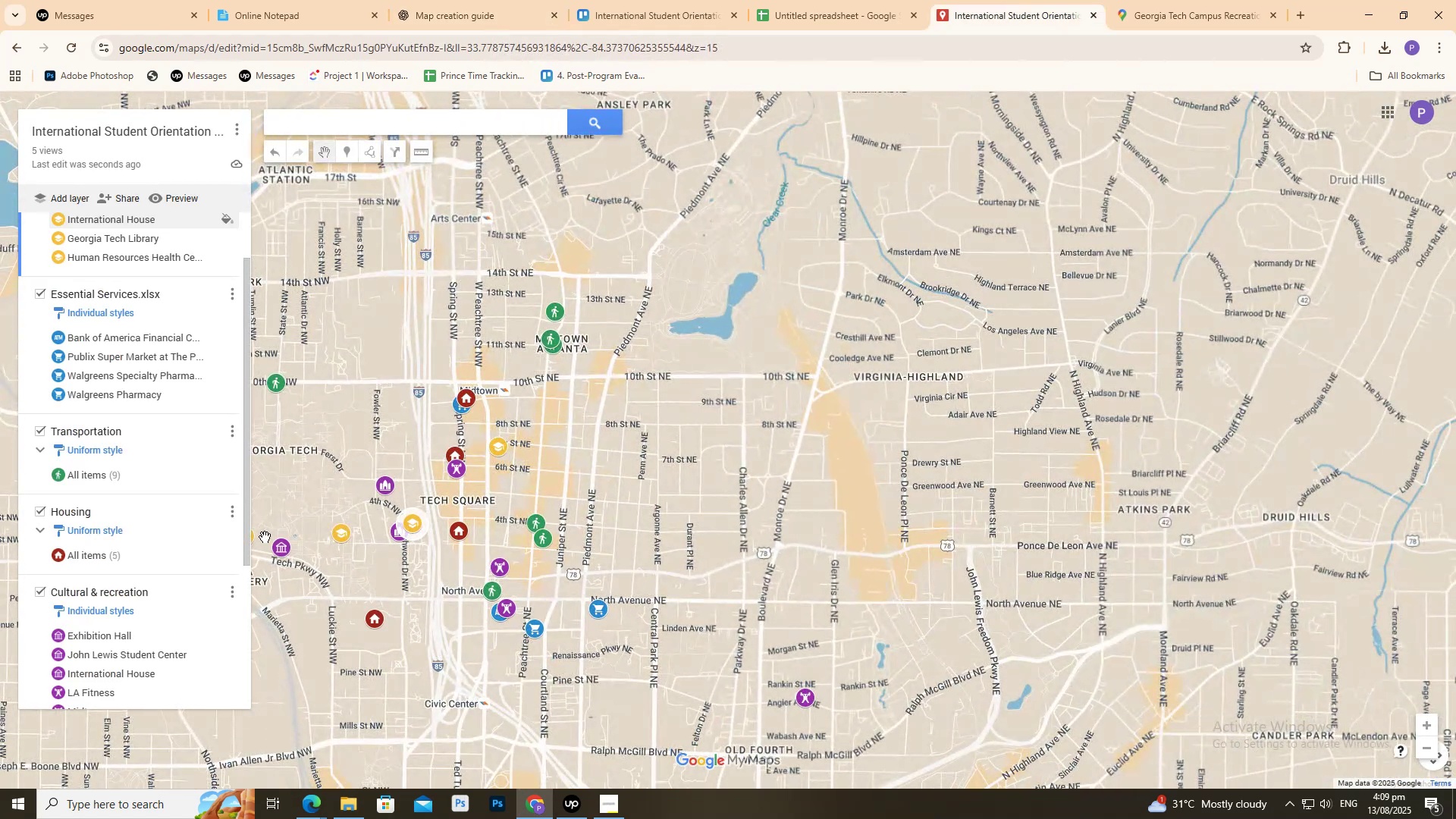 
left_click_drag(start_coordinate=[309, 529], to_coordinate=[632, 457])
 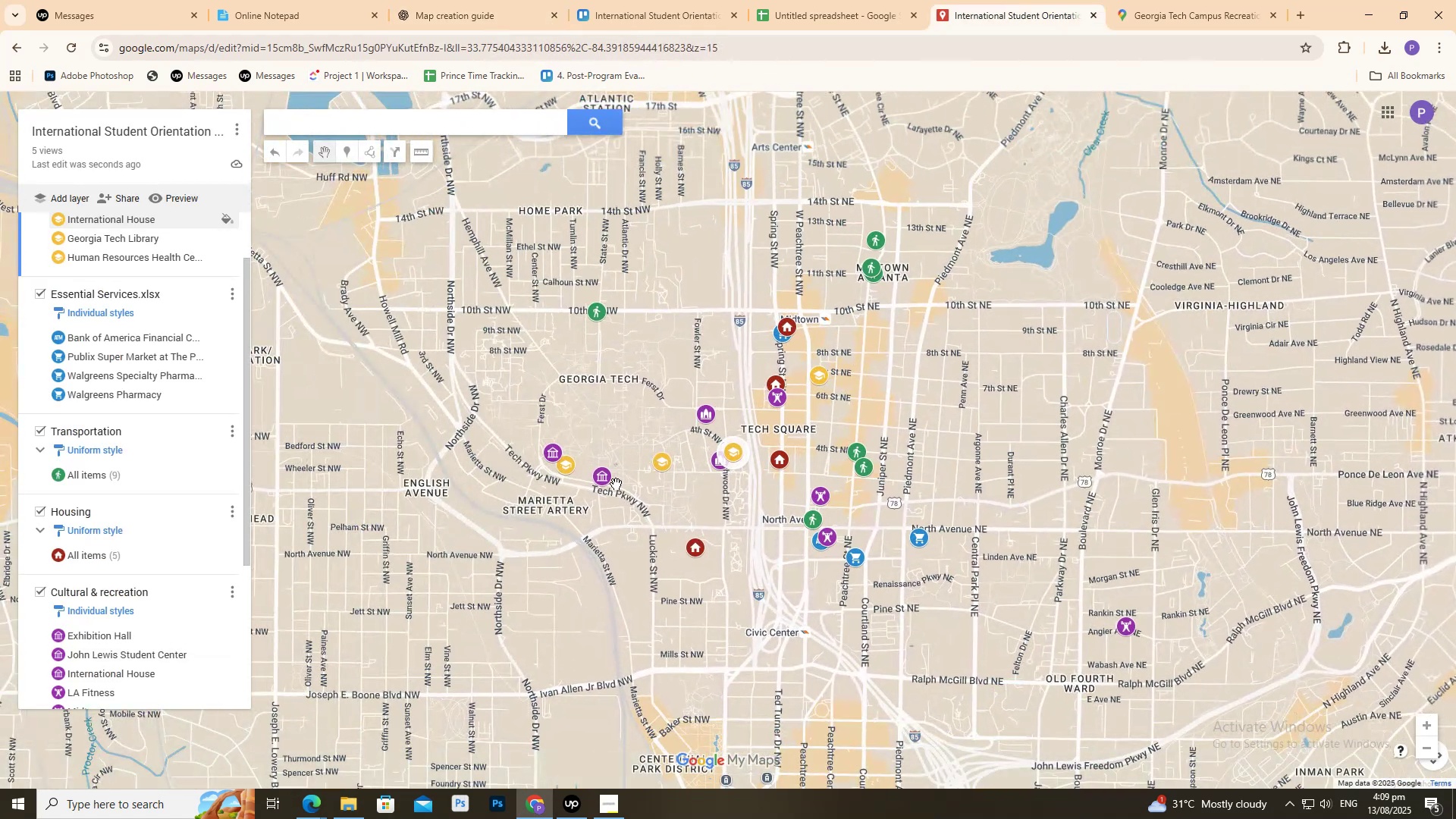 
scroll: coordinate [600, 522], scroll_direction: up, amount: 1.0
 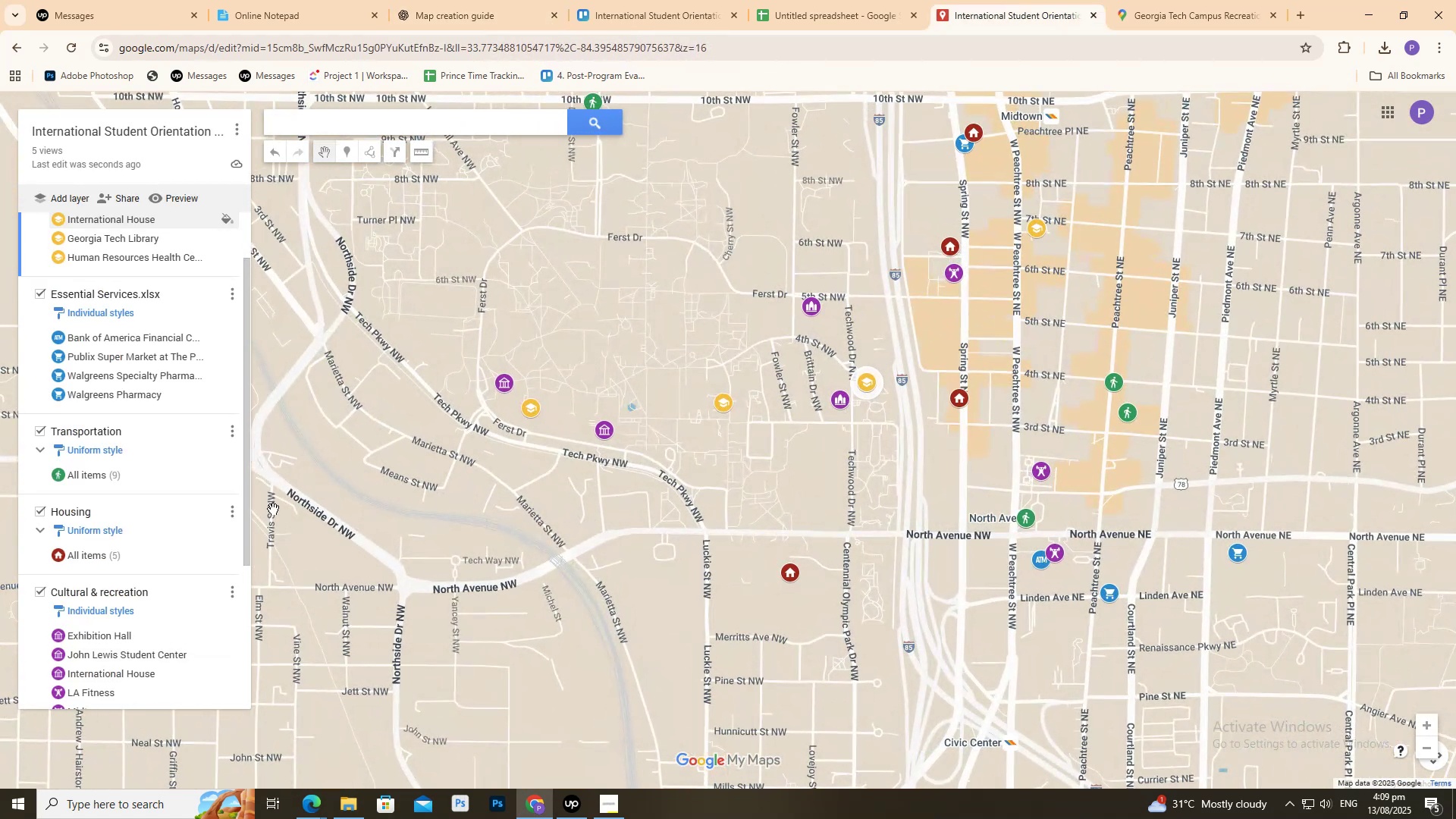 
scroll: coordinate [119, 418], scroll_direction: down, amount: 6.0
 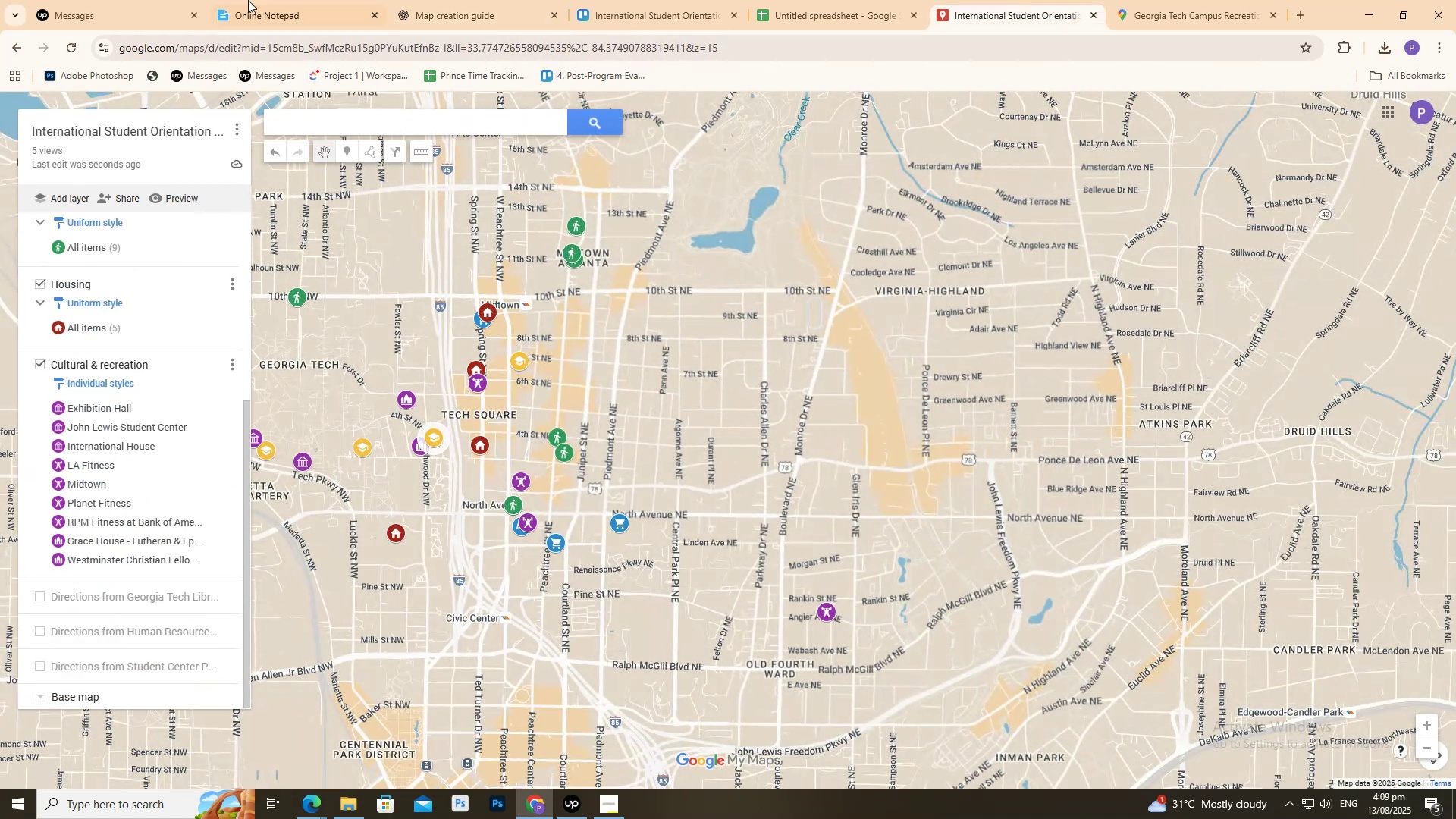 
left_click([256, 0])
 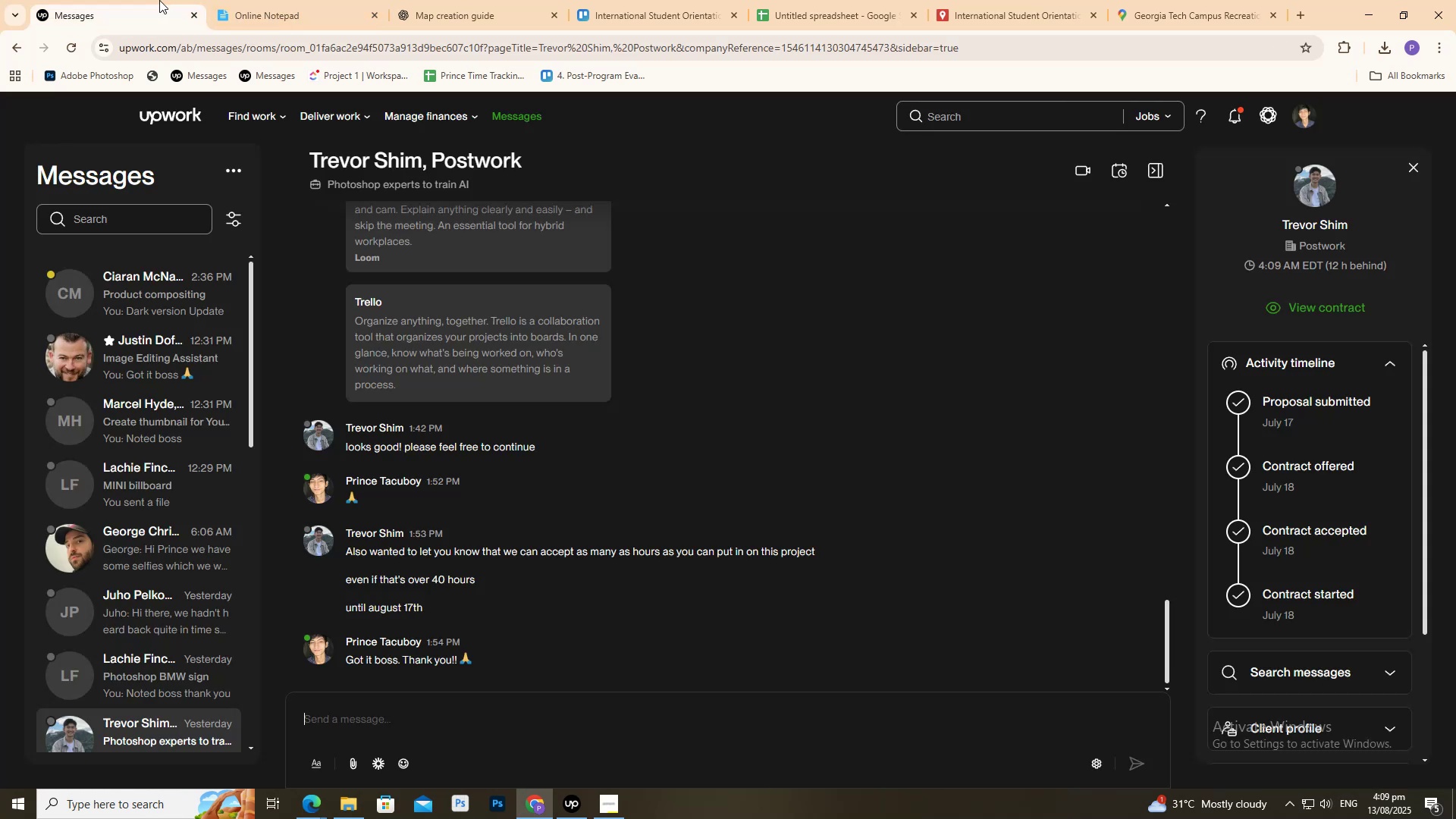 
left_click_drag(start_coordinate=[475, 0], to_coordinate=[479, 0])
 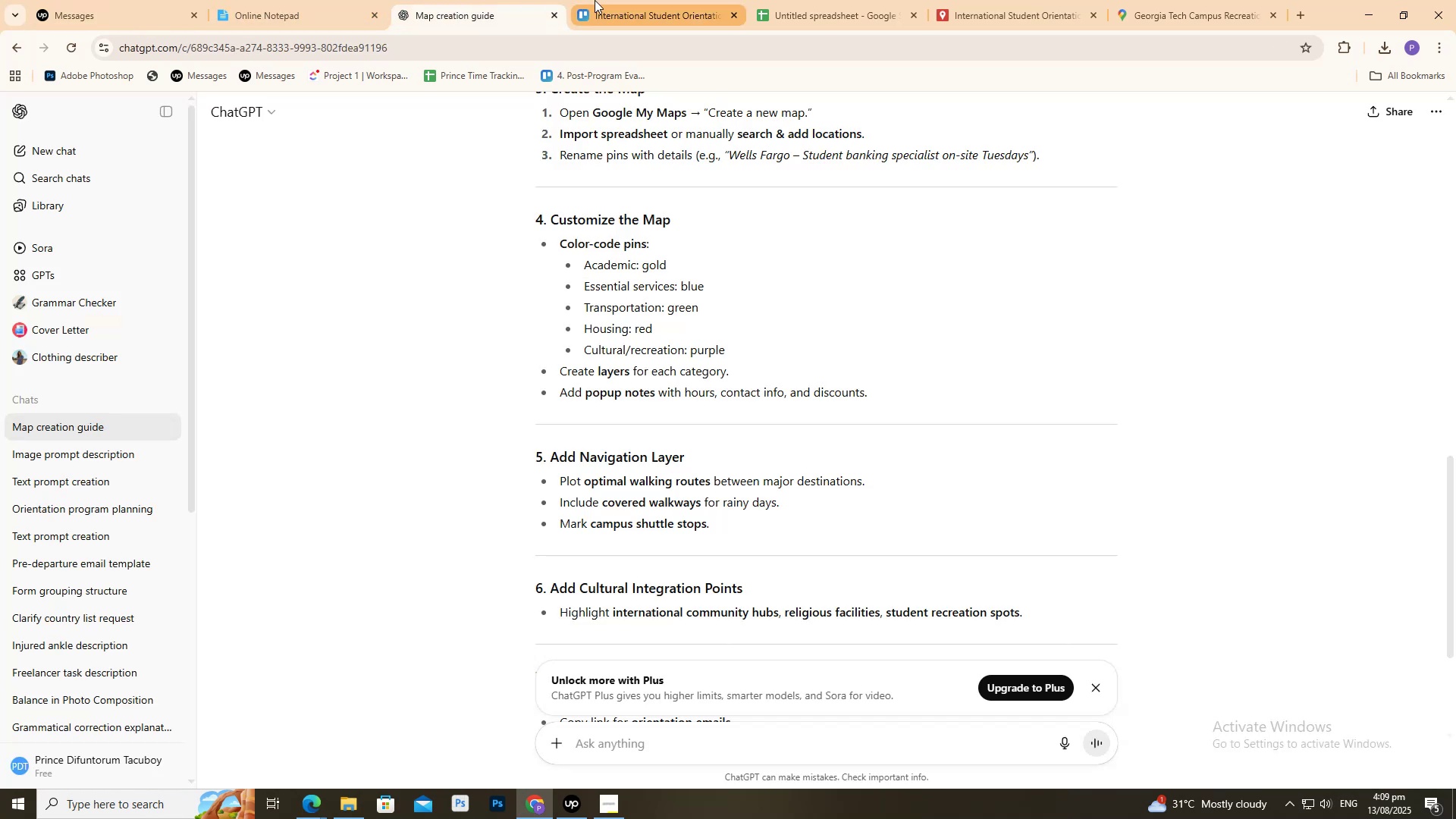 
scroll: coordinate [720, 394], scroll_direction: down, amount: 9.0
 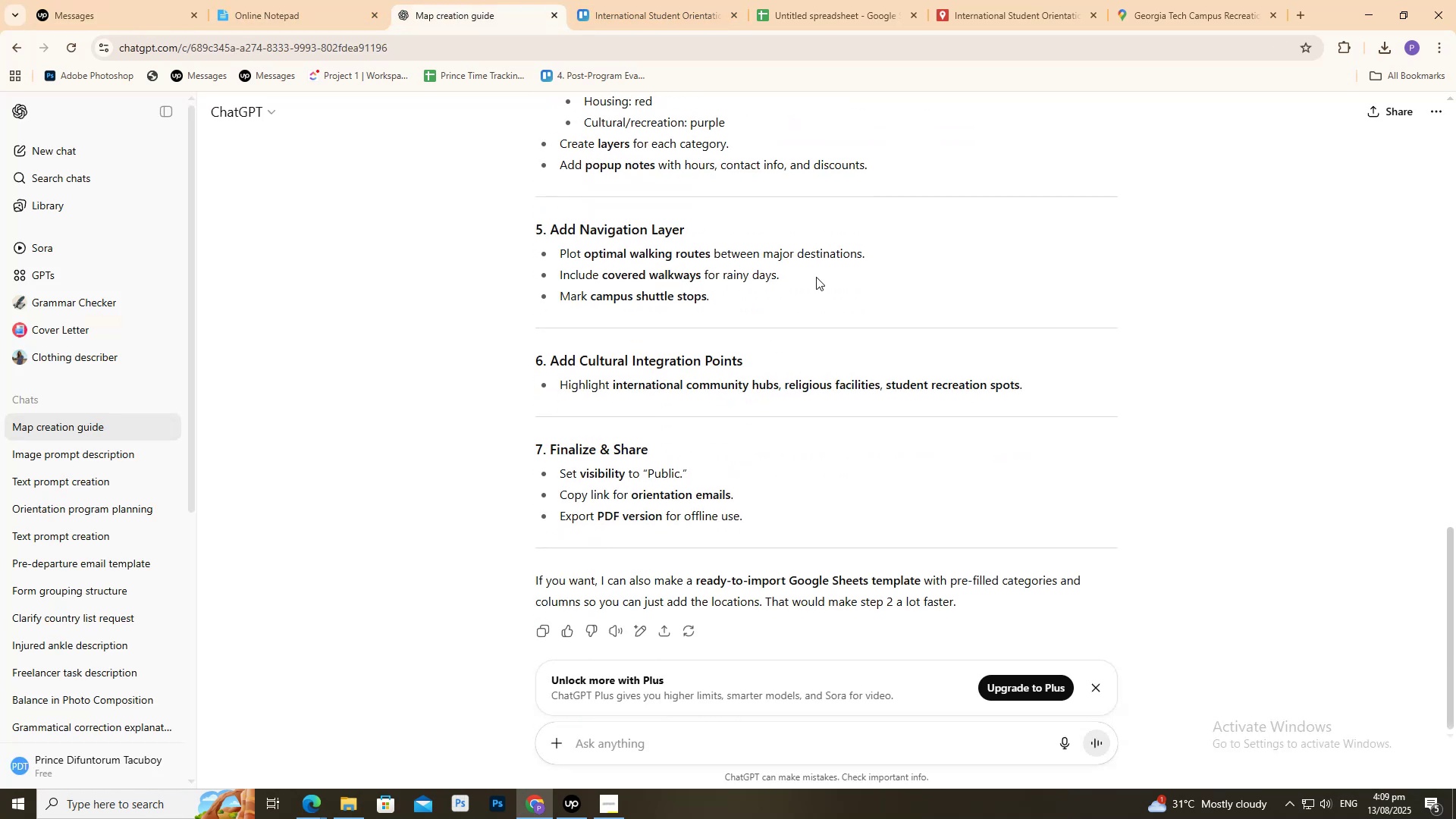 
mouse_move([978, 0])
 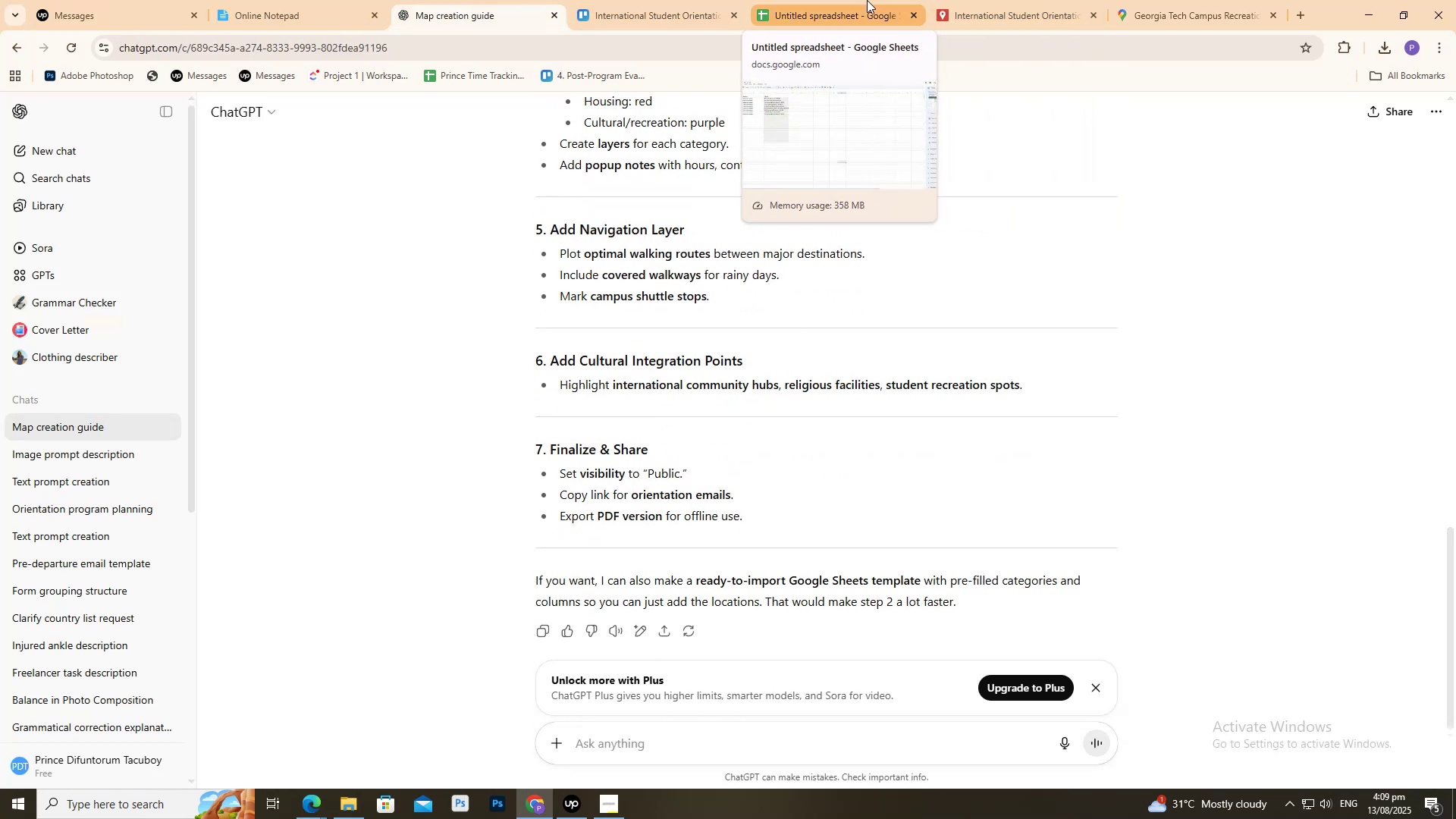 
left_click([867, 0])
 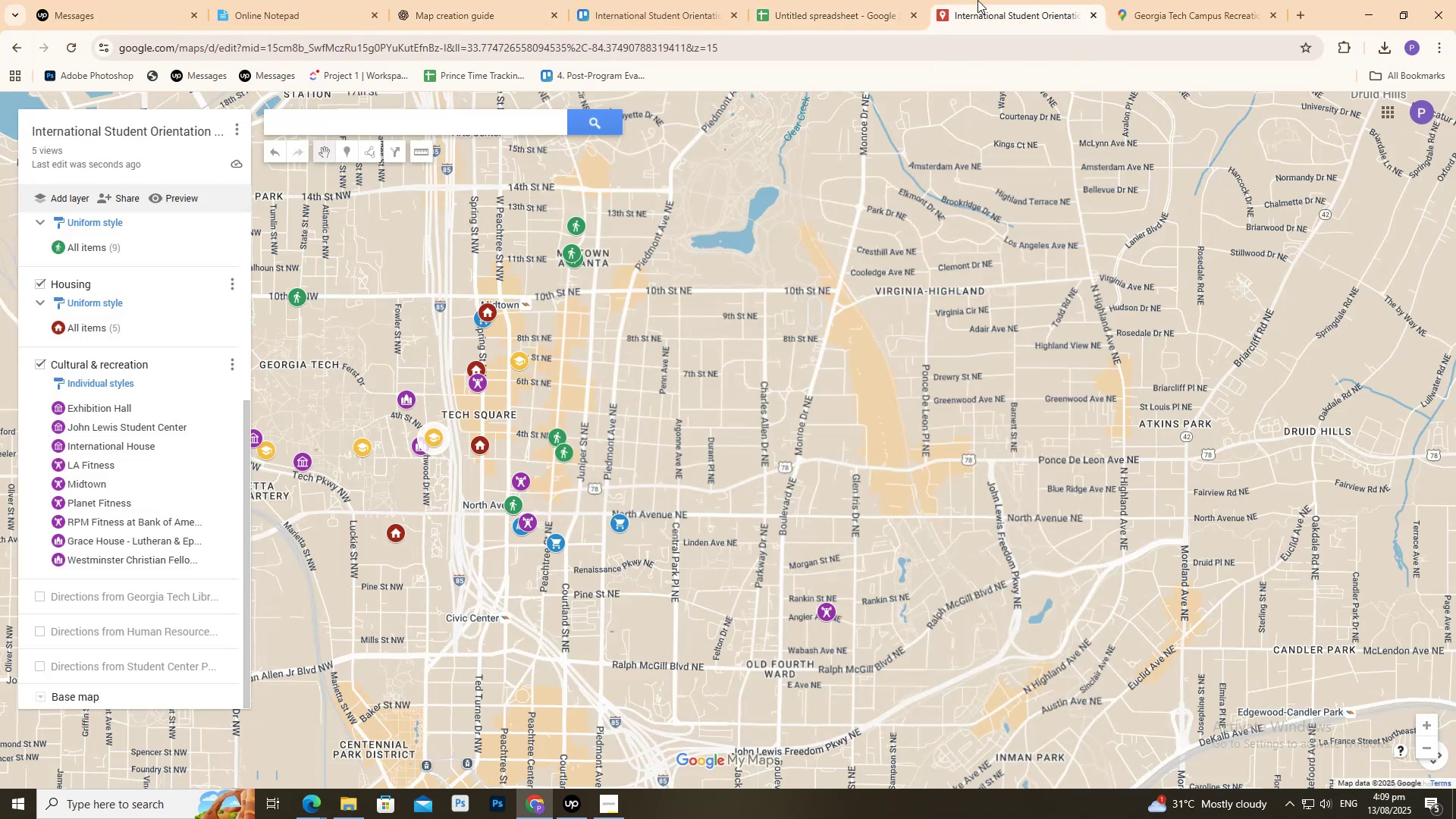 
double_click([1188, 0])
 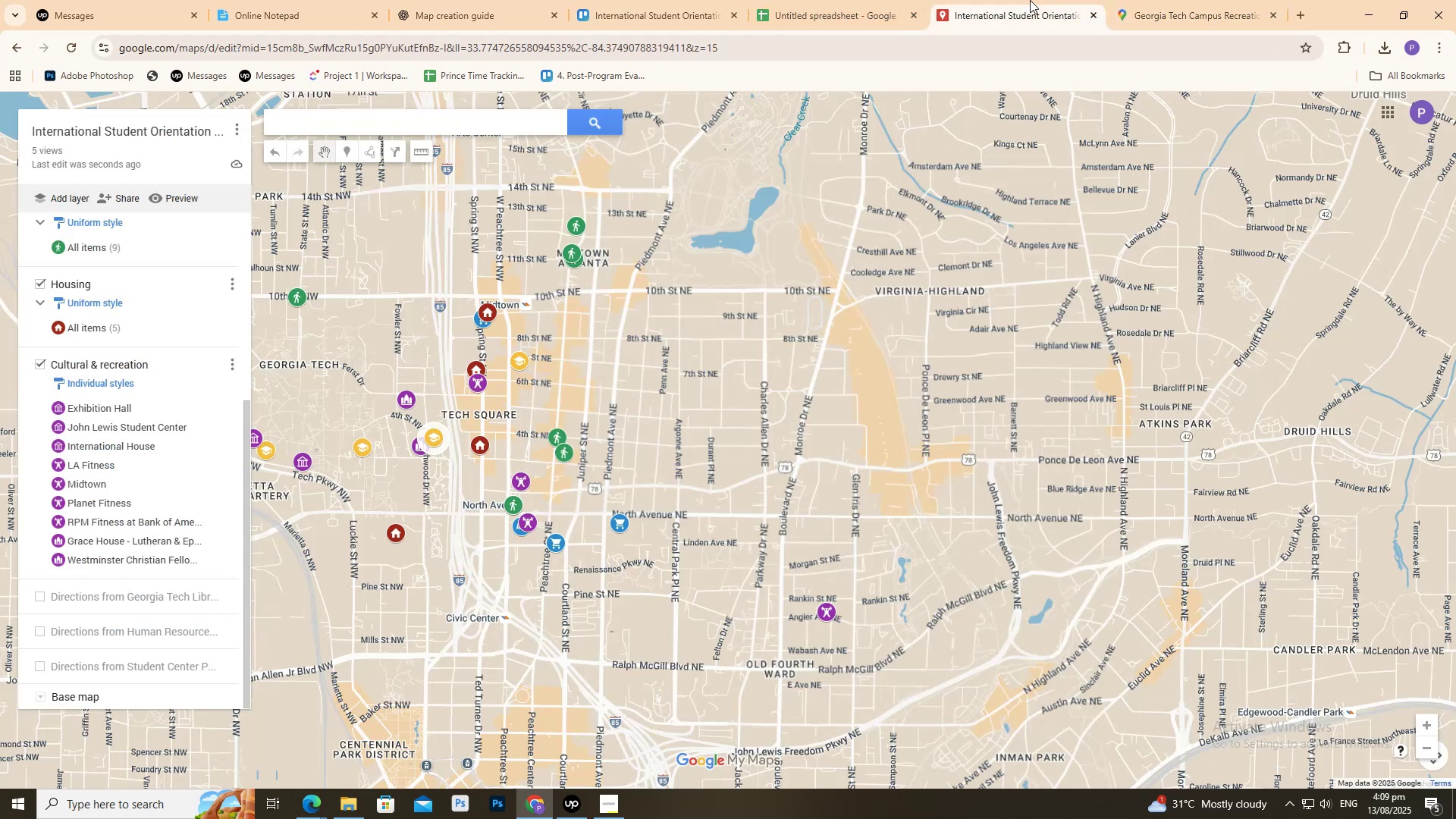 
scroll: coordinate [313, 460], scroll_direction: up, amount: 2.0
 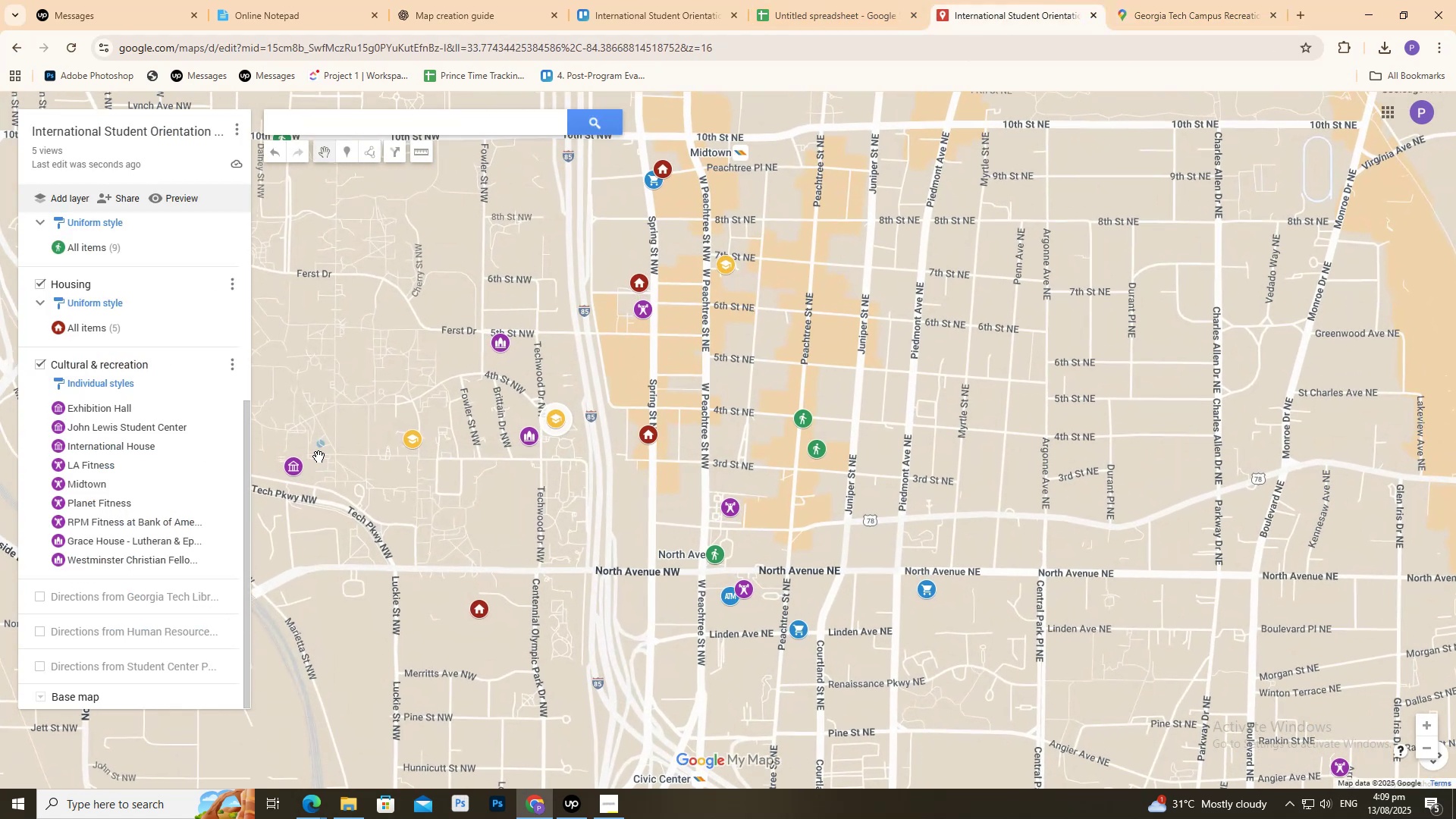 
left_click_drag(start_coordinate=[352, 421], to_coordinate=[549, 328])
 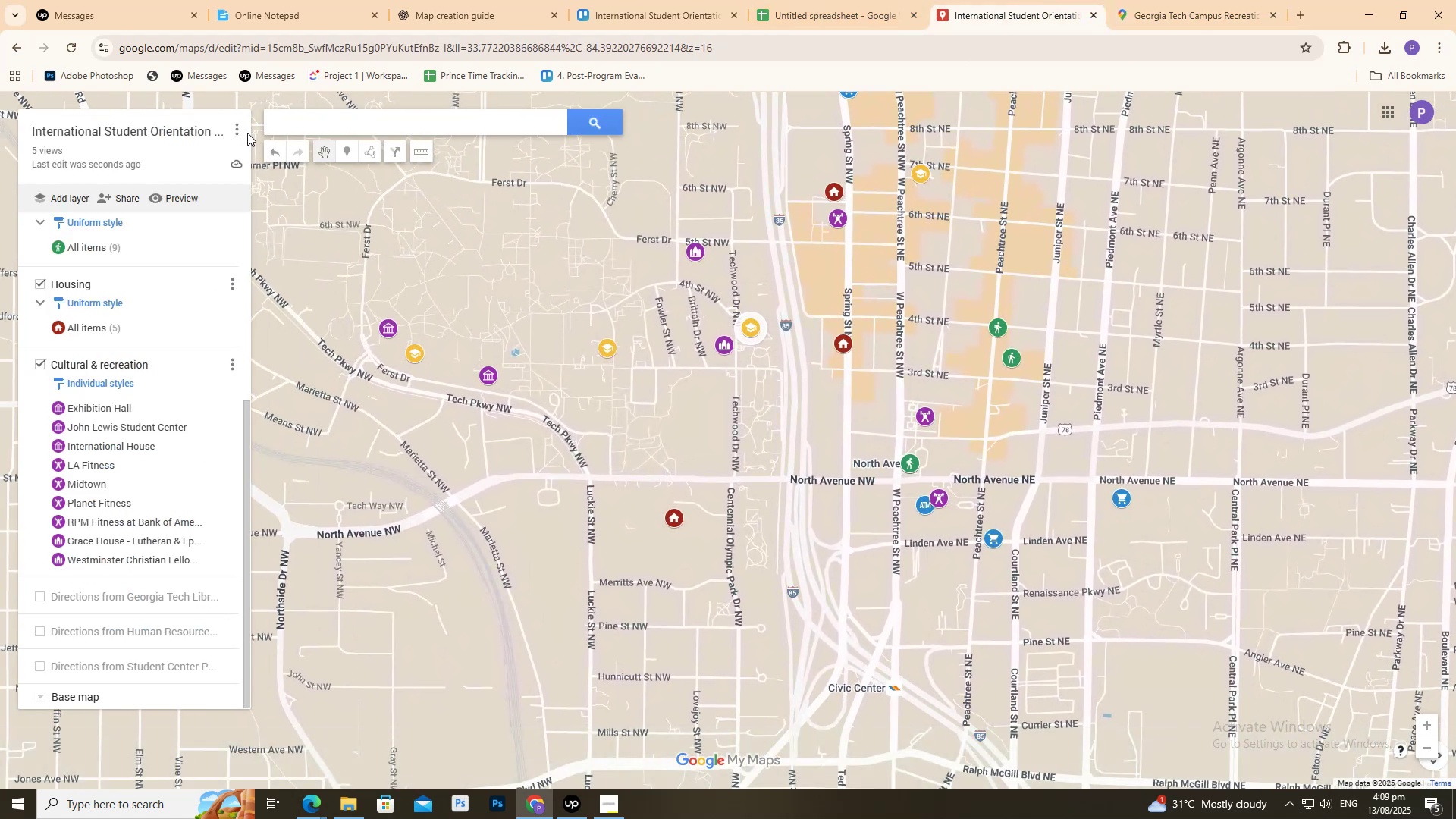 
left_click([243, 130])
 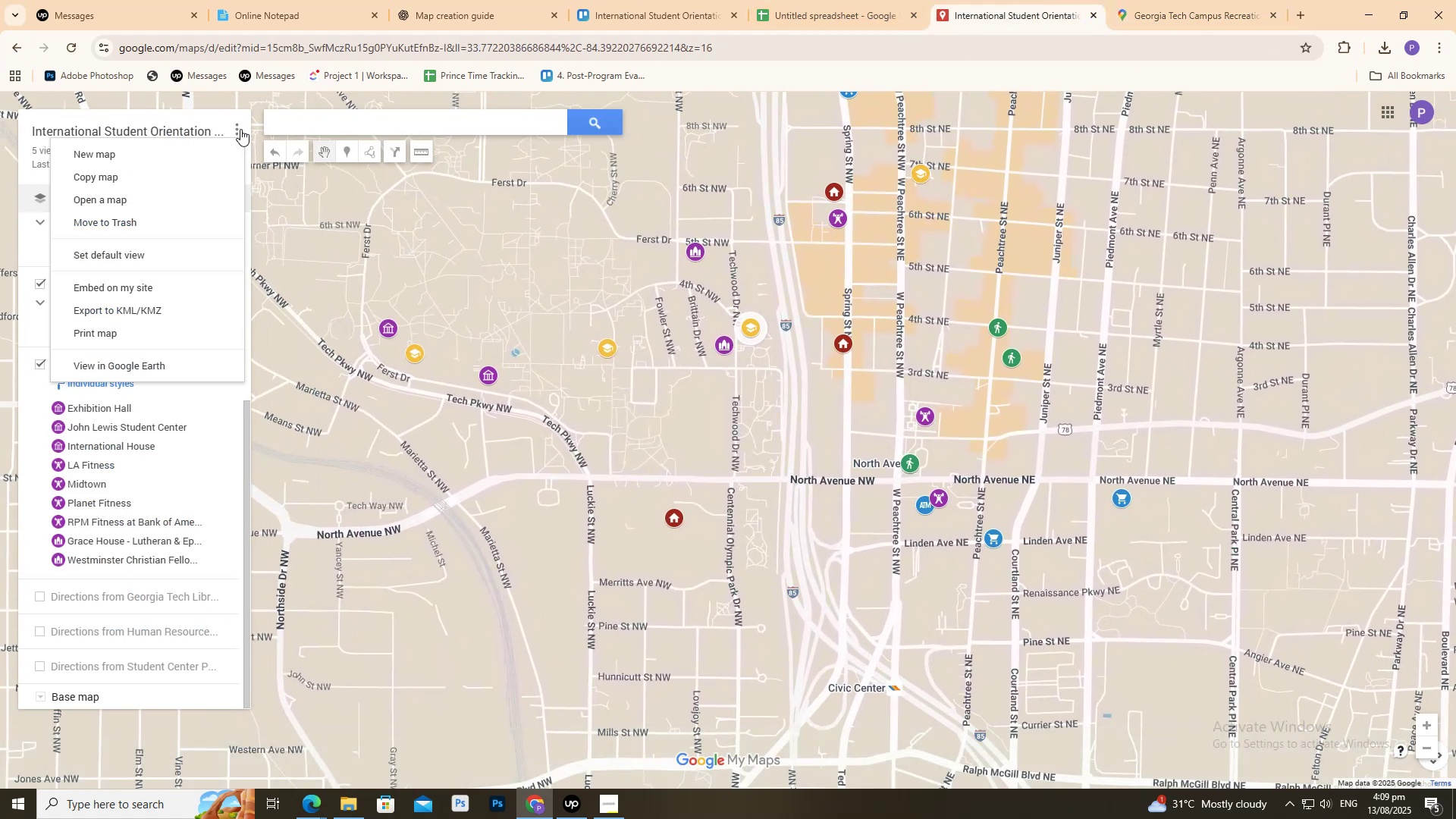 
left_click([240, 128])
 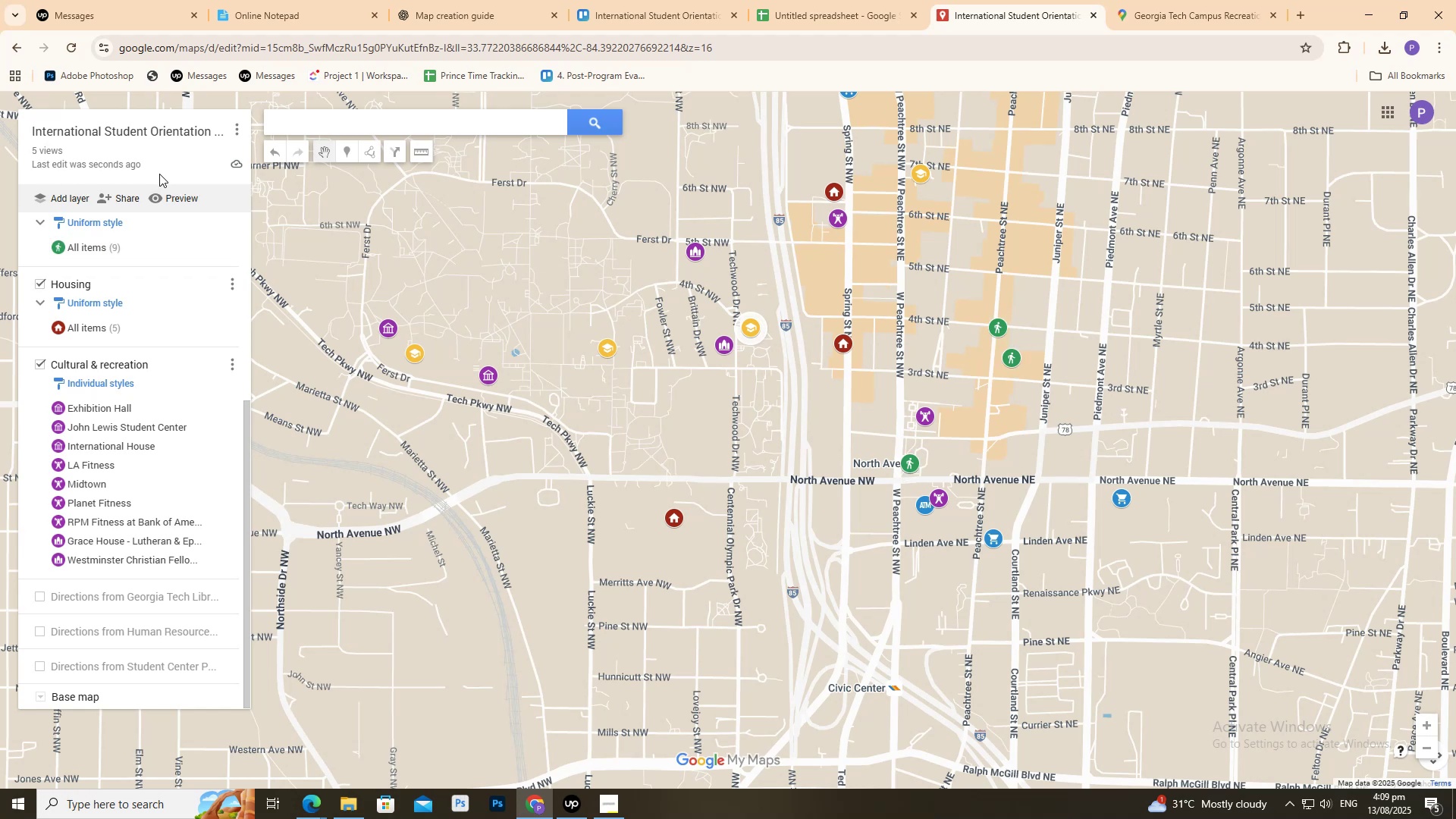 
left_click([236, 123])
 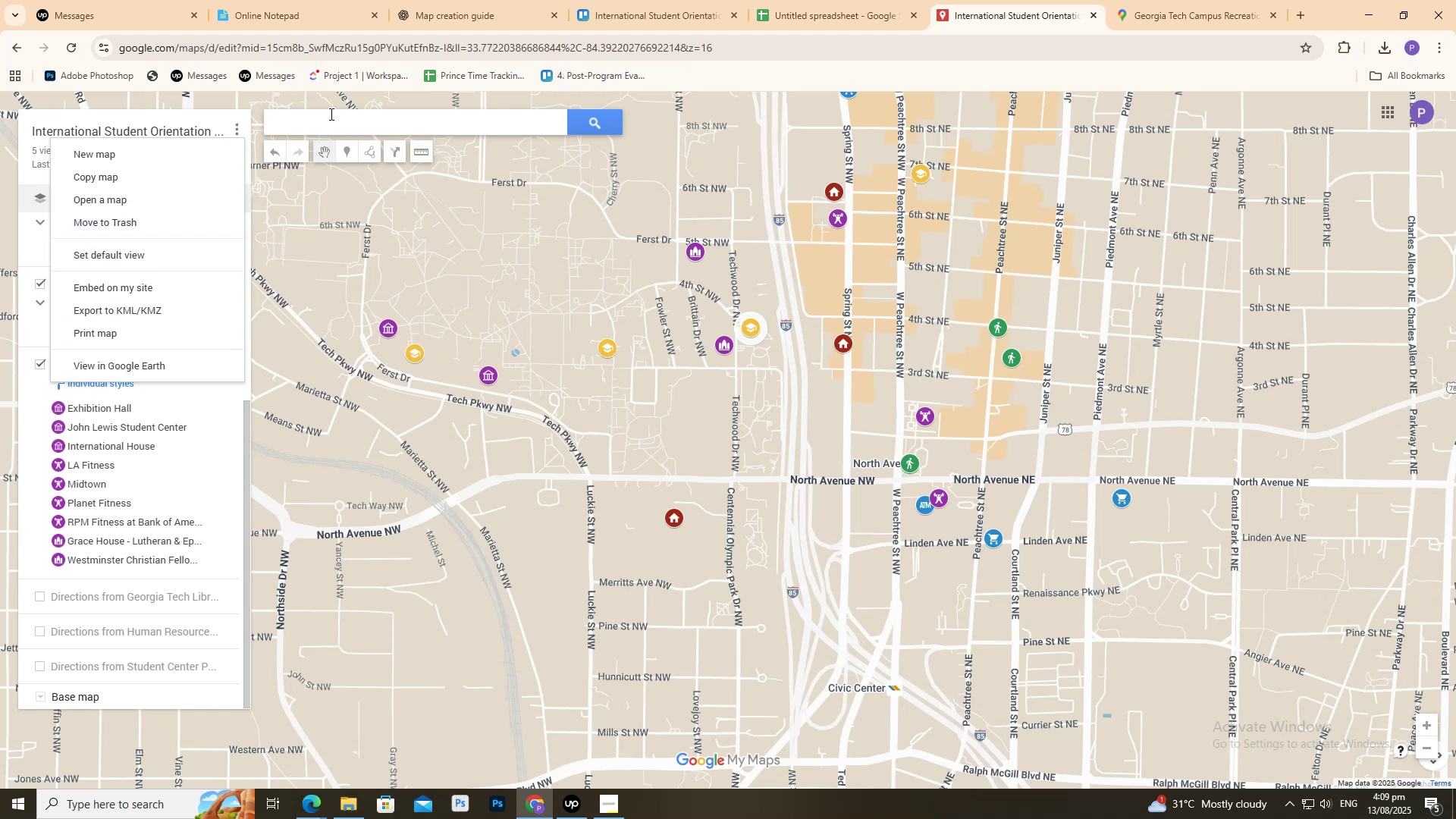 
left_click([702, 439])
 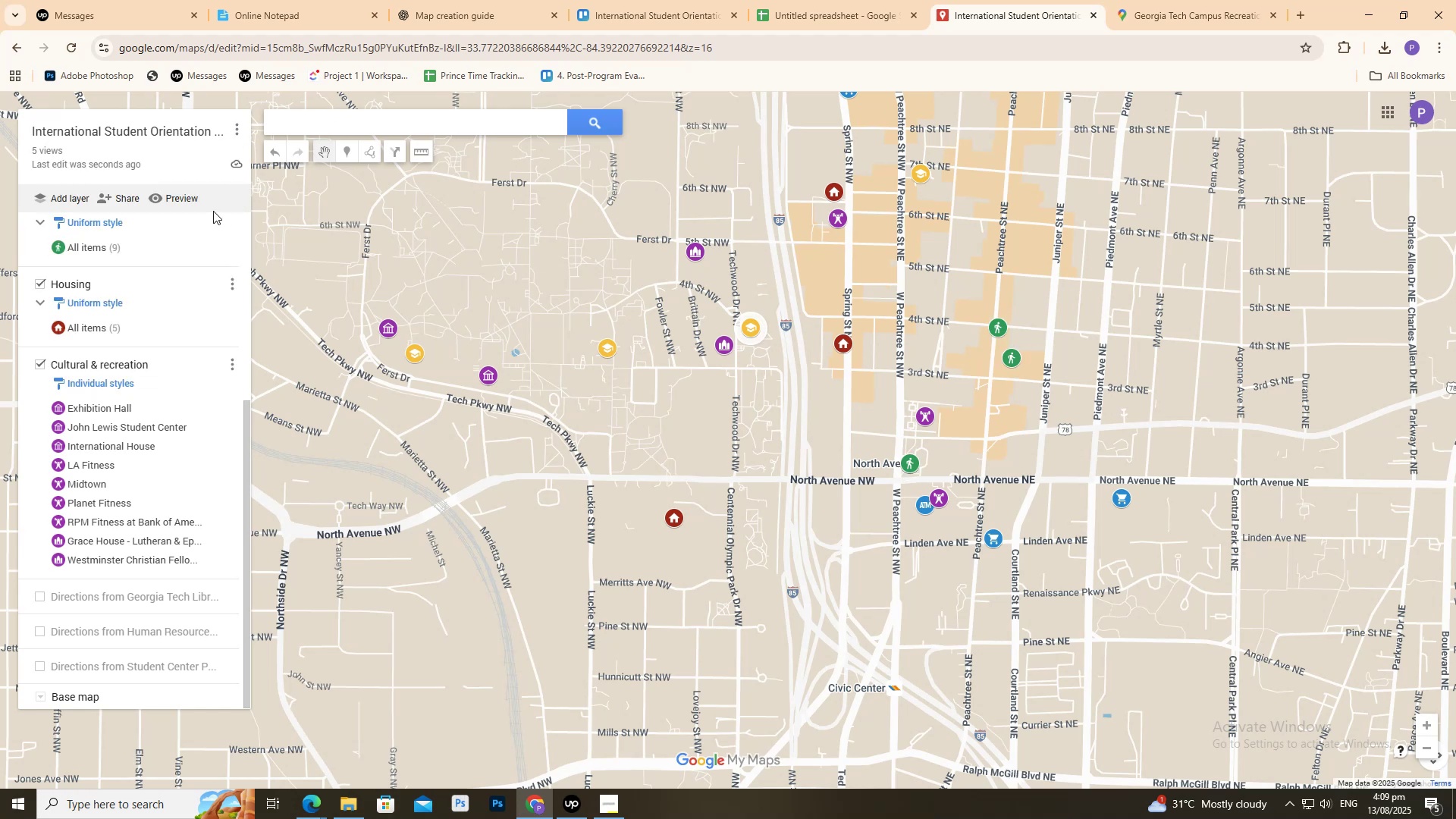 
scroll: coordinate [162, 305], scroll_direction: up, amount: 12.0
 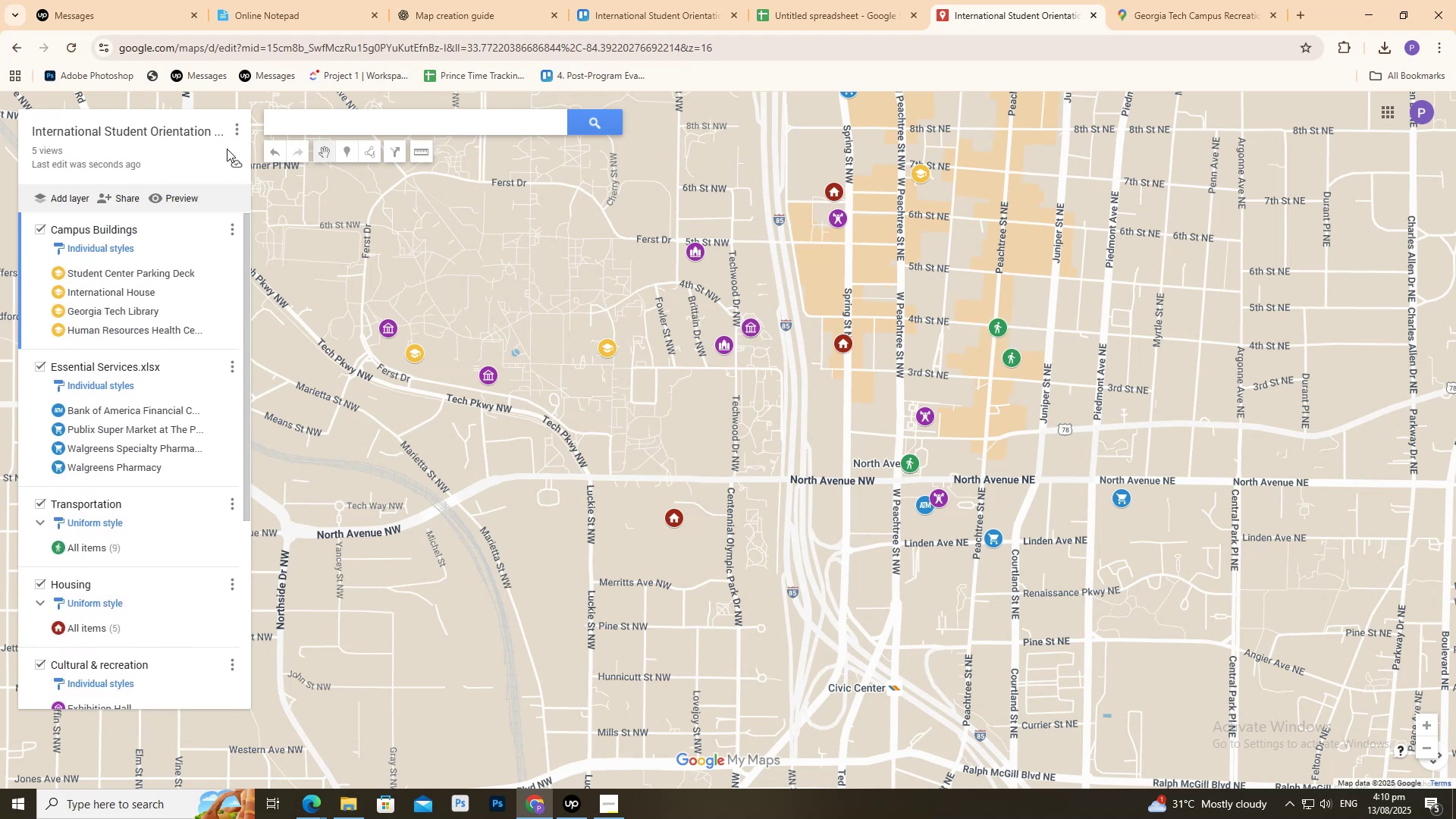 
left_click([120, 194])
 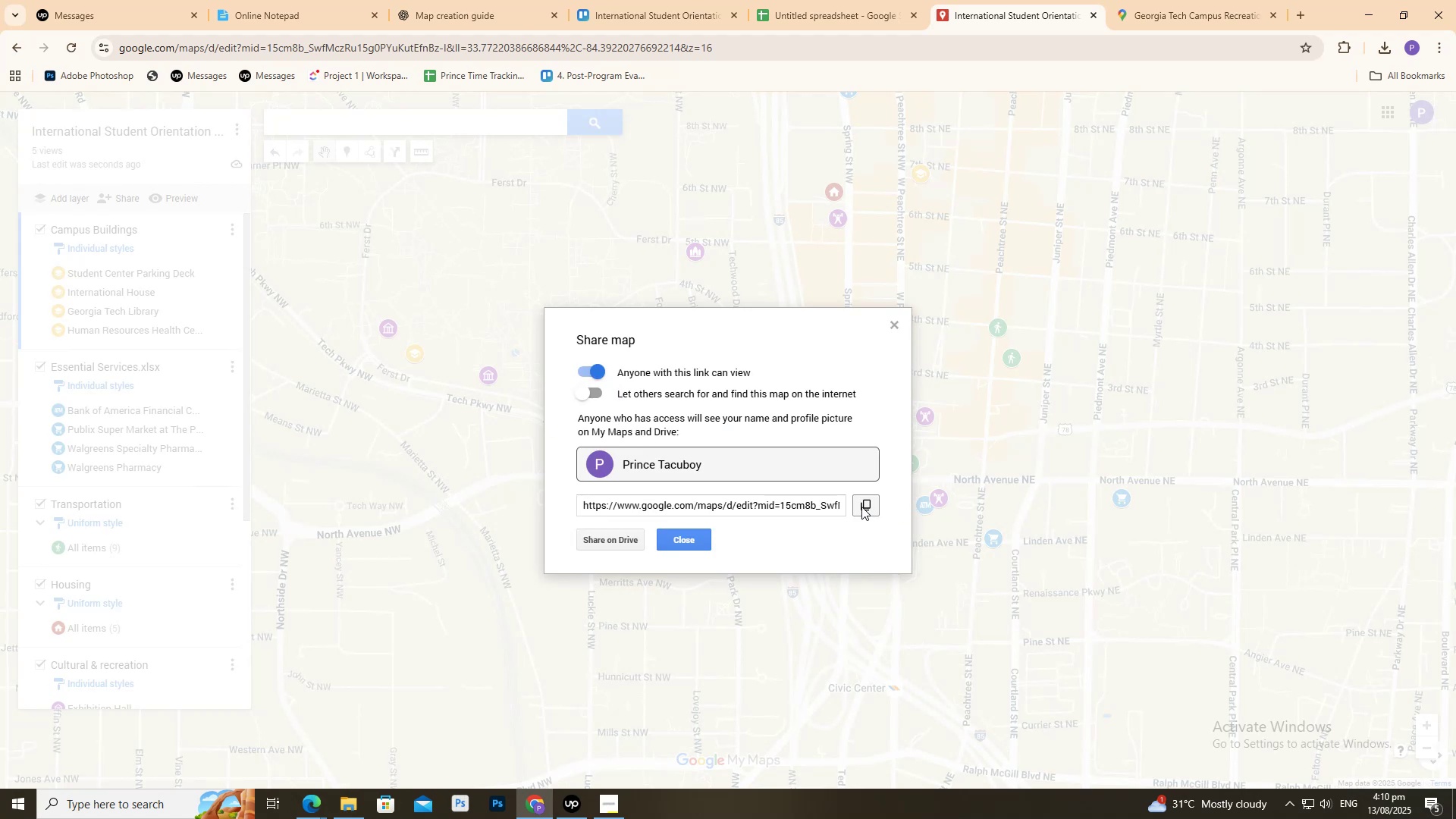 
wait(13.69)
 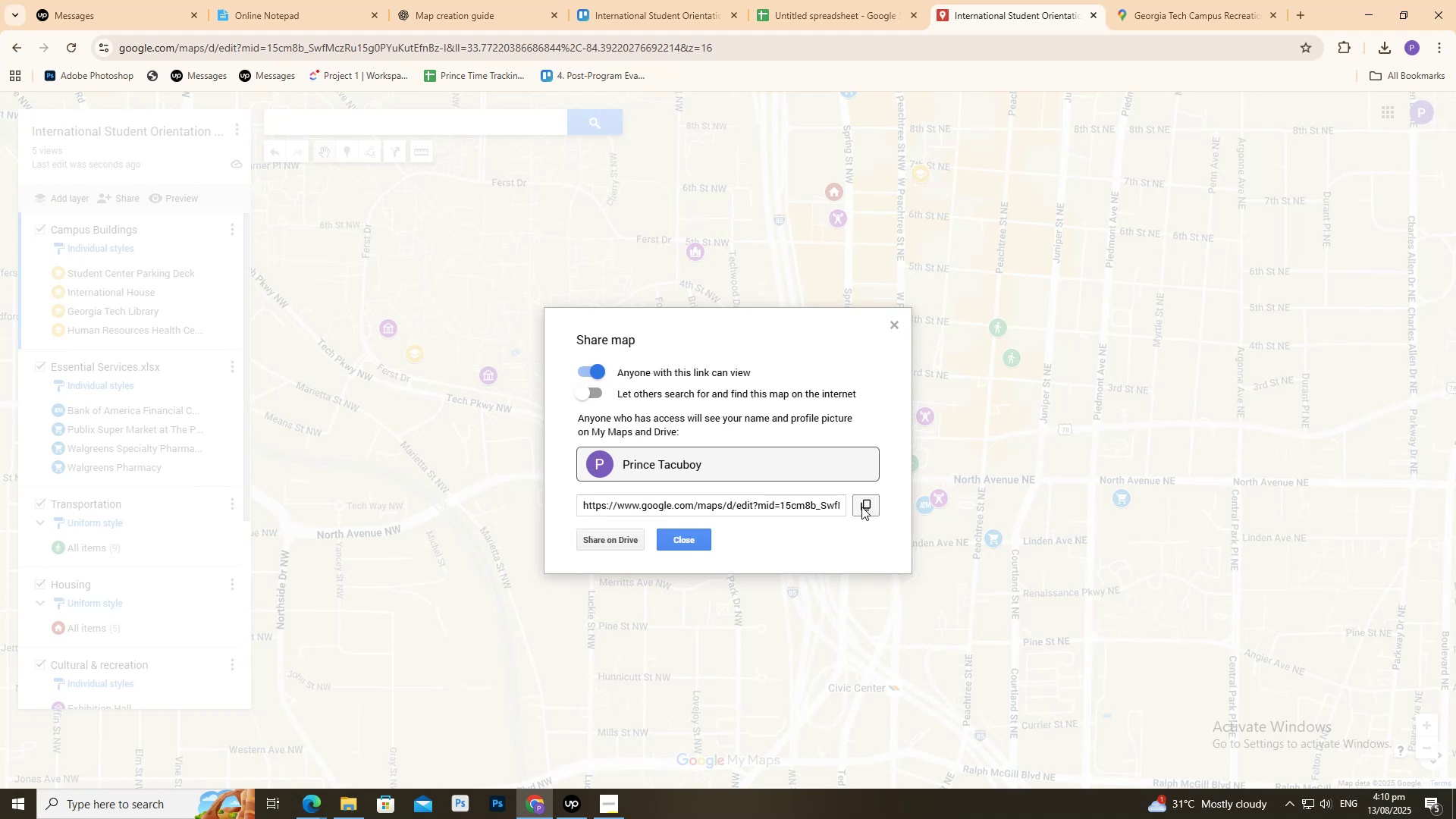 
left_click([679, 0])
 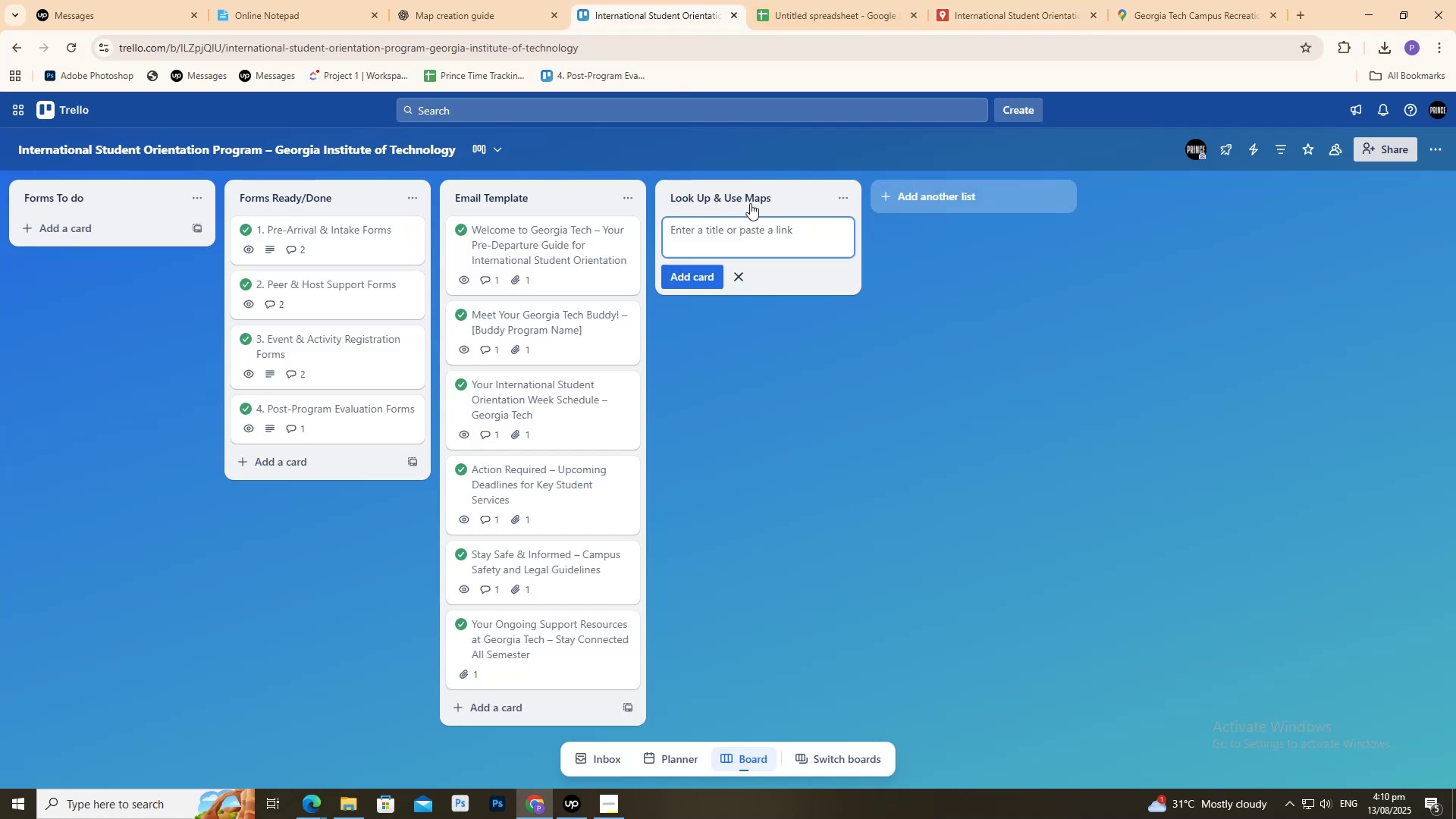 
wait(5.92)
 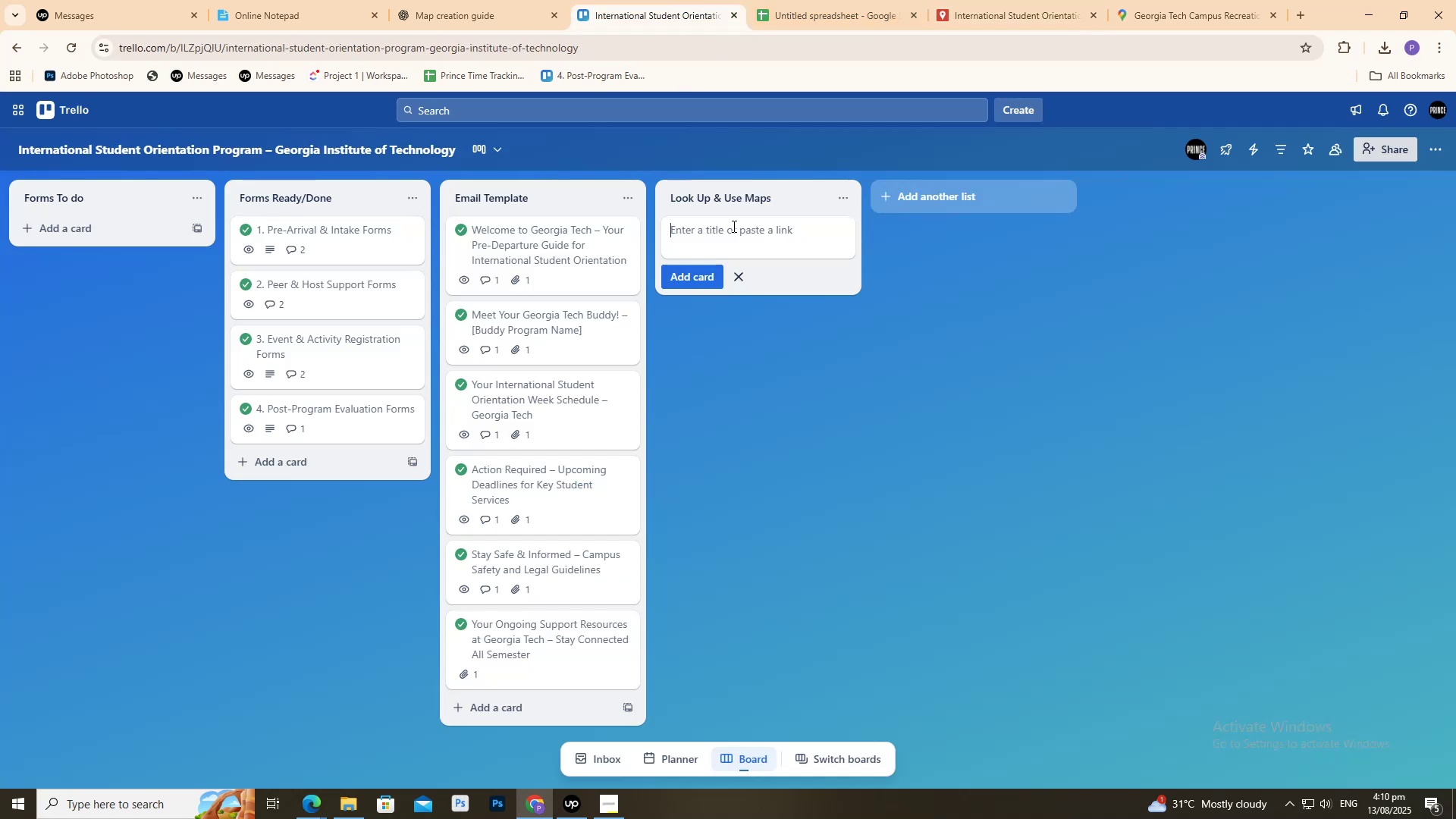 
type(Googl)
key(Backspace)
key(Backspace)
type(l)
key(Backspace)
type(gle My Maps)
 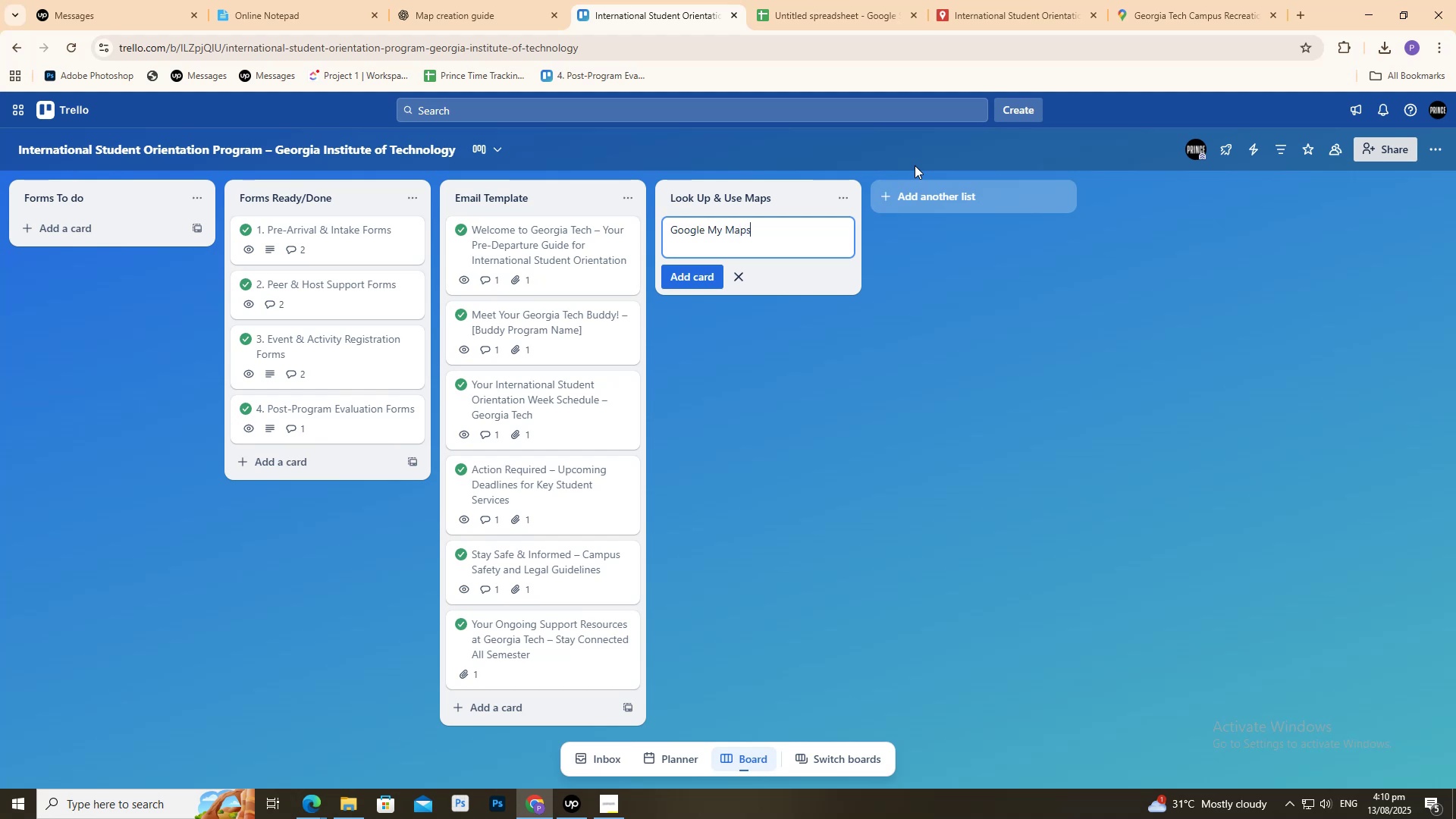 
left_click([690, 287])
 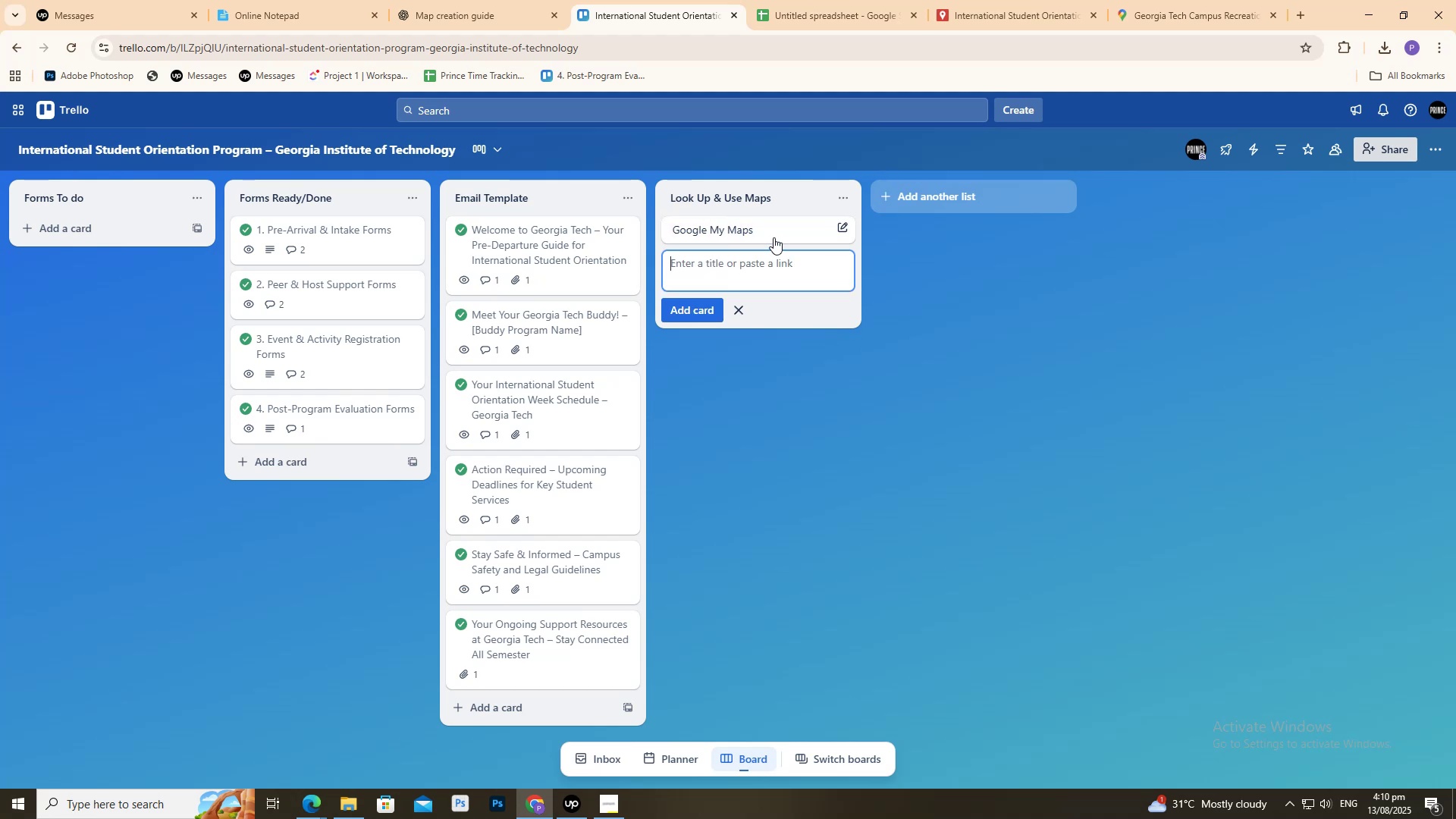 
left_click([774, 232])
 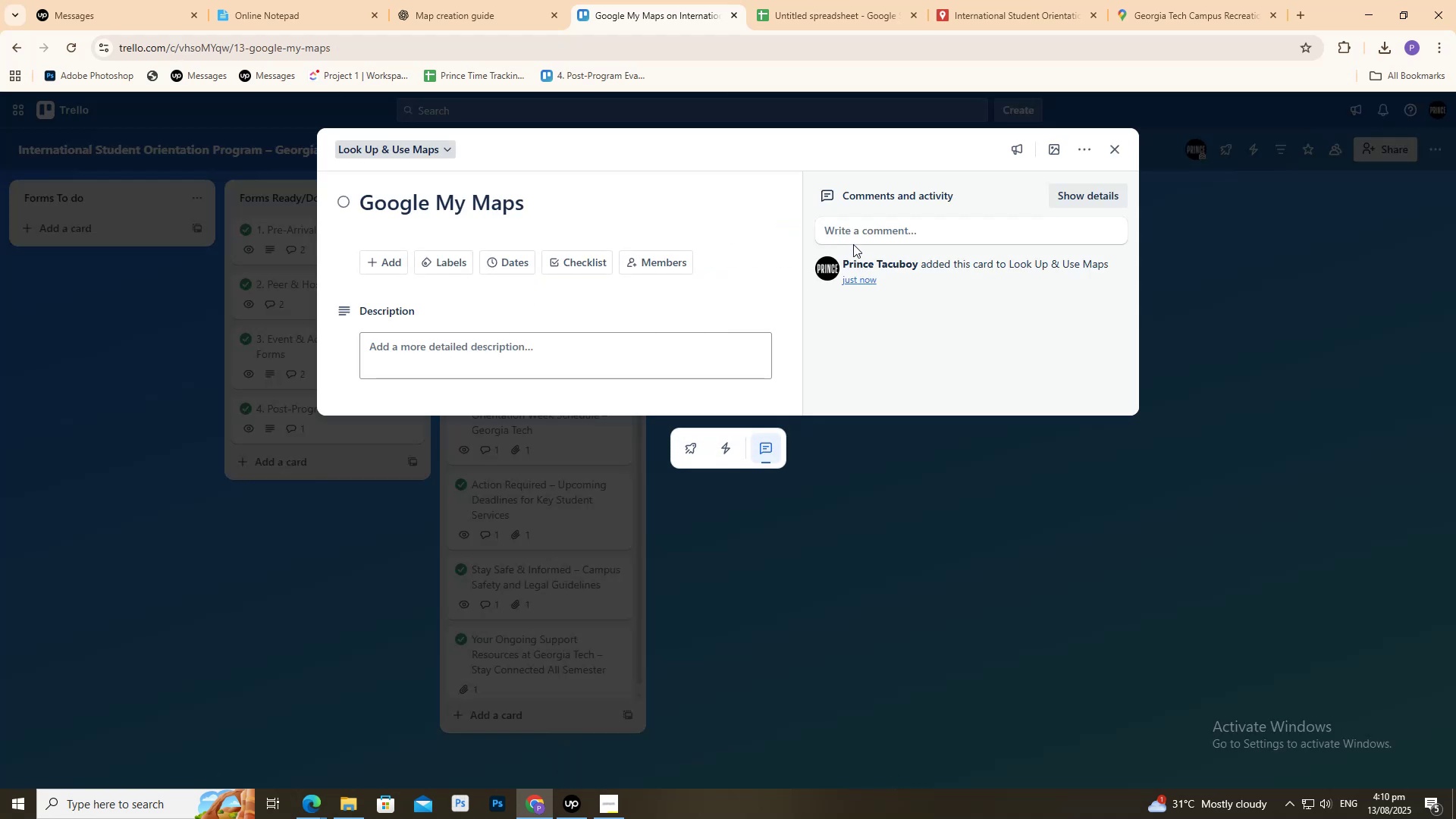 
key(Control+V)
 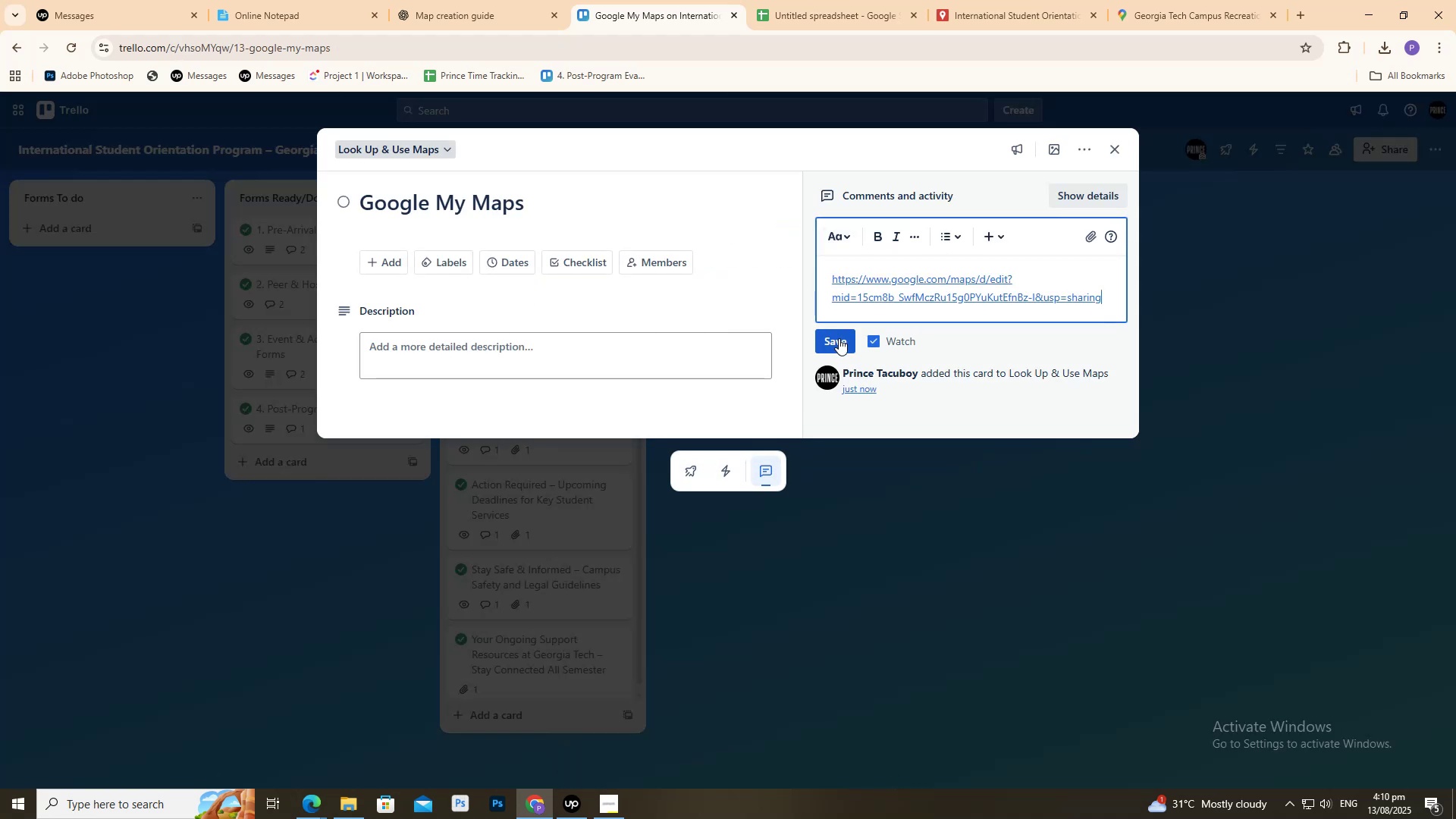 
left_click([839, 338])
 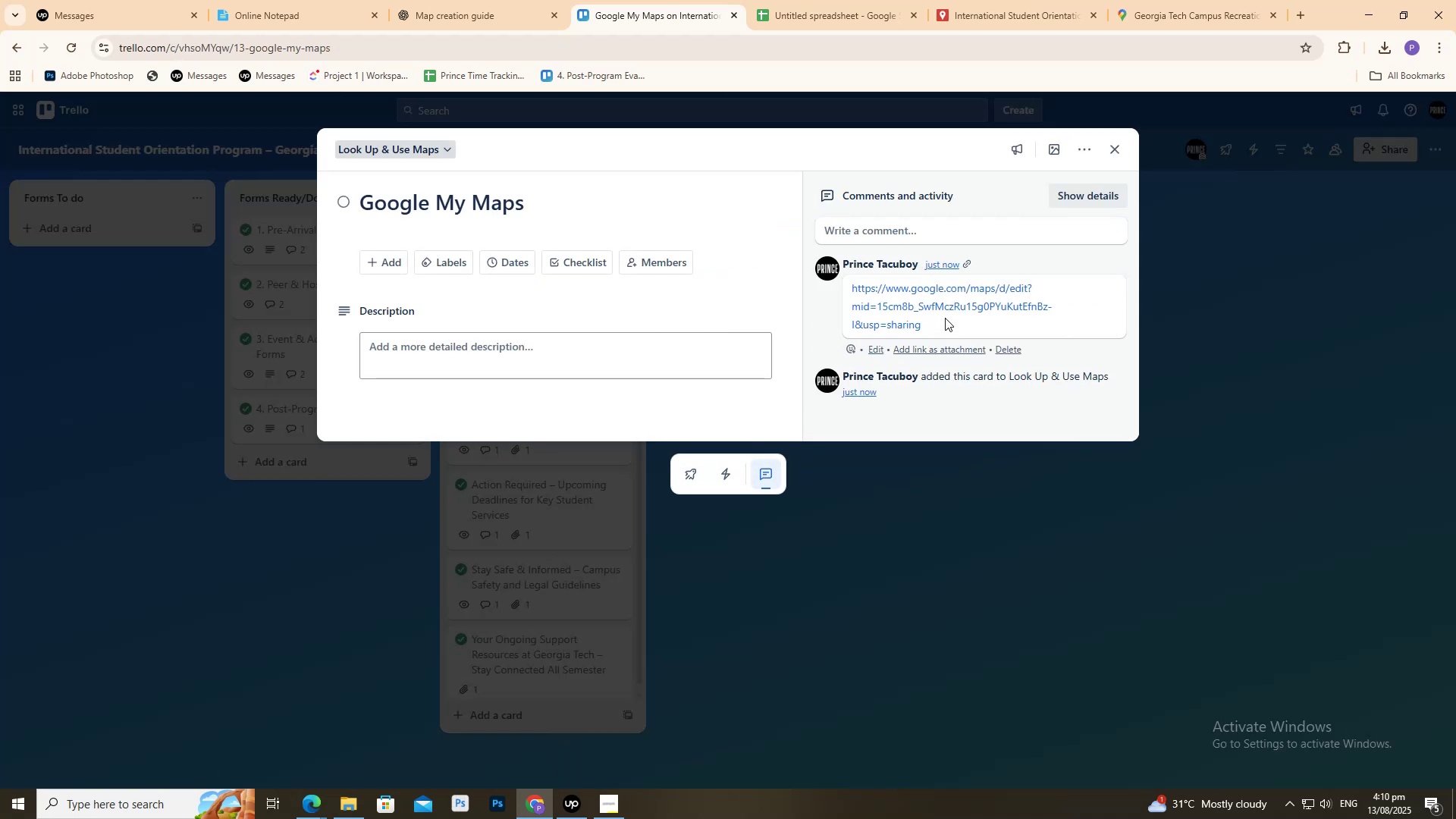 
left_click([940, 304])
 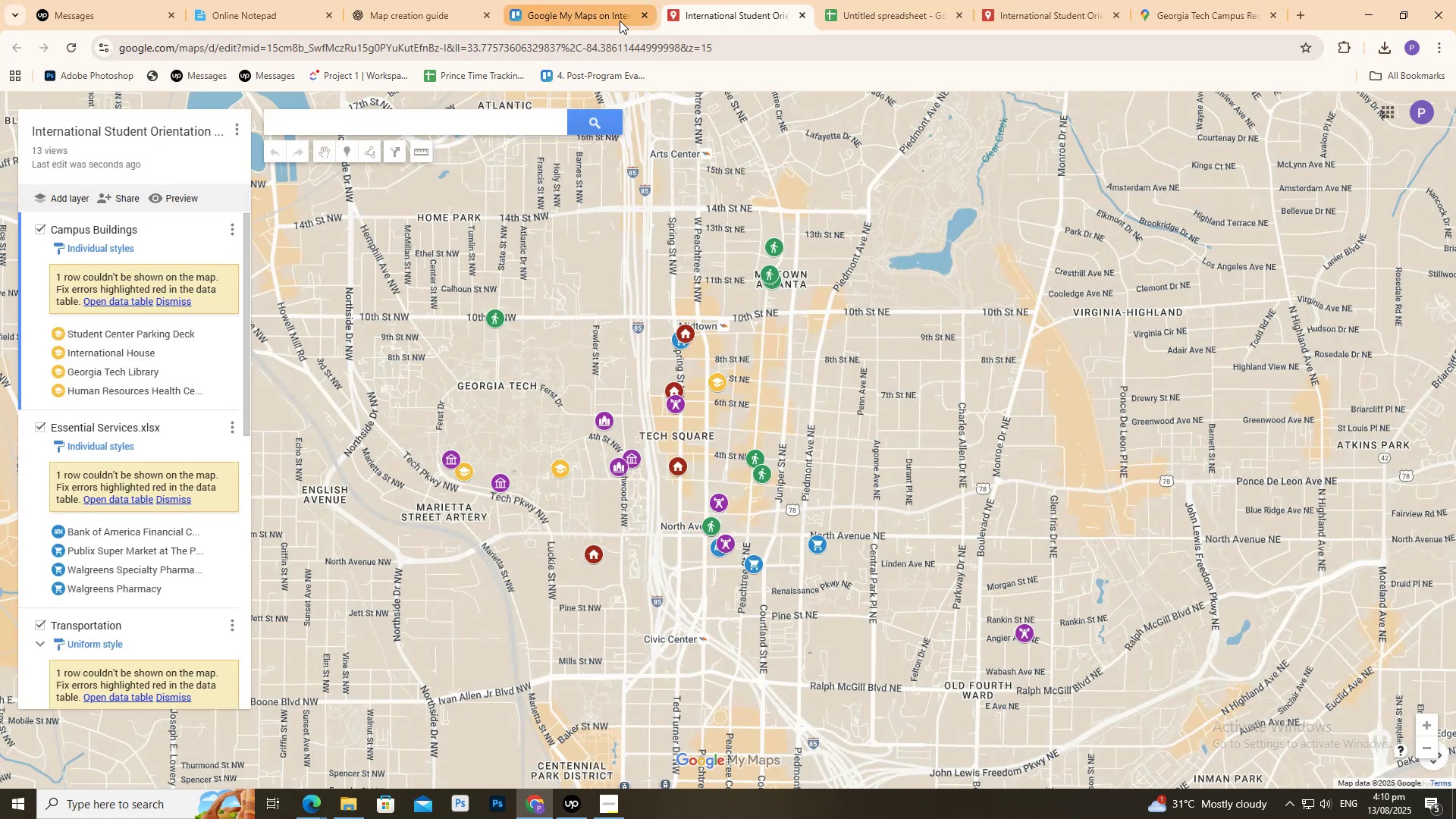 
wait(7.26)
 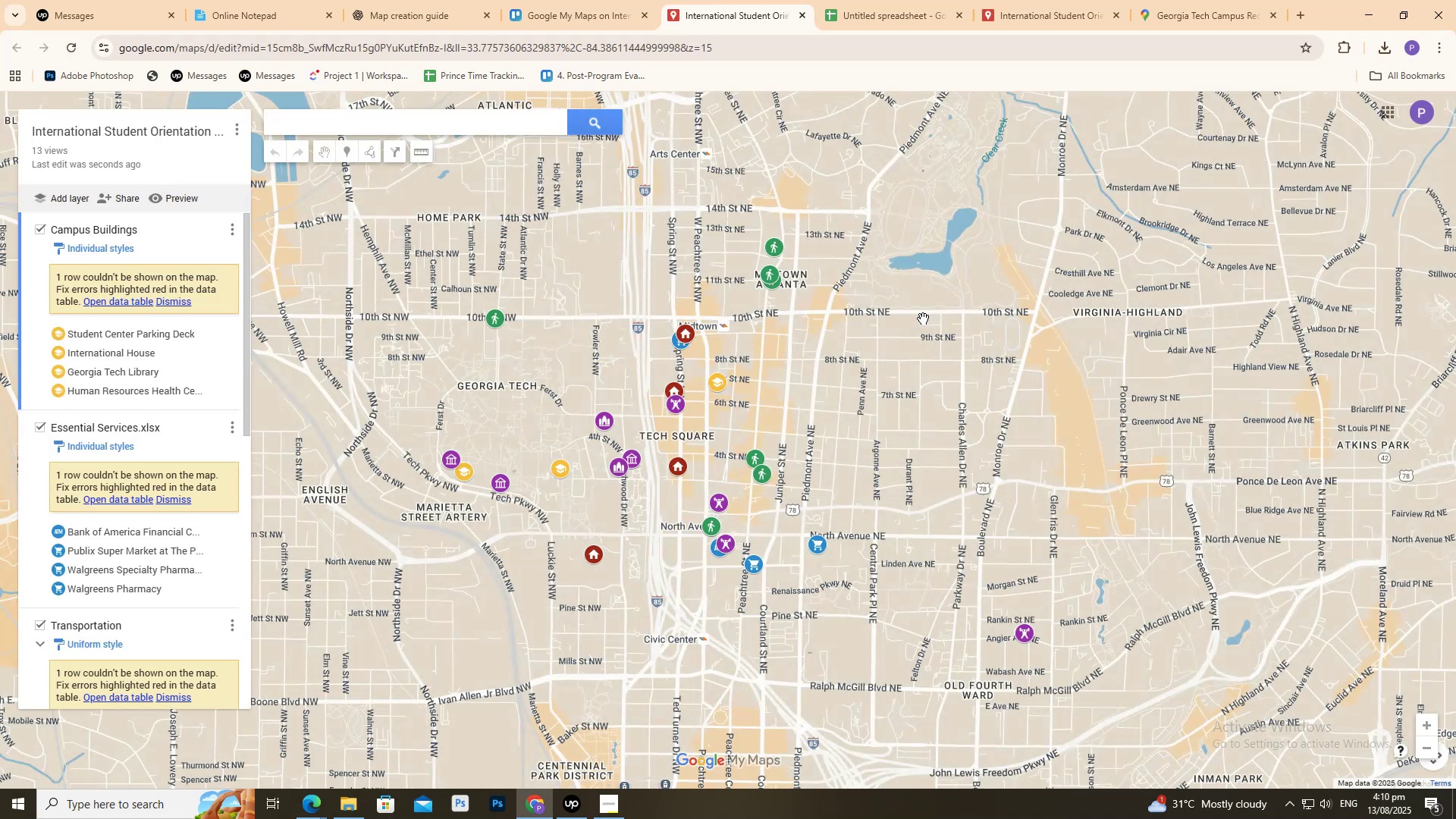 
left_click([801, 14])
 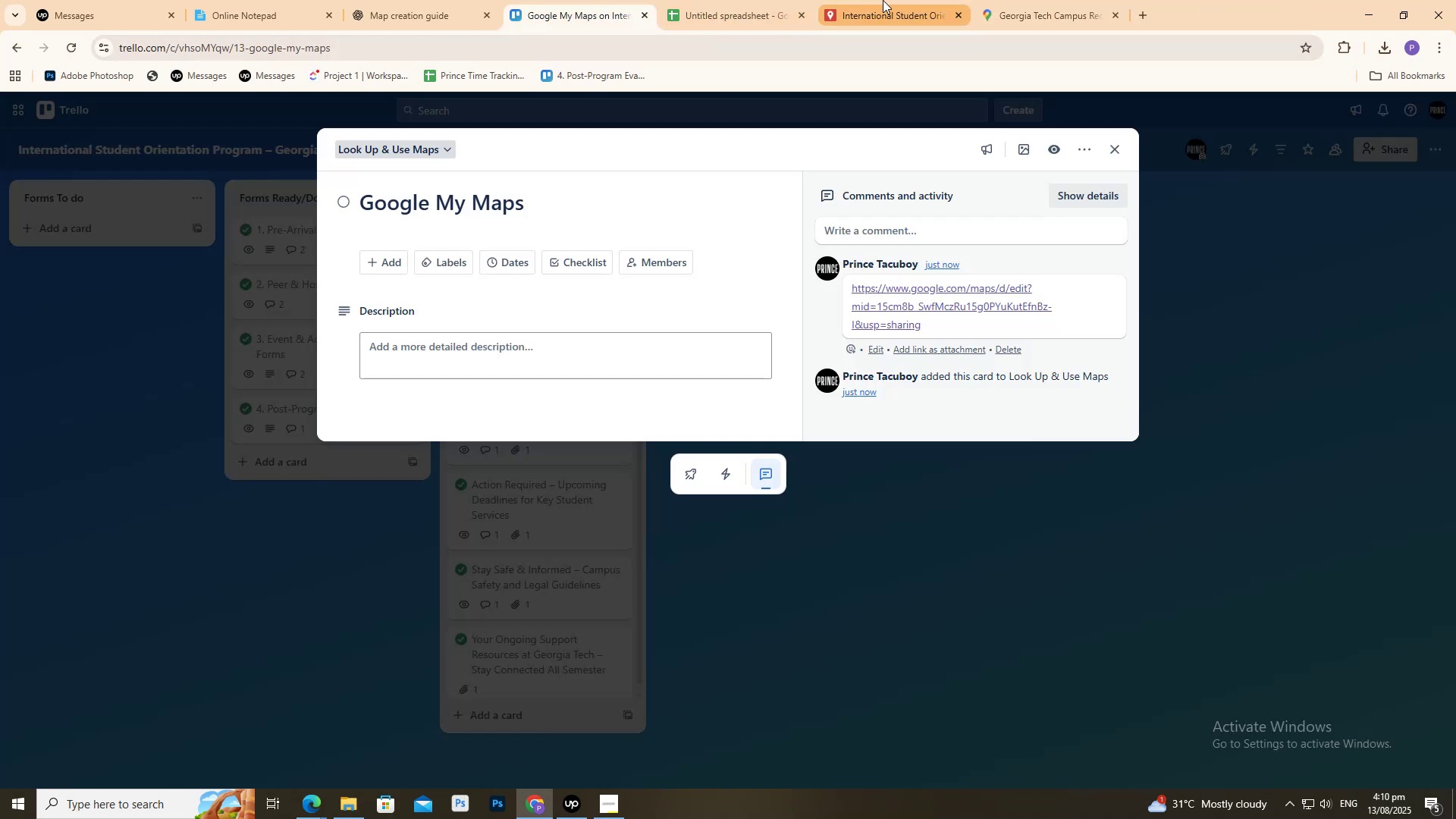 
double_click([883, 0])
 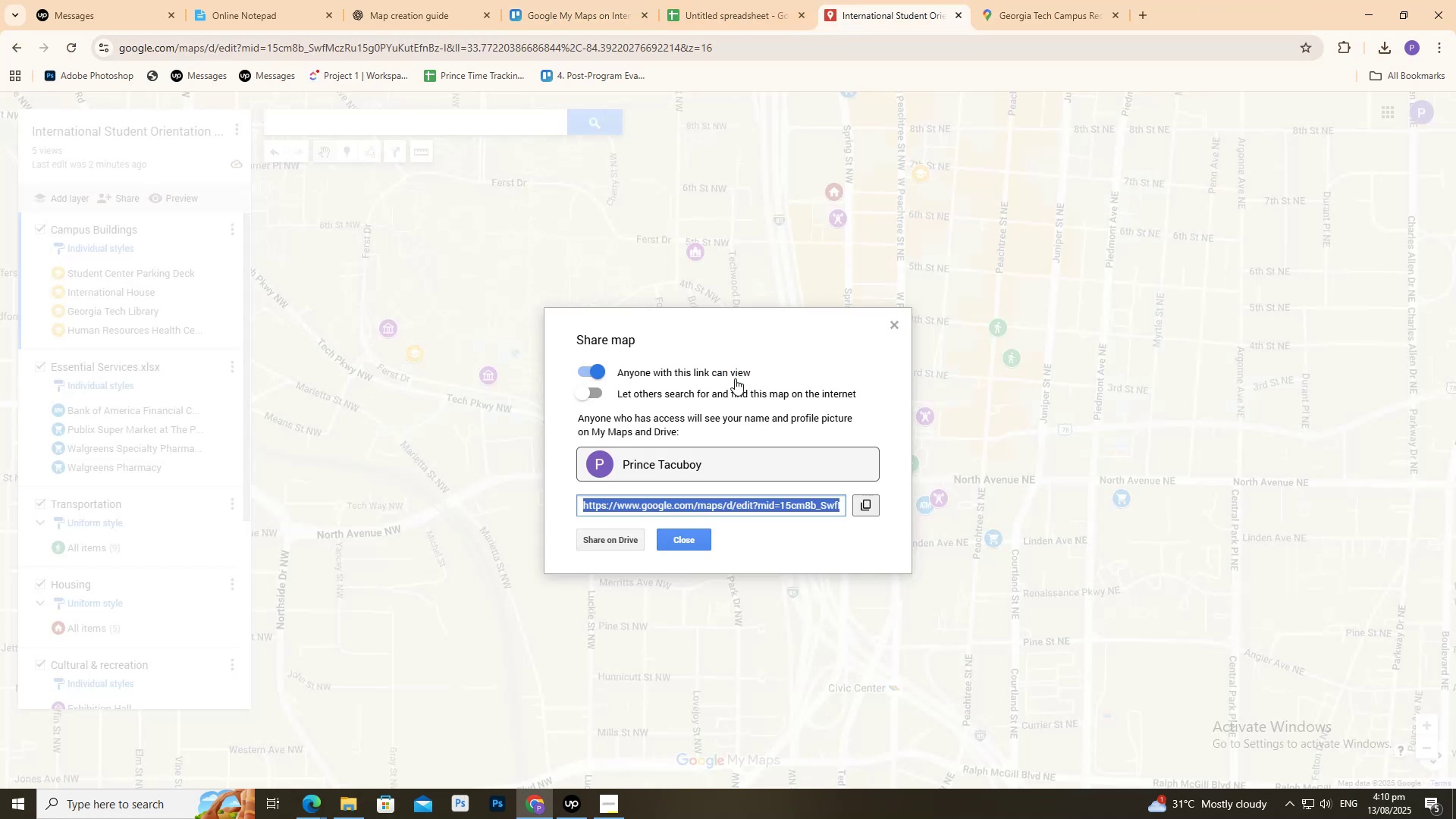 
scroll: coordinate [714, 428], scroll_direction: down, amount: 3.0
 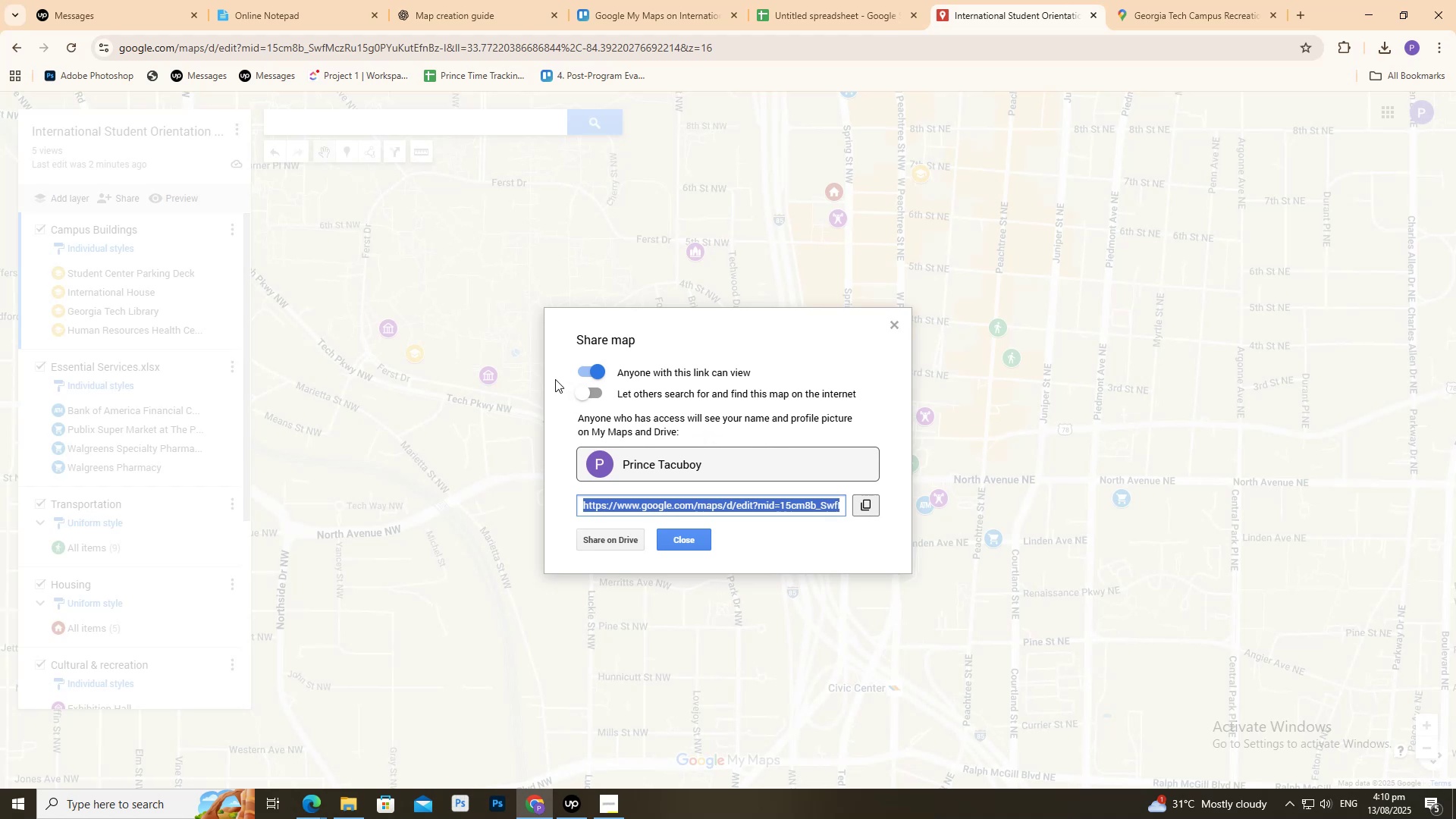 
wait(5.63)
 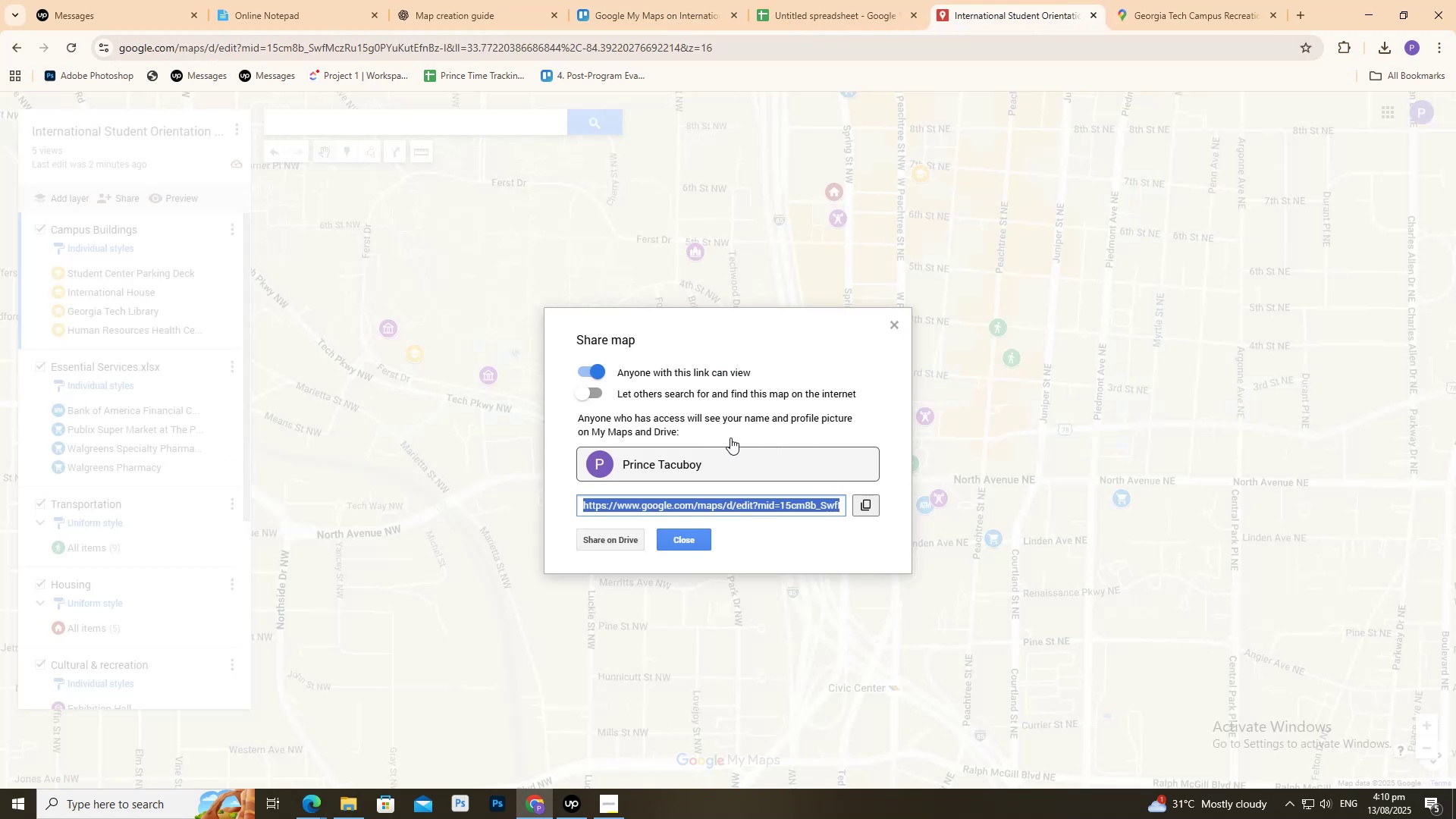 
left_click([623, 540])
 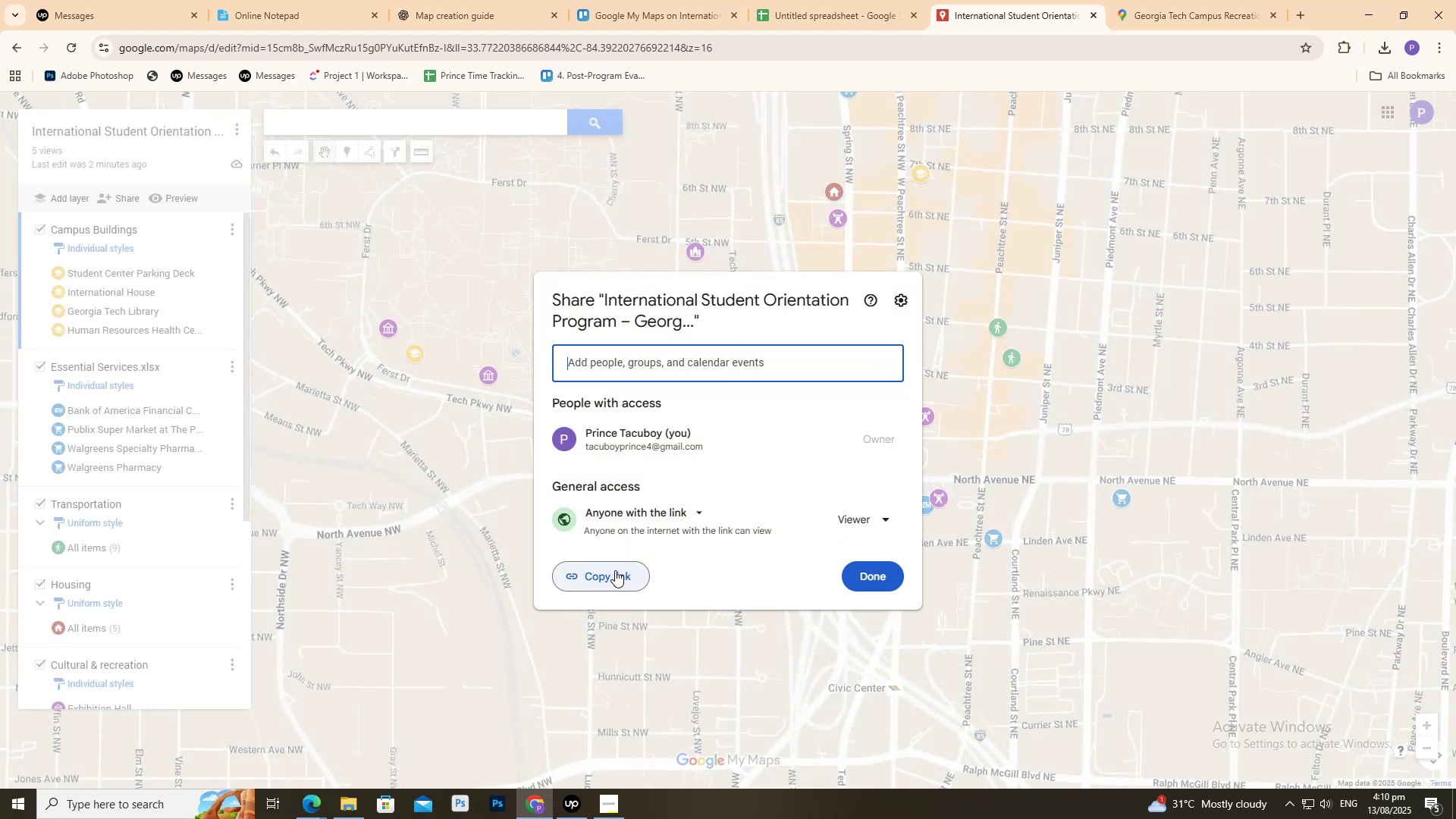 
wait(5.21)
 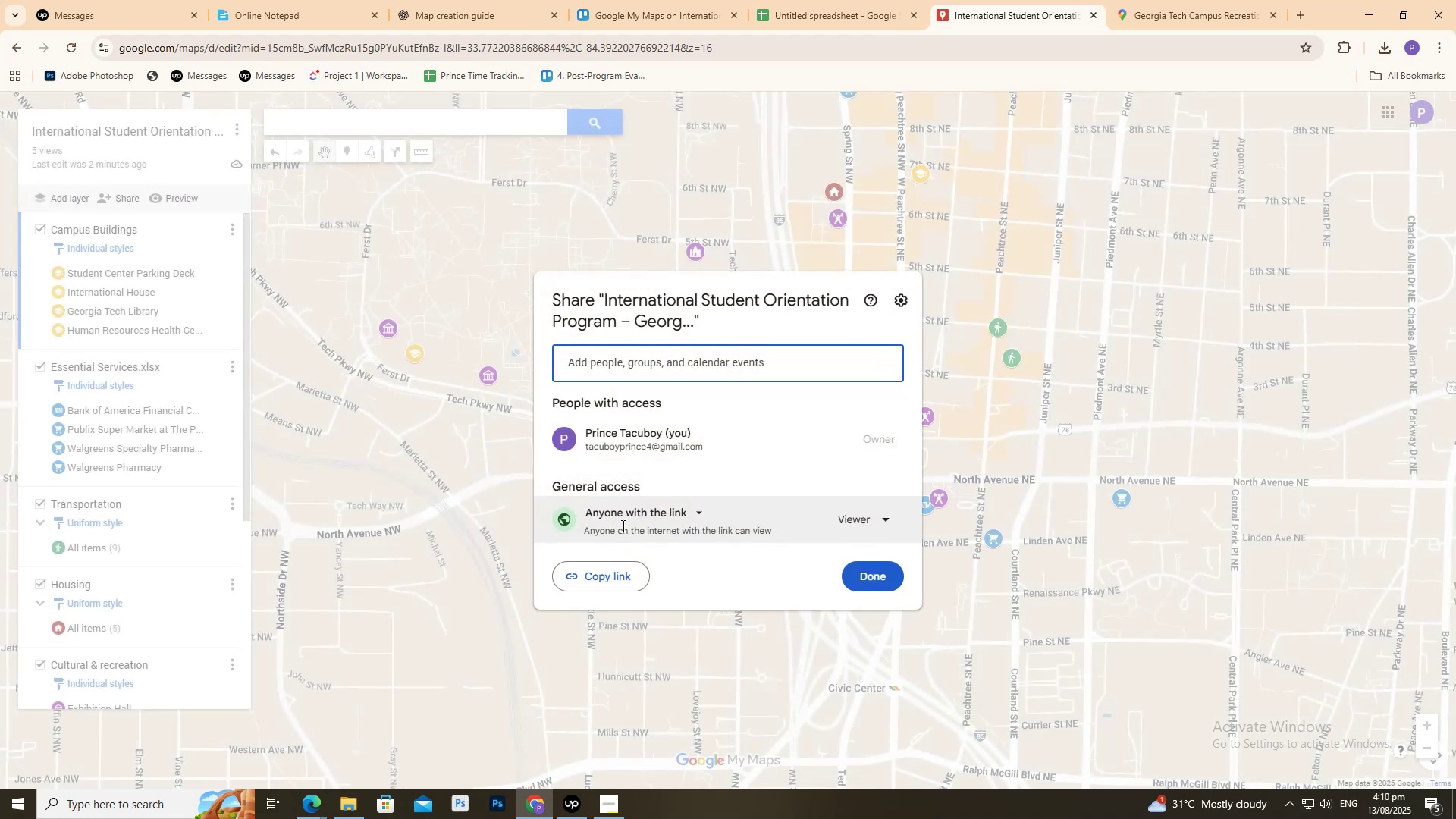 
left_click([620, 572])
 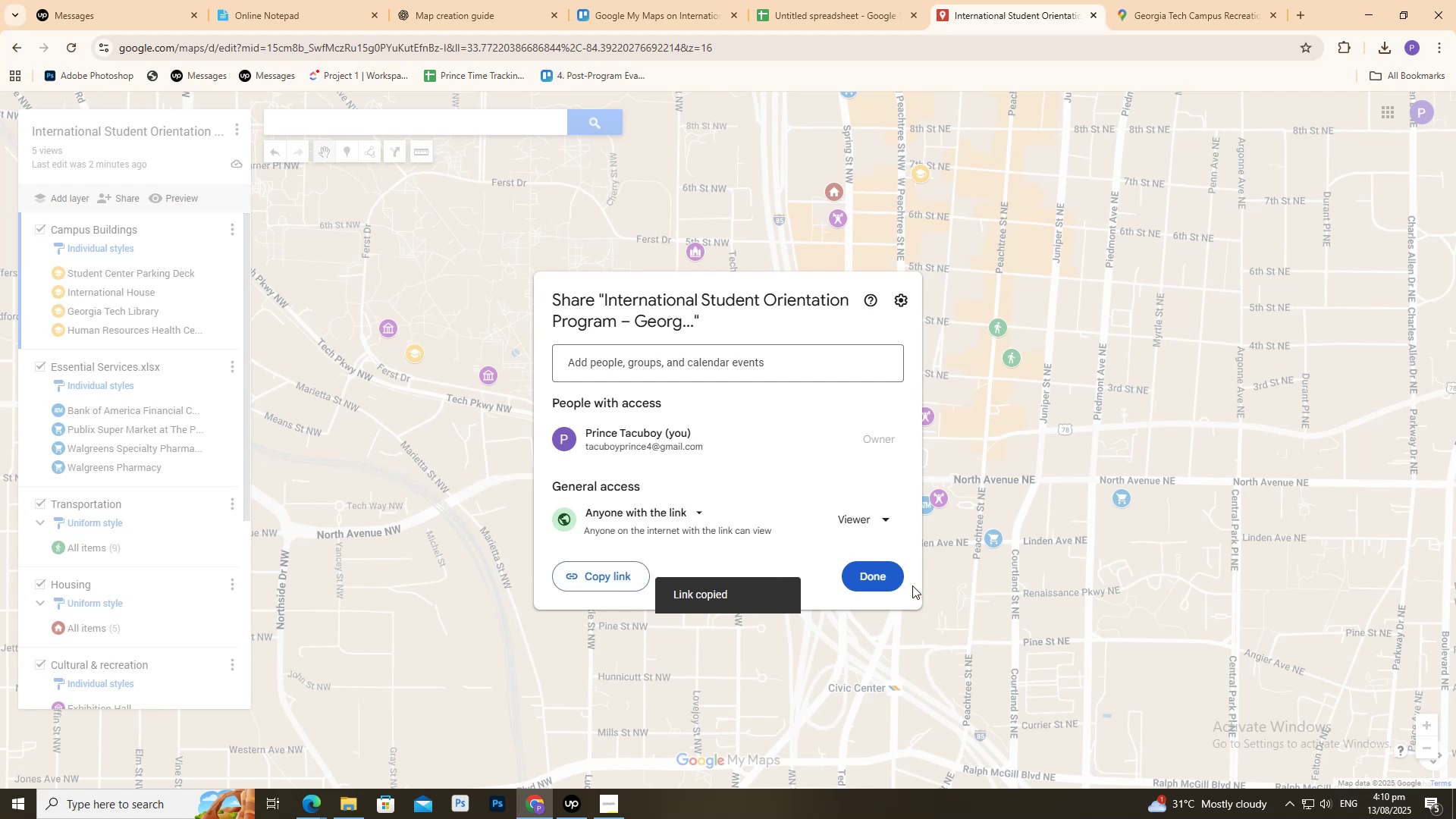 
left_click([884, 570])
 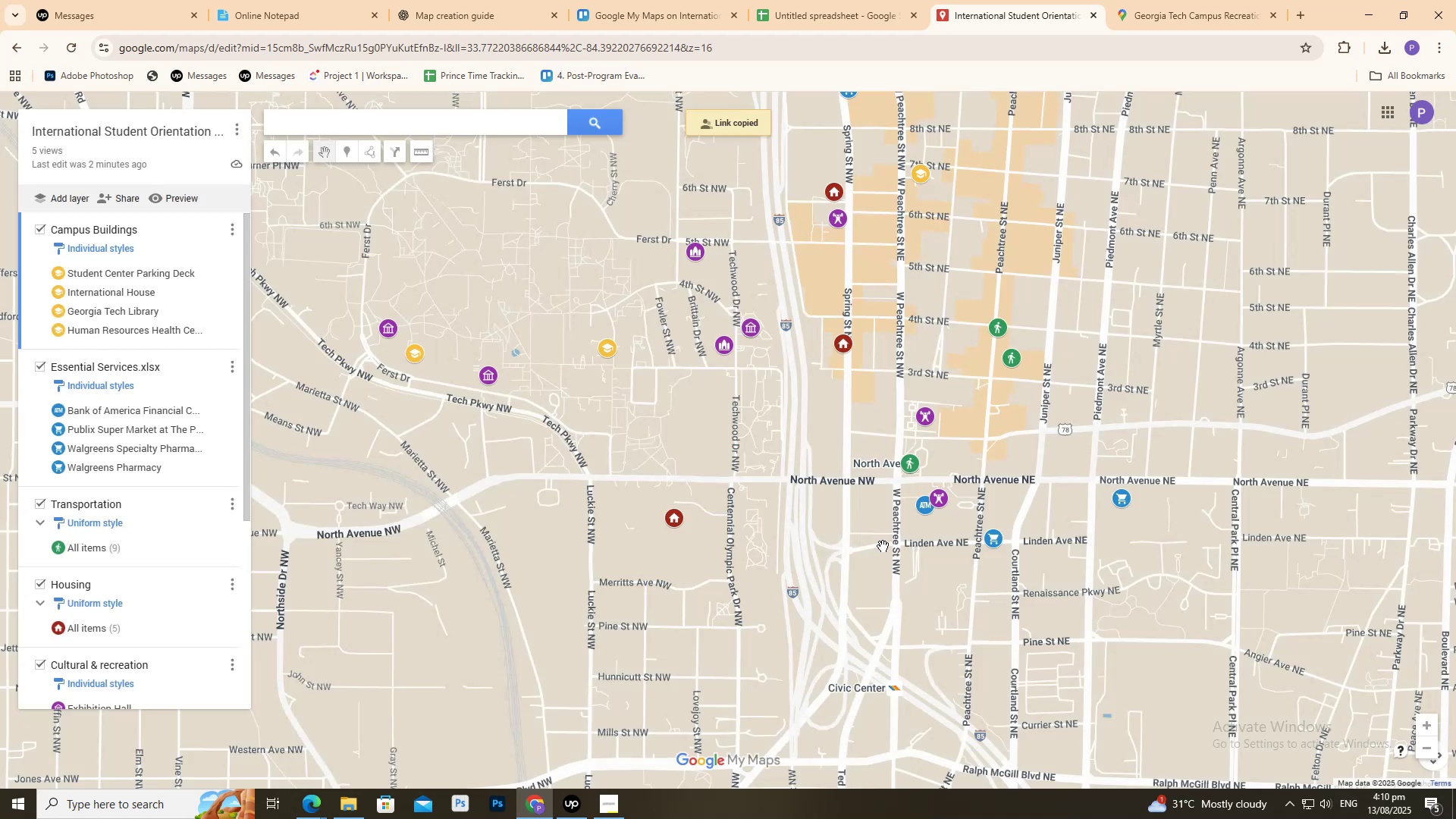 
key(Control+Shift+N)
 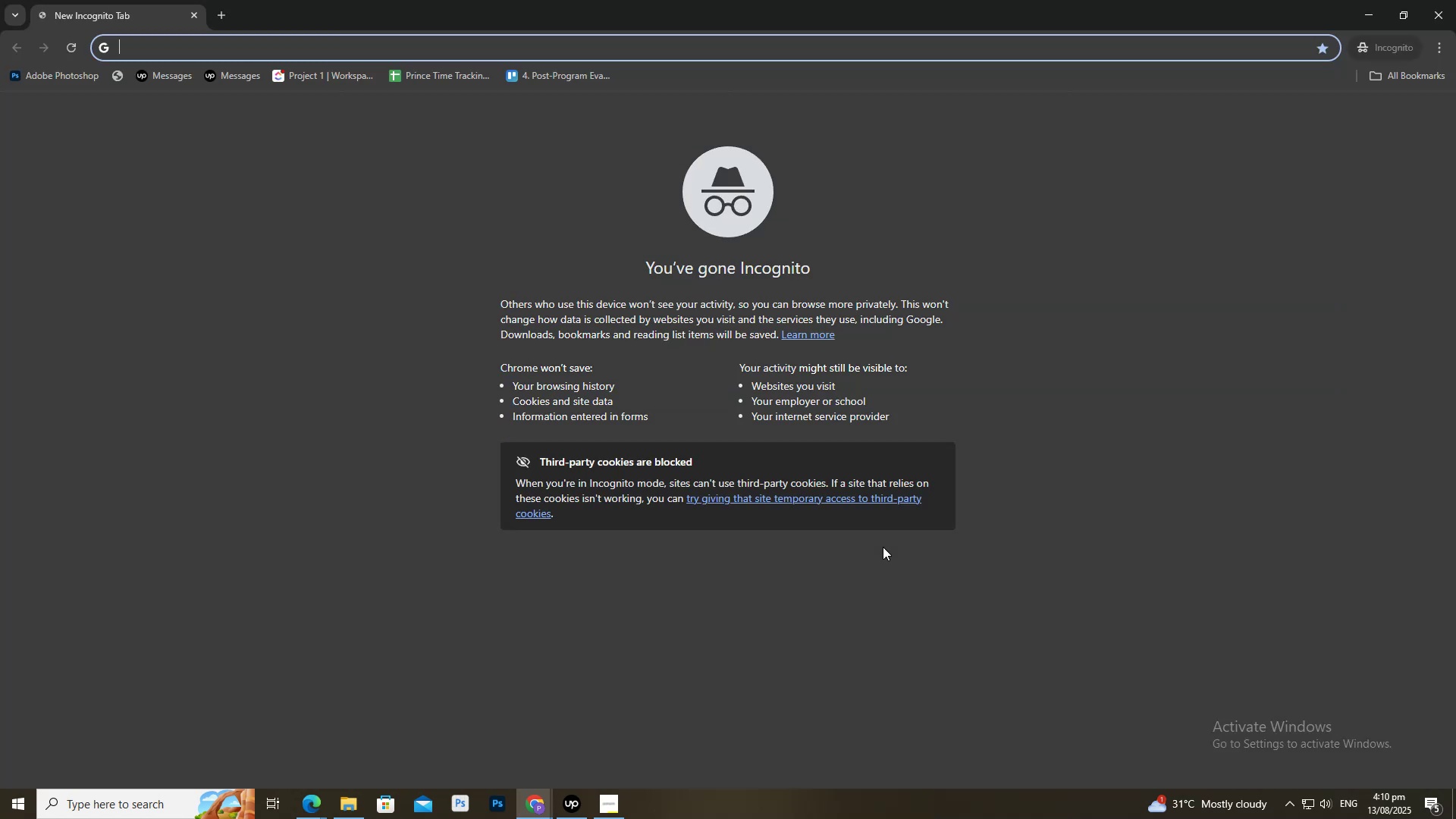 
key(Control+V)
 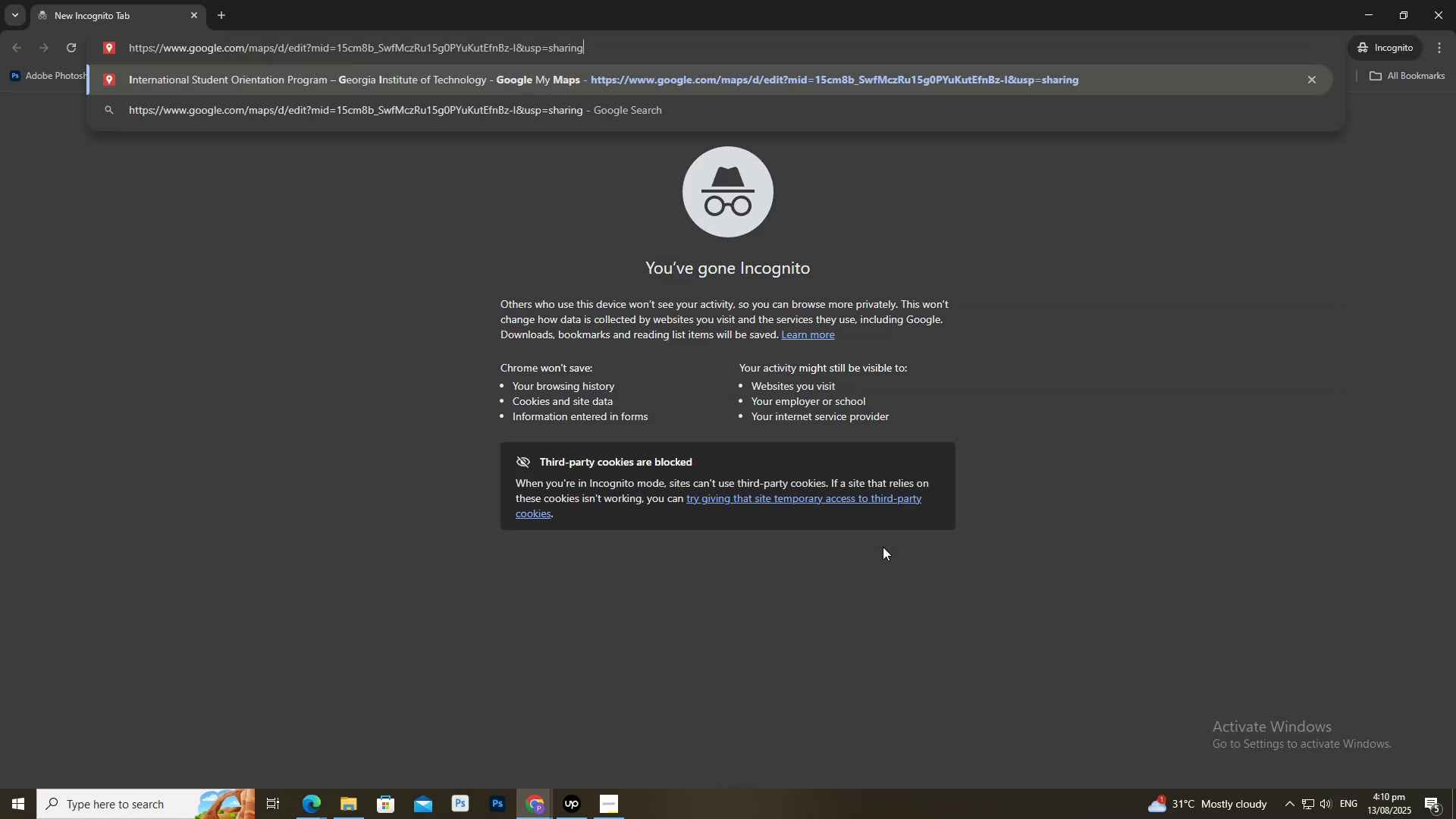 
key(Enter)
 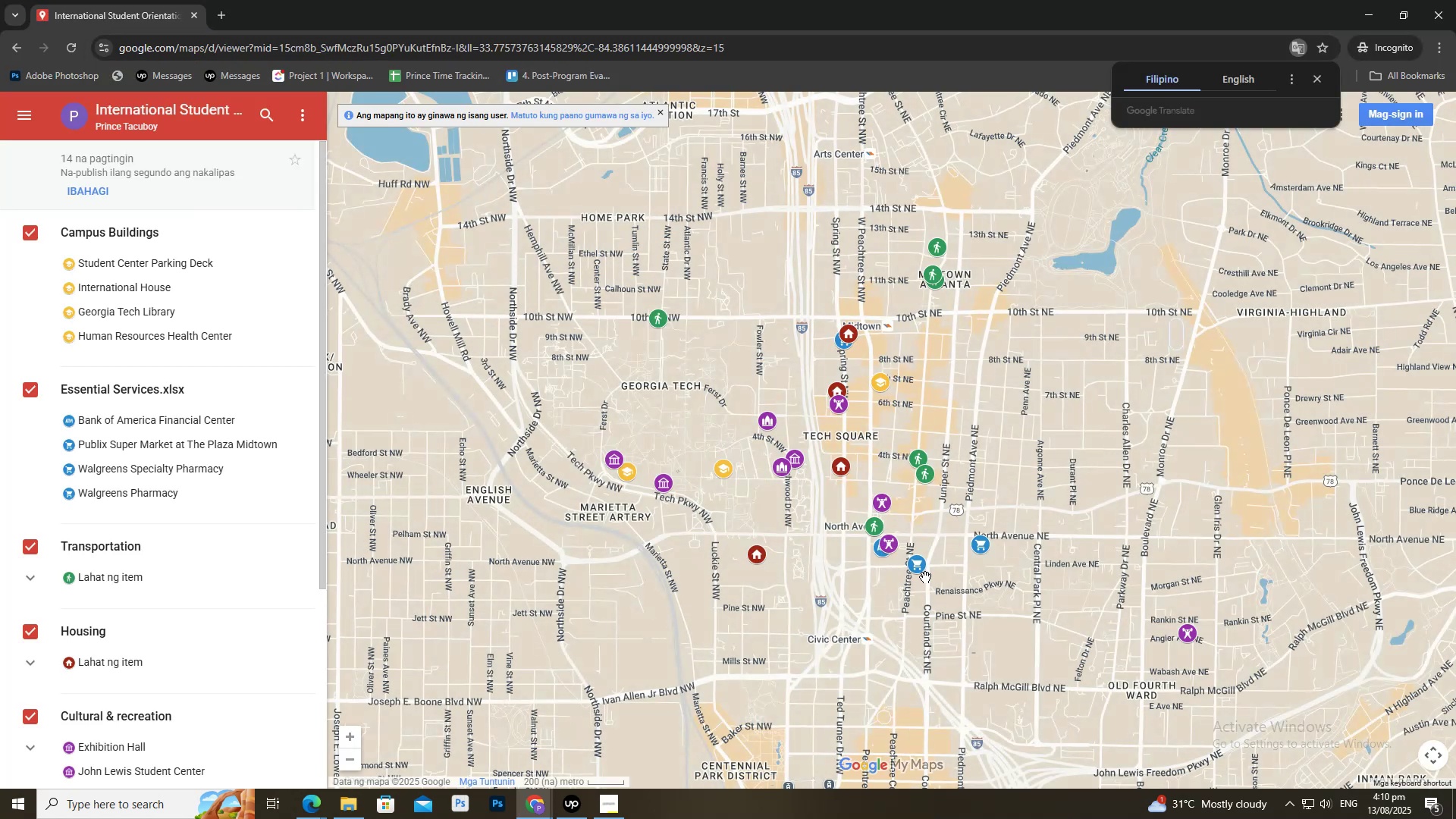 
scroll: coordinate [940, 580], scroll_direction: up, amount: 3.0
 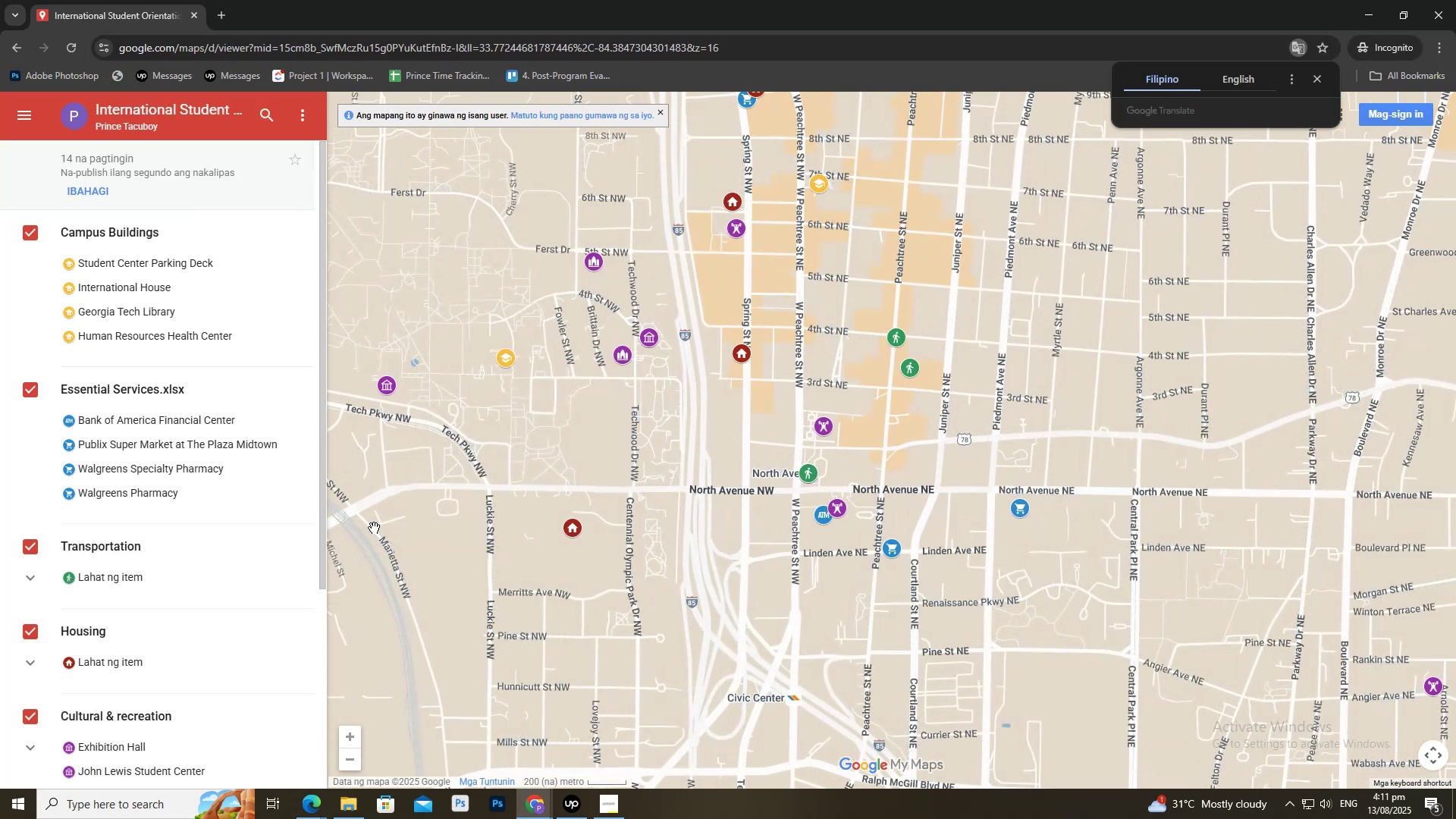 
scroll: coordinate [77, 535], scroll_direction: down, amount: 4.0
 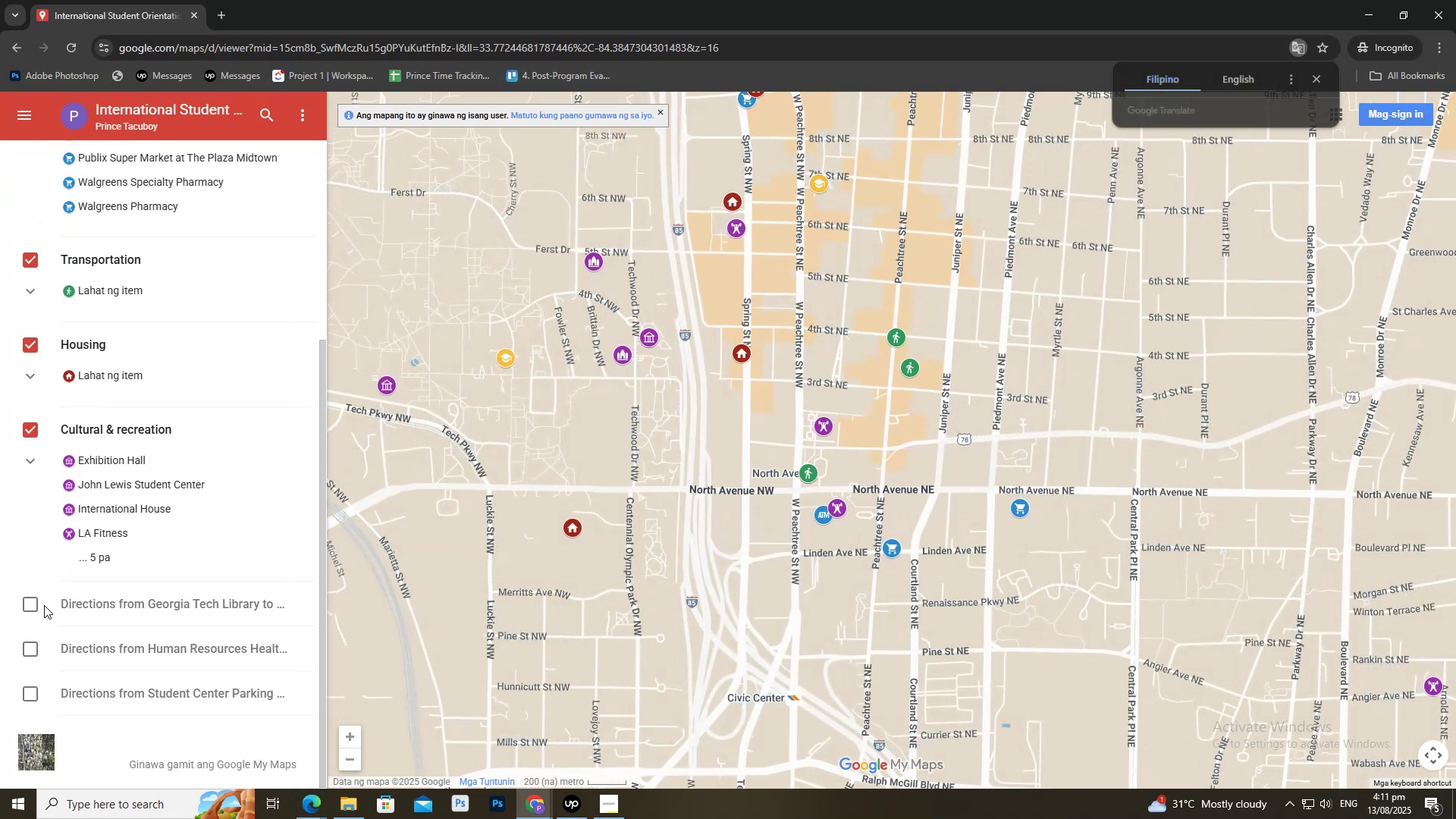 
double_click([28, 602])
 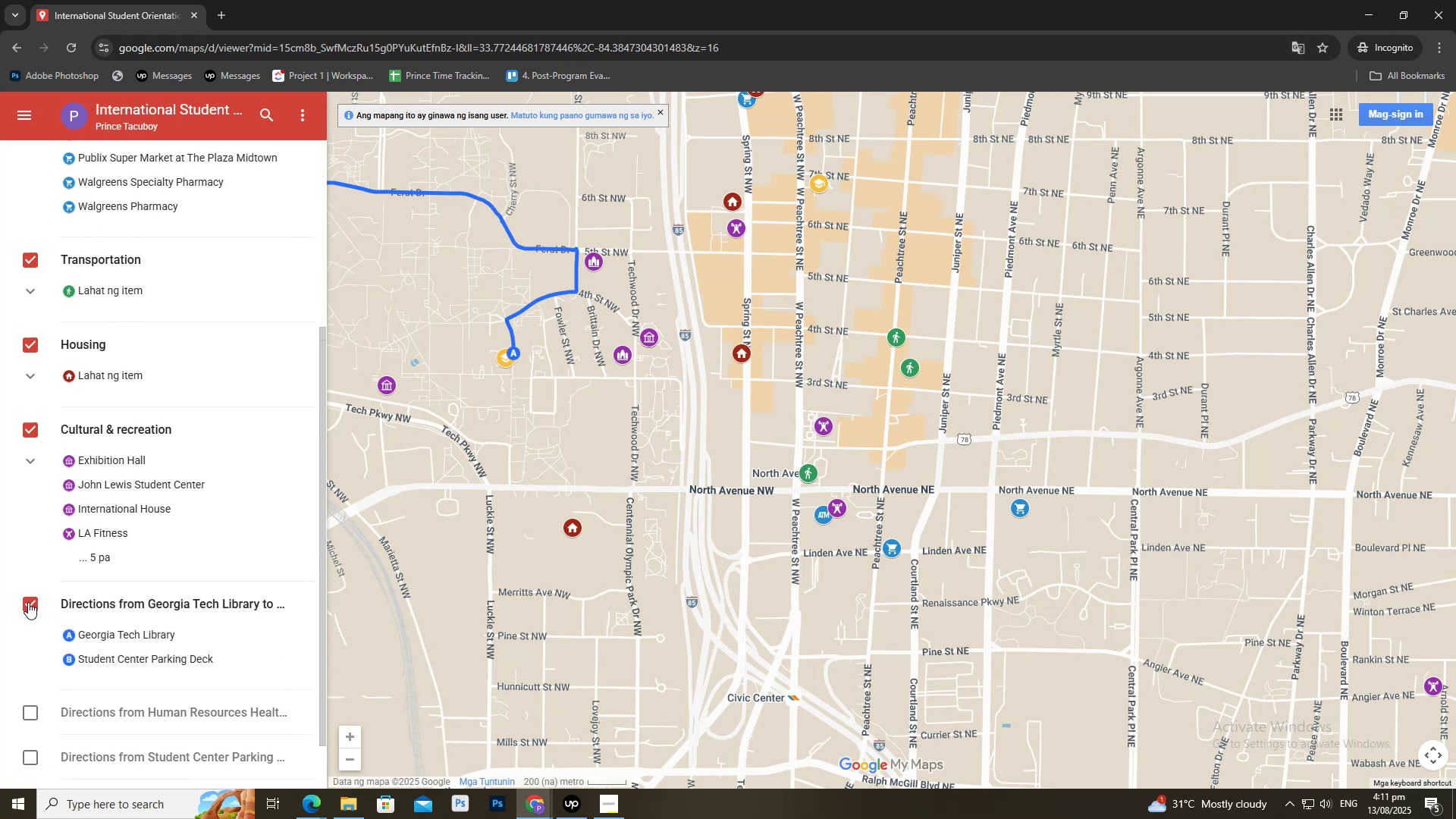 
triple_click([28, 602])
 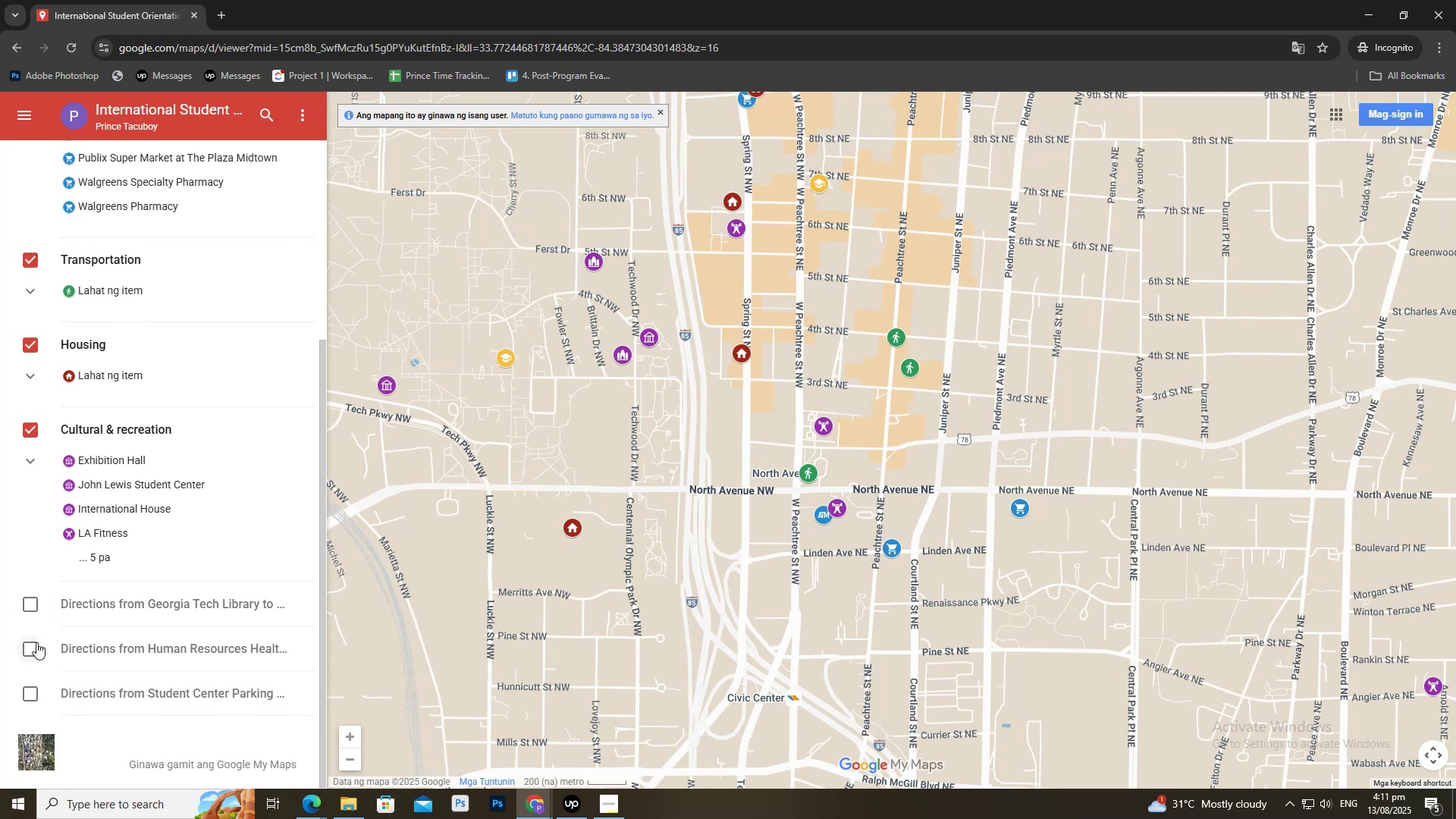 
double_click([37, 642])
 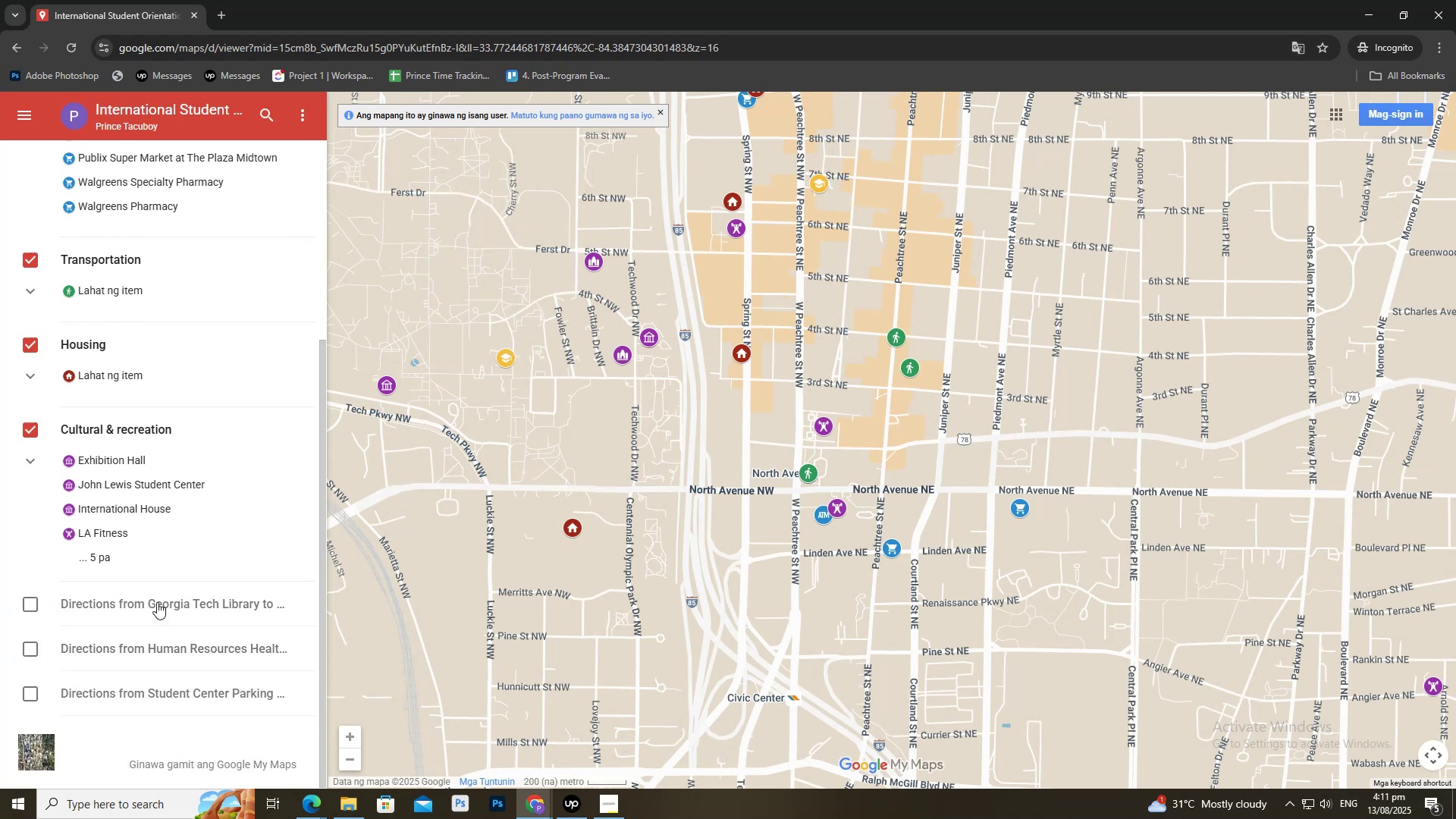 
scroll: coordinate [499, 378], scroll_direction: up, amount: 7.0
 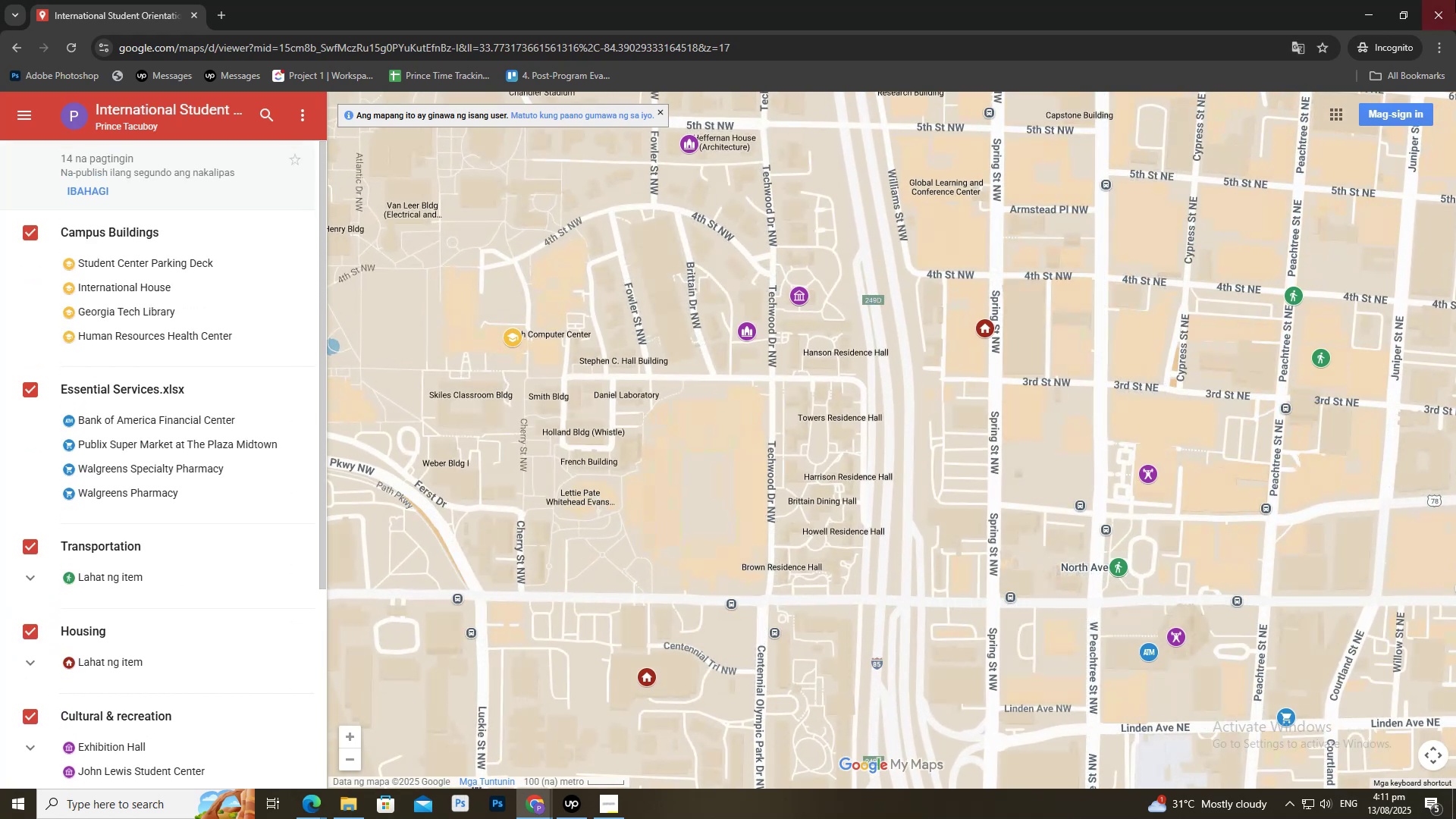 
left_click([1455, 0])
 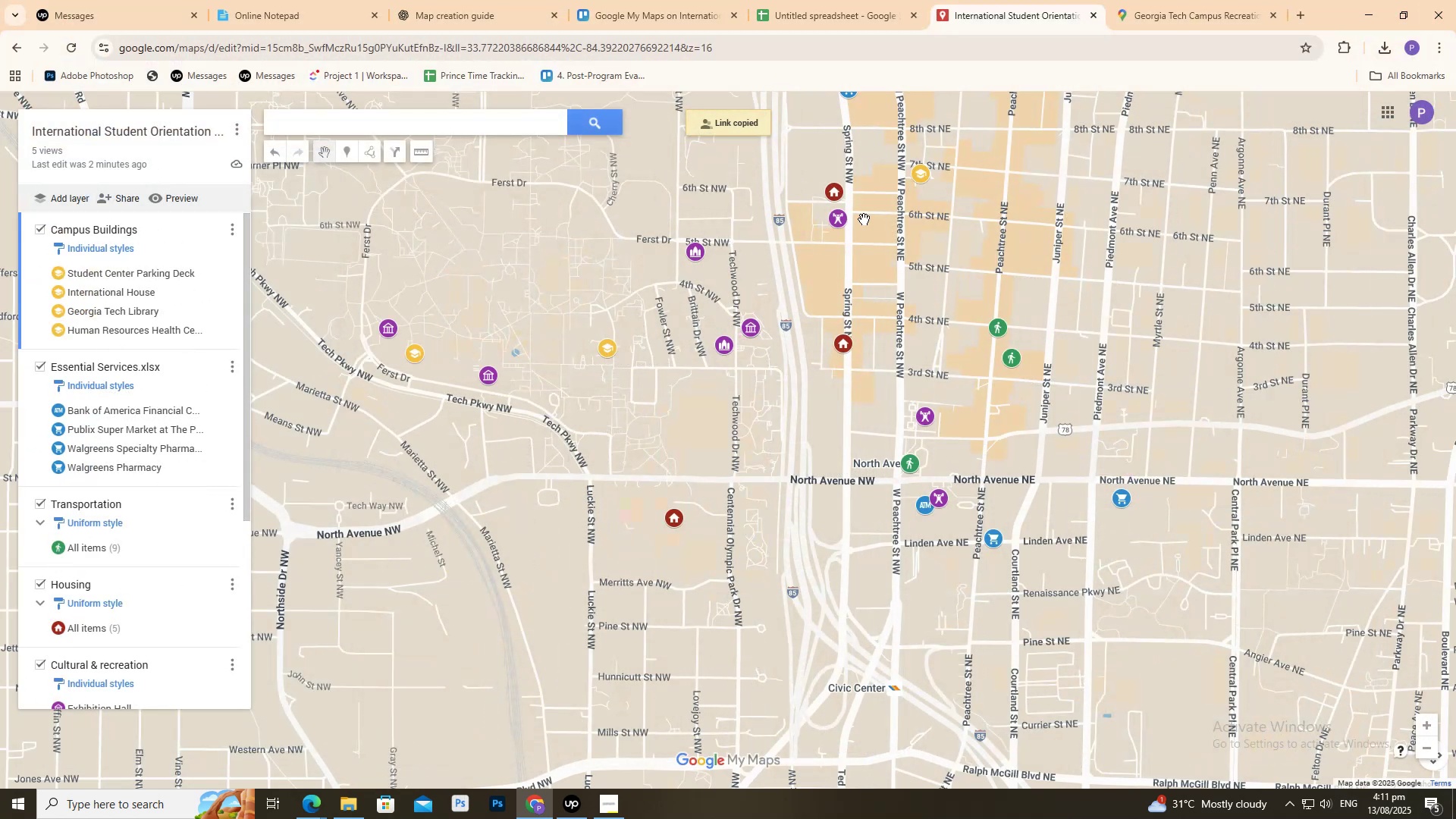 
scroll: coordinate [800, 349], scroll_direction: up, amount: 1.0
 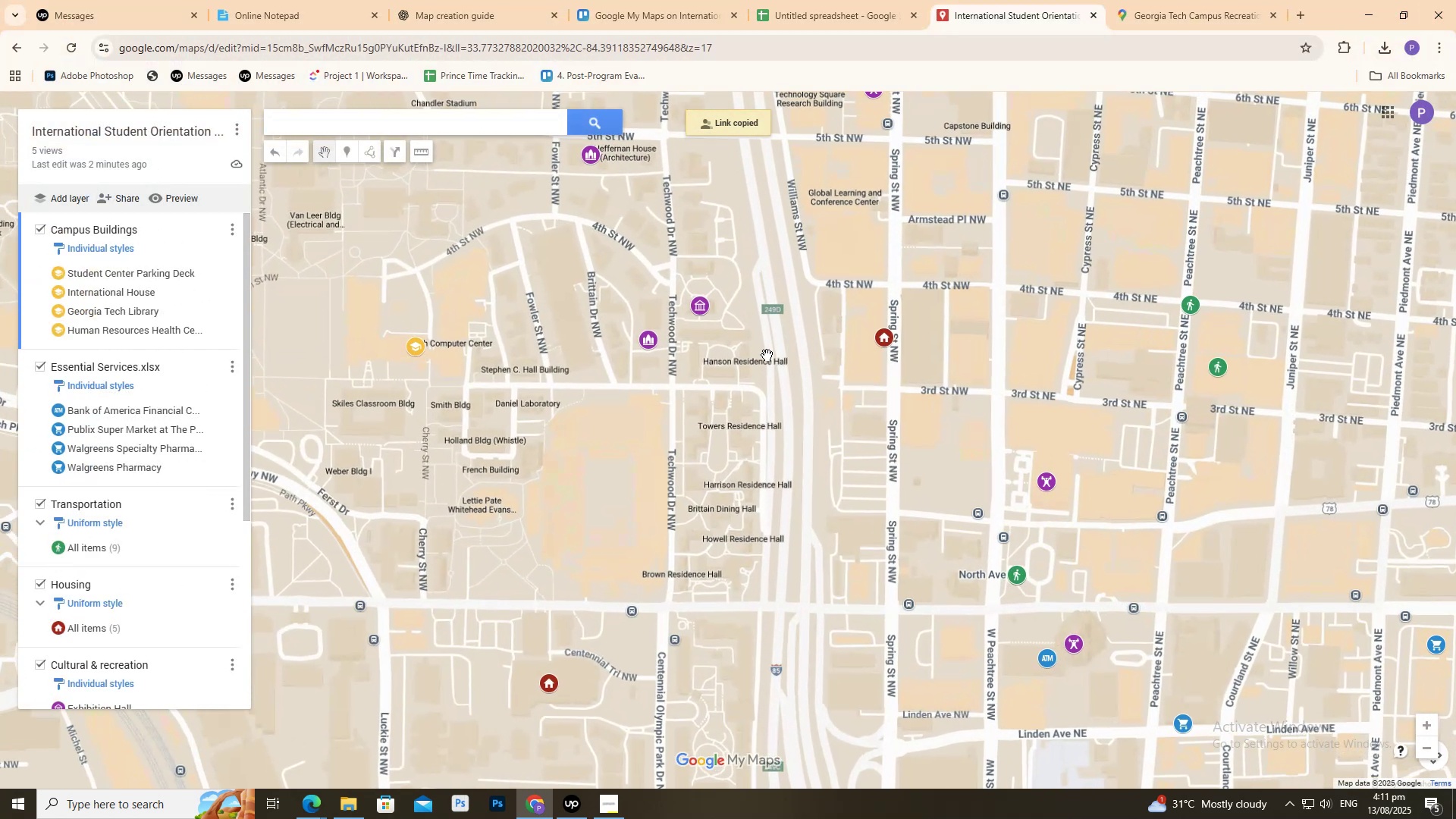 
scroll: coordinate [162, 312], scroll_direction: down, amount: 10.0
 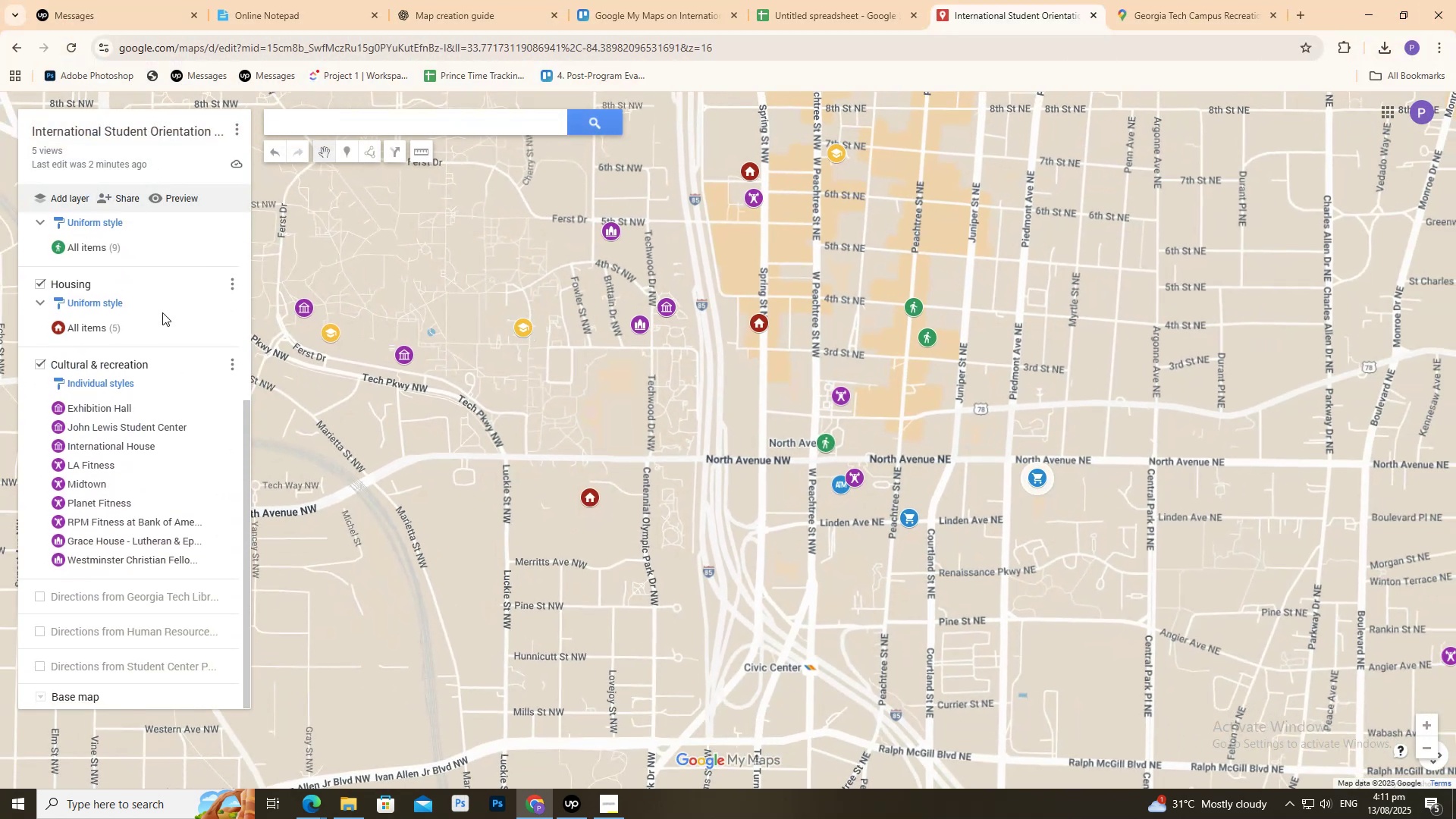 
scroll: coordinate [189, 328], scroll_direction: up, amount: 9.0
 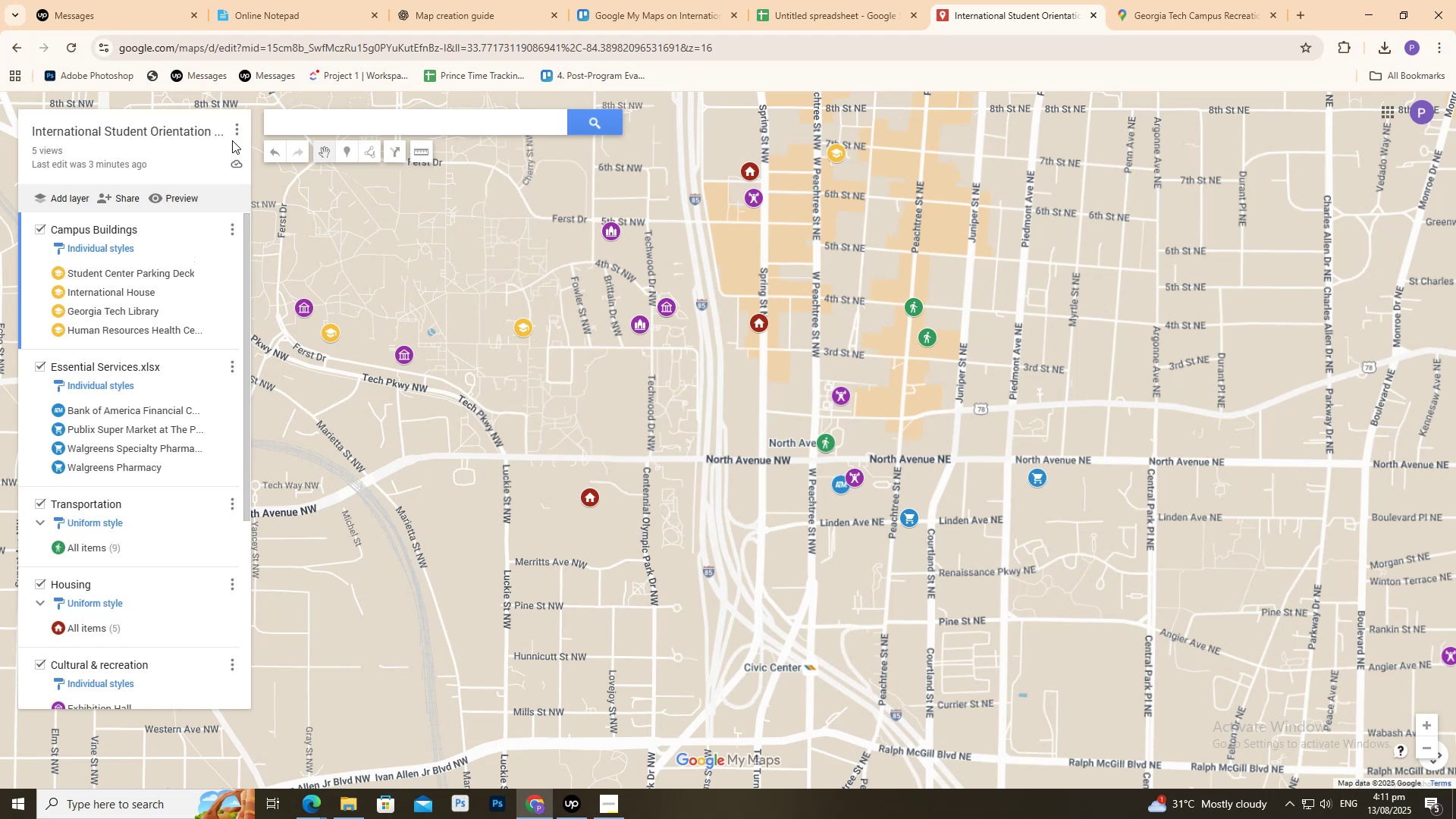 
left_click([234, 127])
 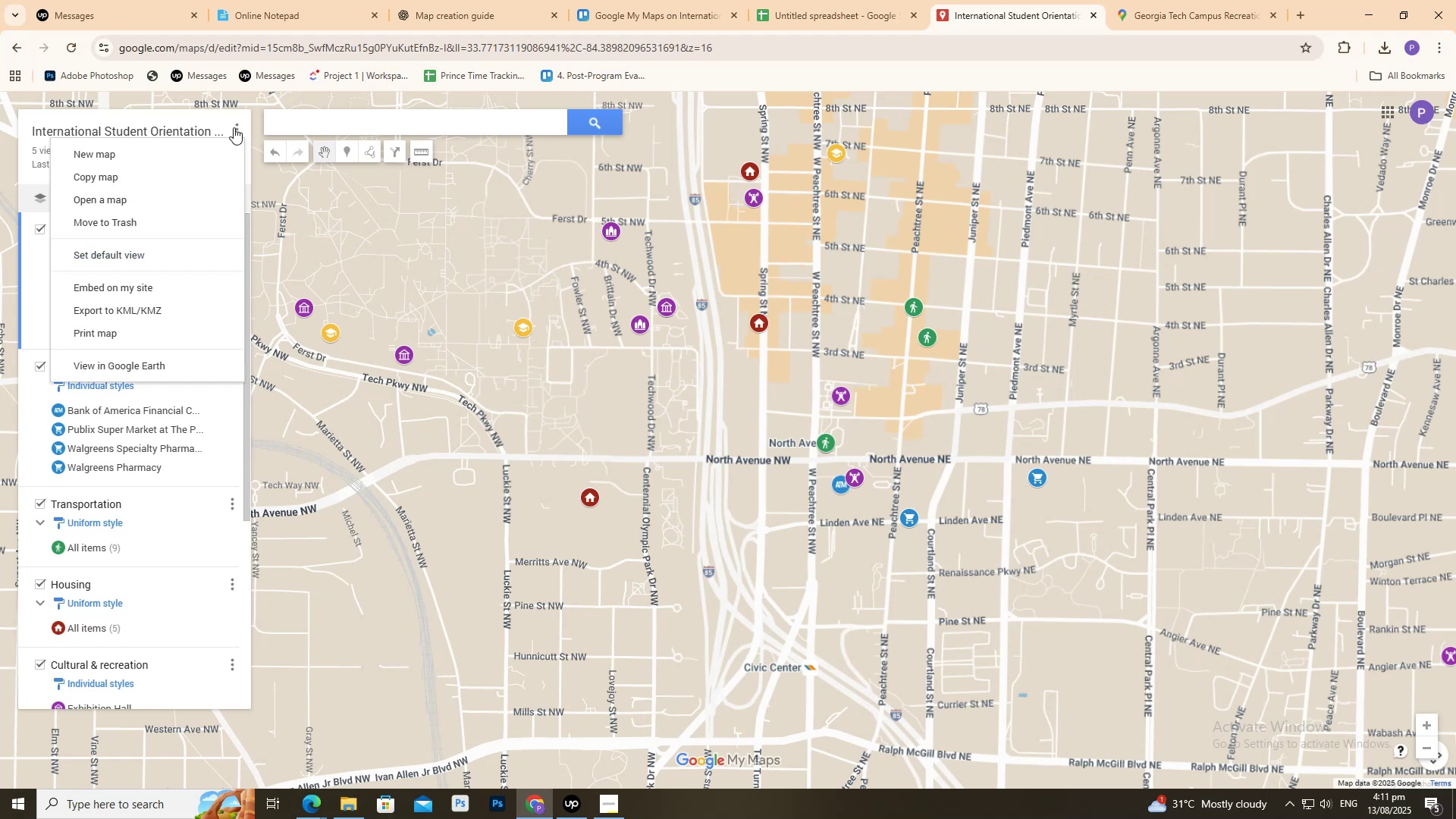 
left_click([106, 335])
 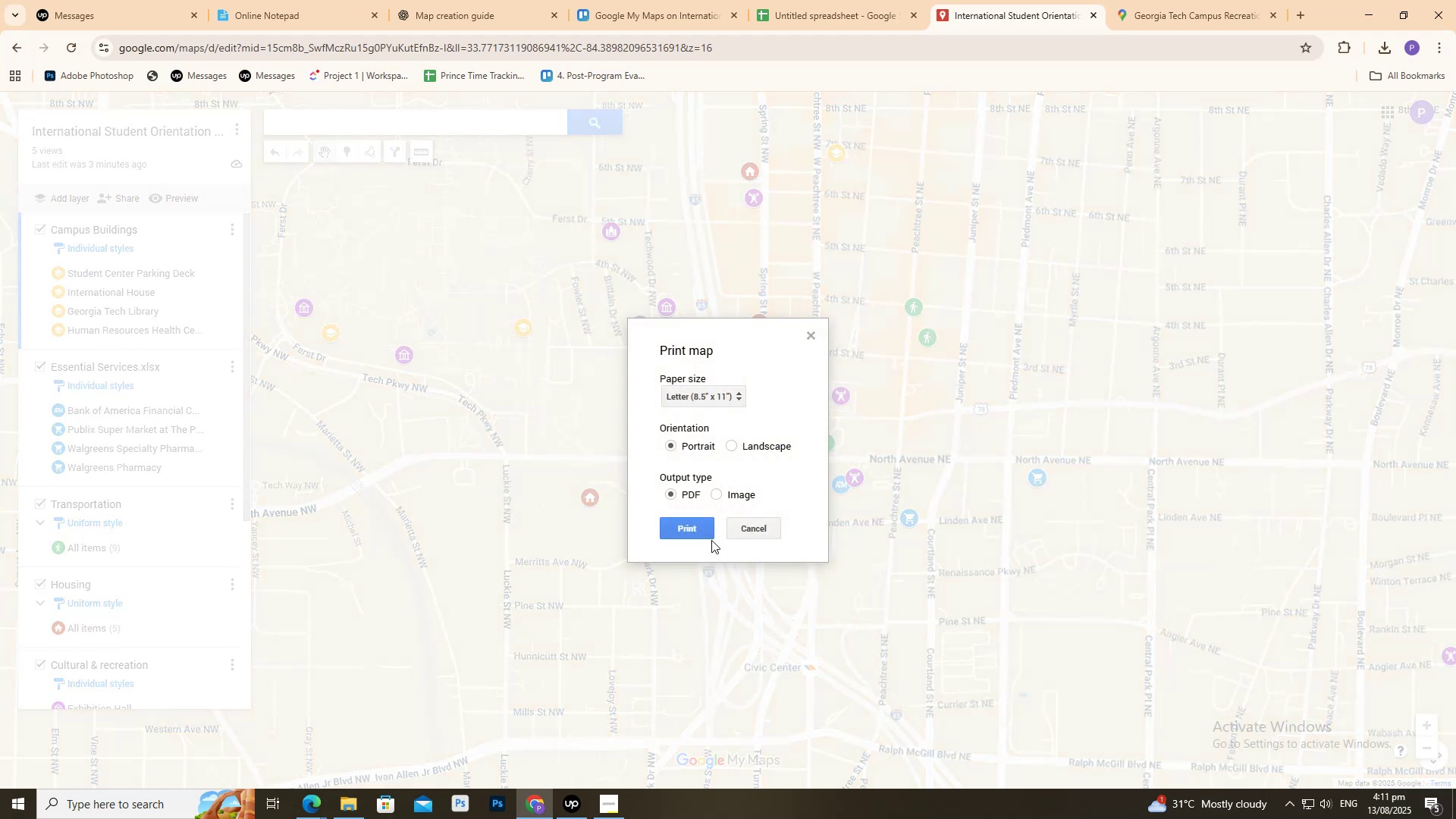 
left_click([692, 527])
 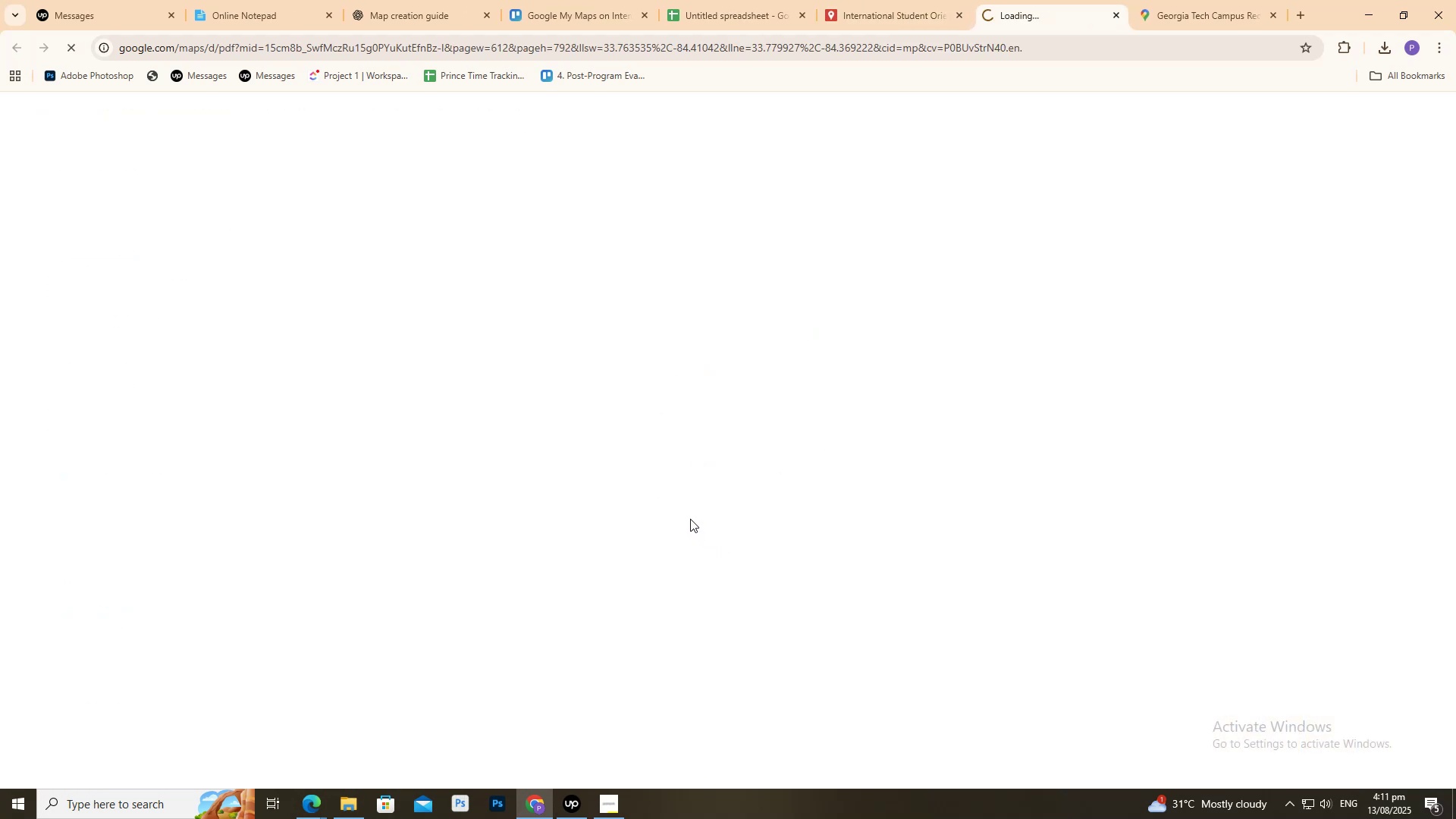 
mouse_move([691, 494])
 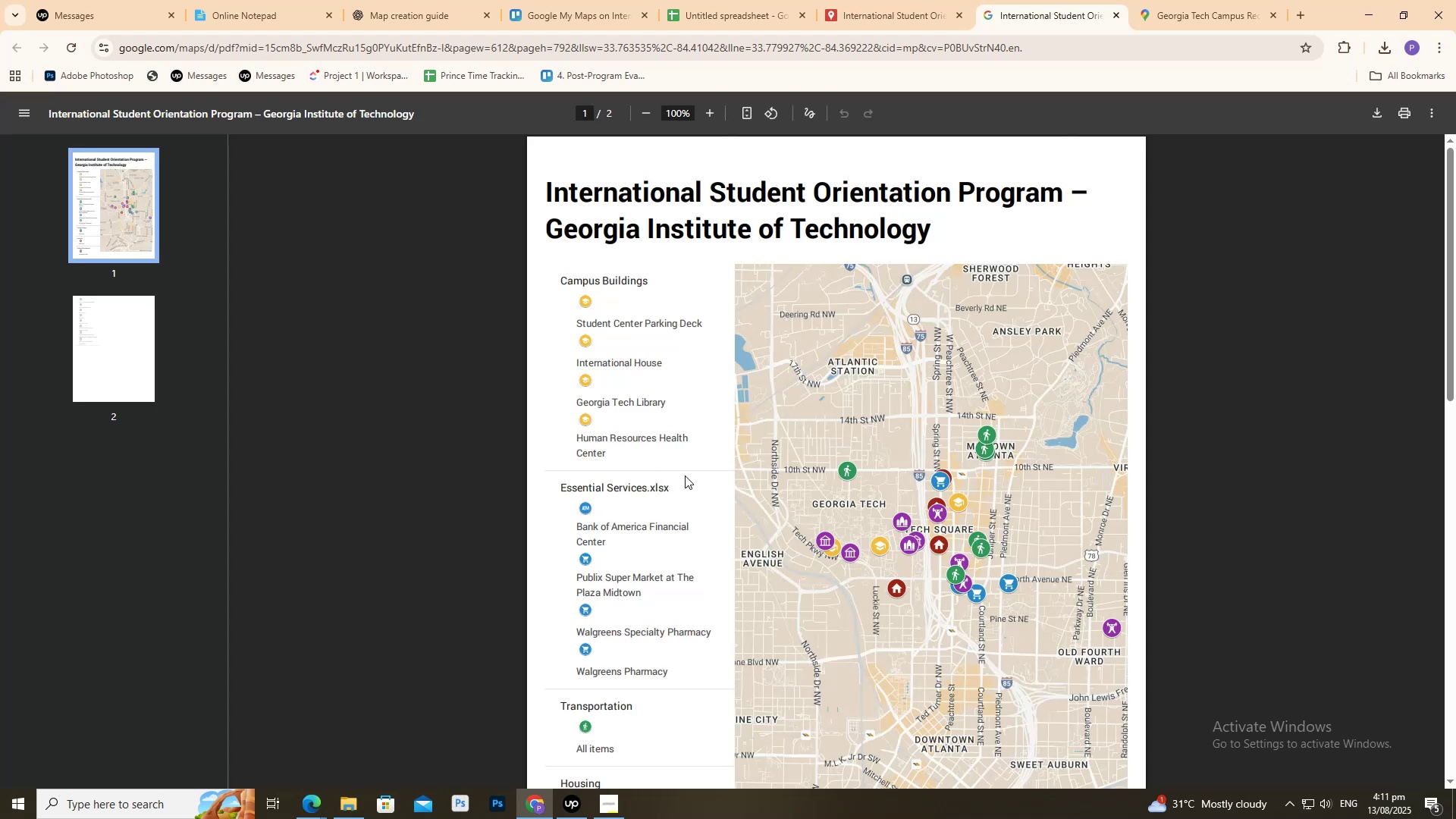 
scroll: coordinate [671, 475], scroll_direction: down, amount: 11.0
 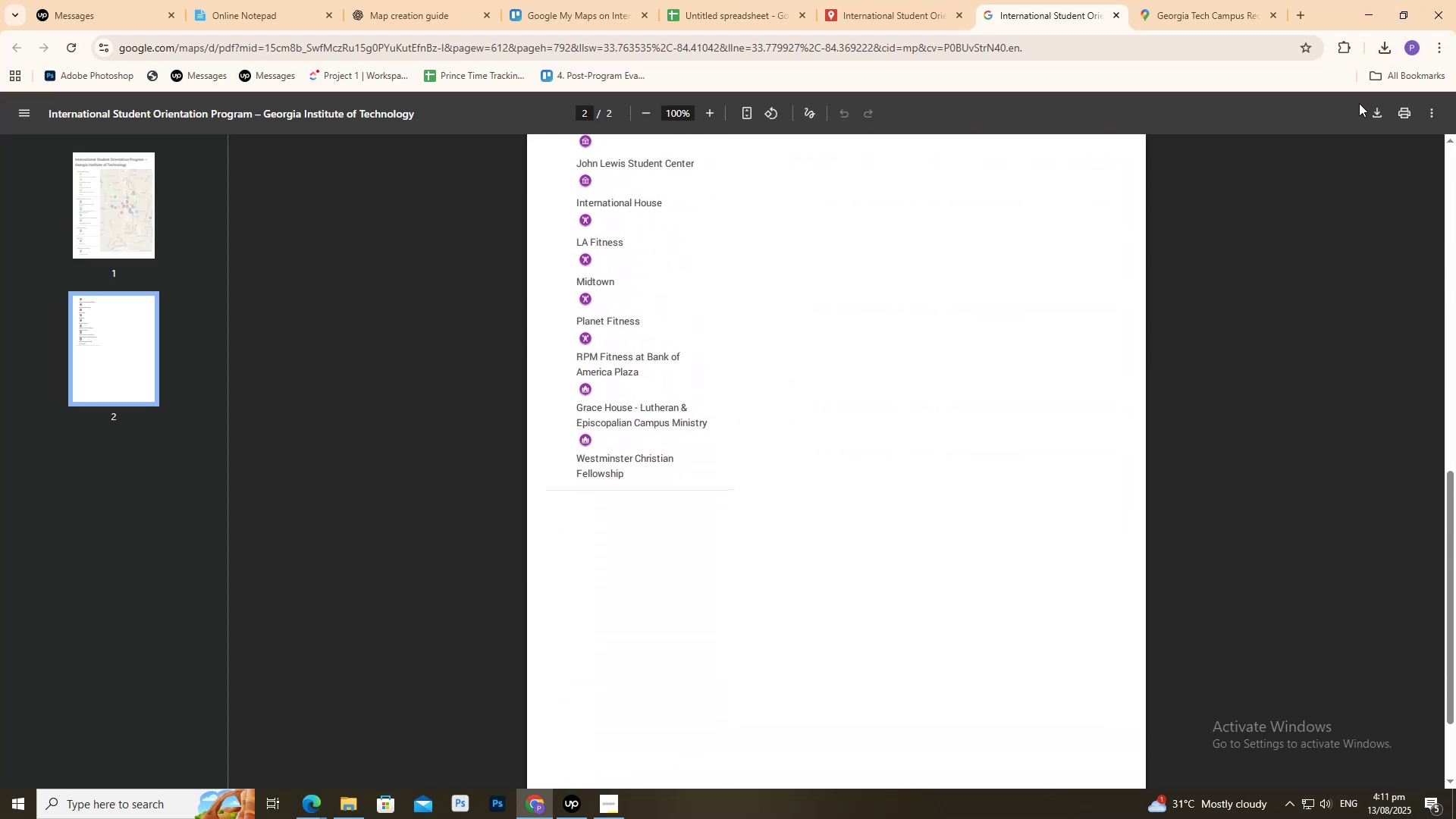 
left_click([1376, 113])
 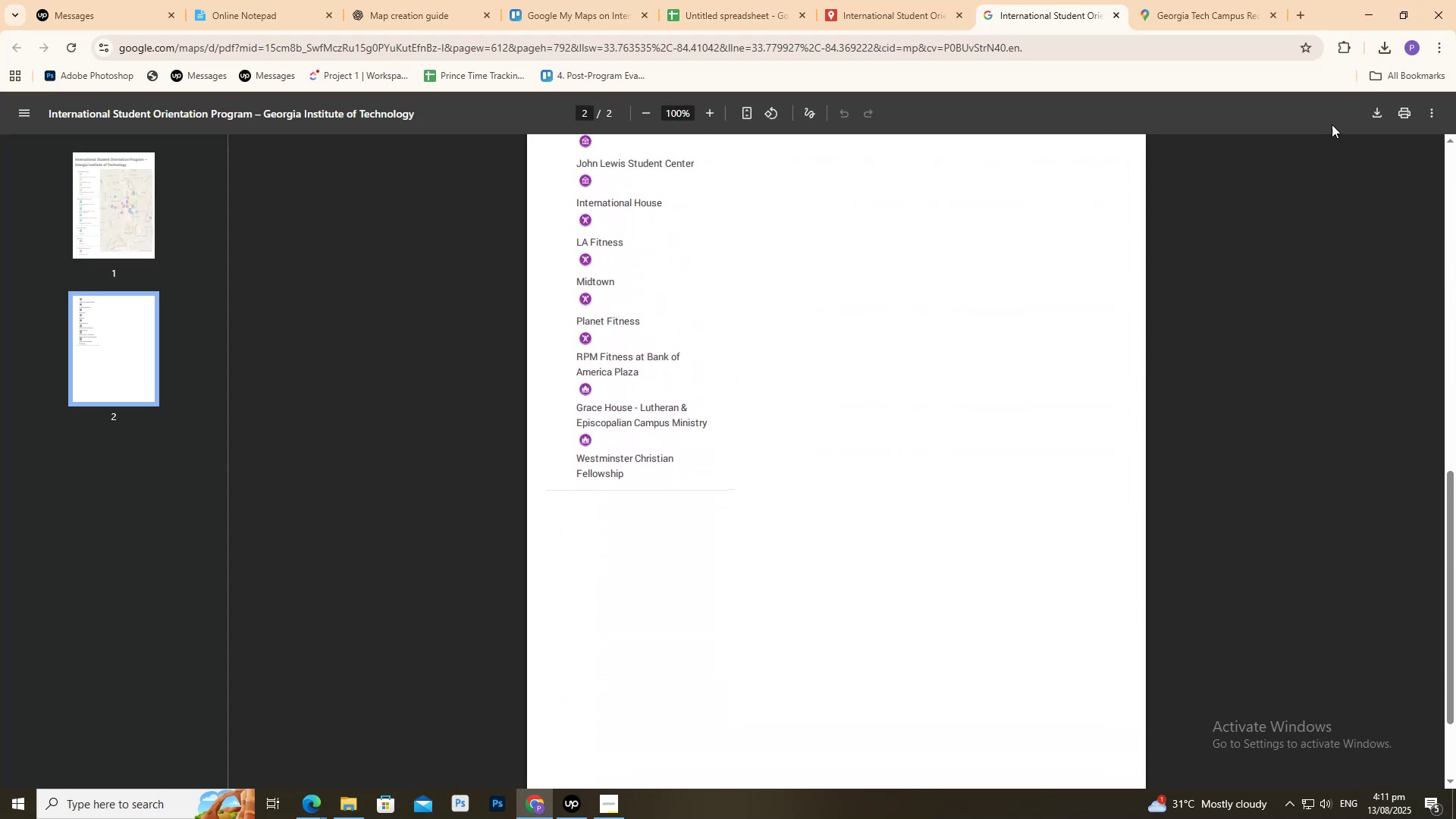 
scroll: coordinate [788, 303], scroll_direction: up, amount: 7.0
 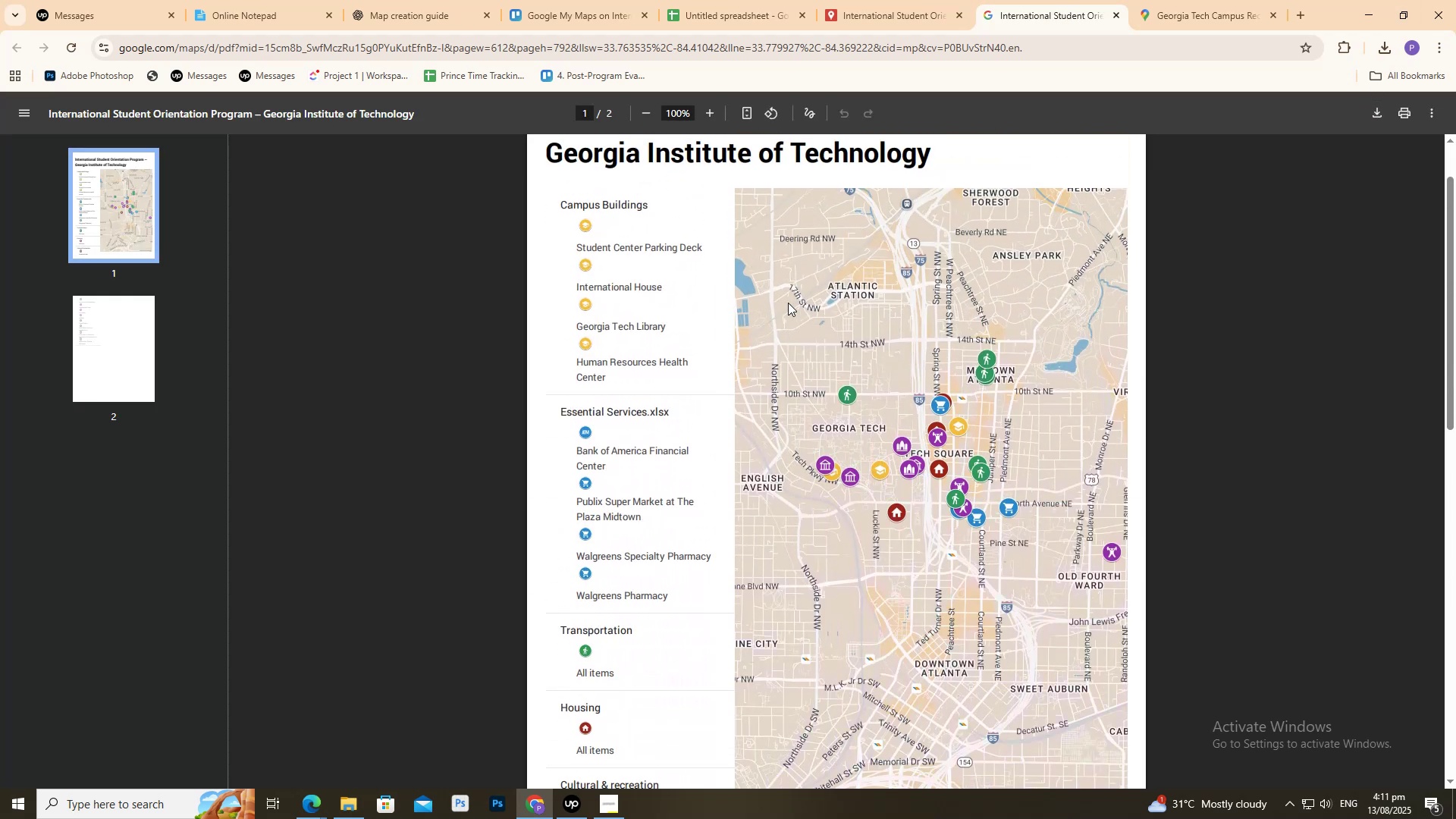 
scroll: coordinate [787, 303], scroll_direction: down, amount: 4.0
 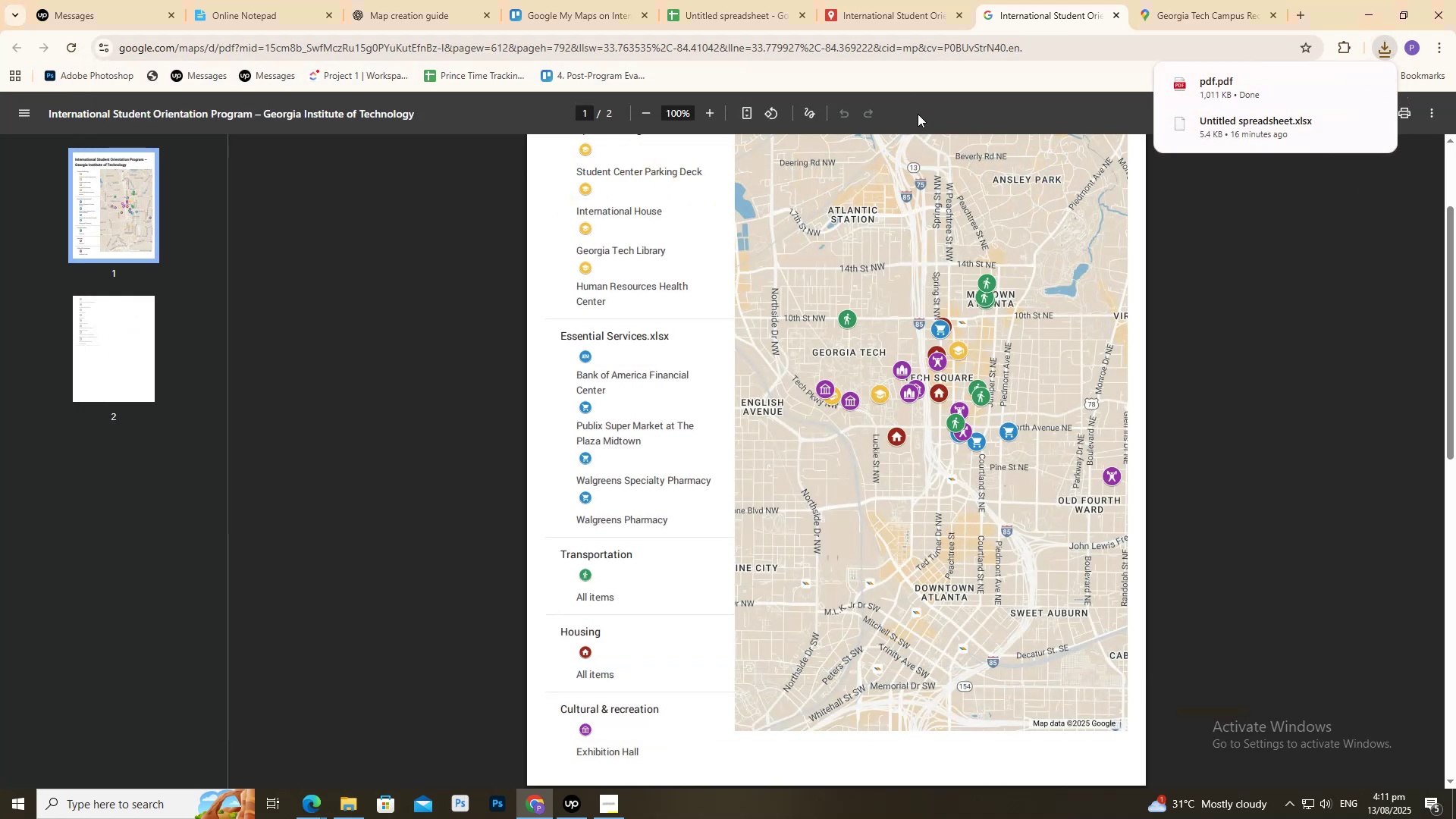 
left_click([918, 0])
 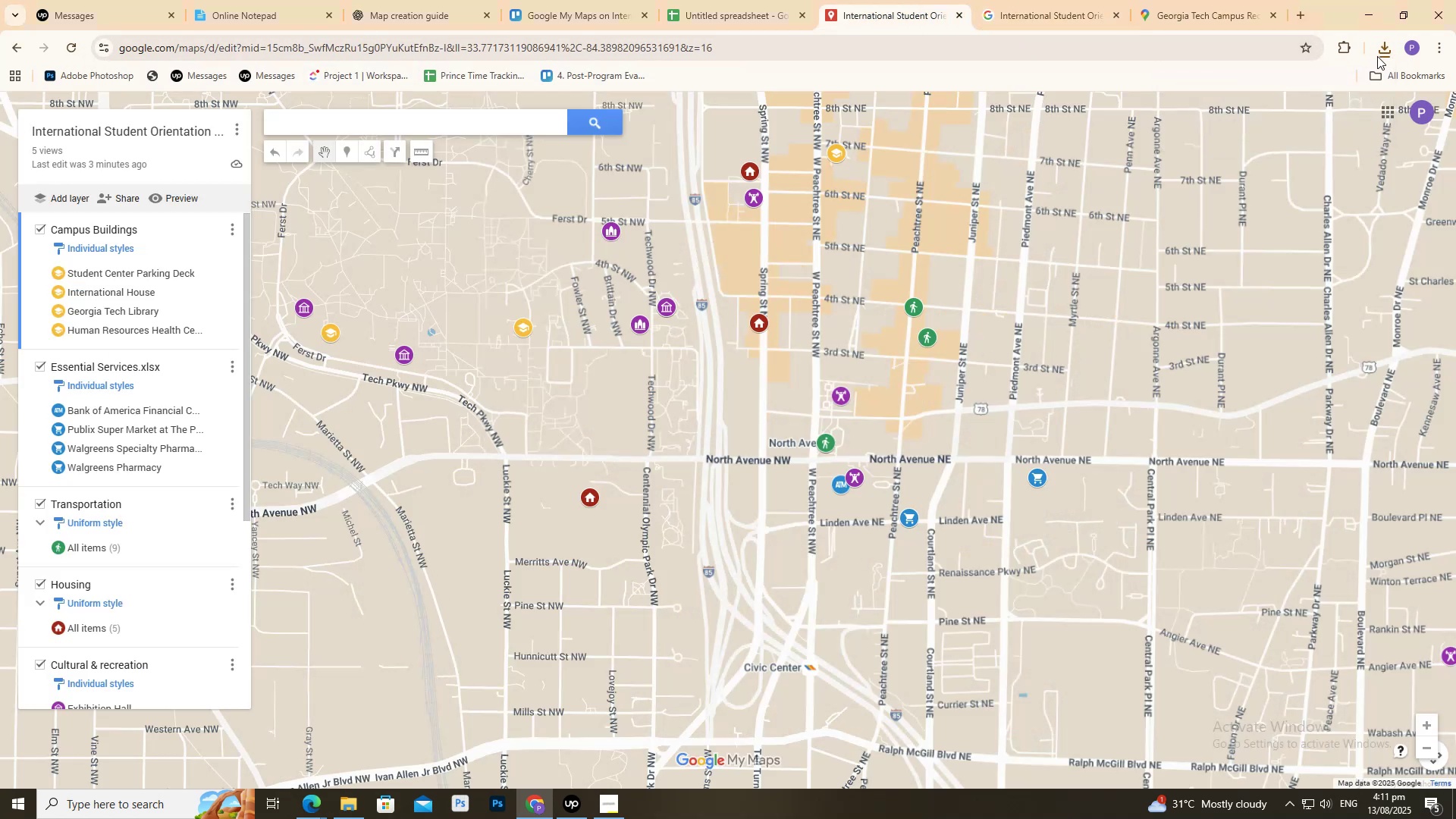 
left_click([1383, 54])
 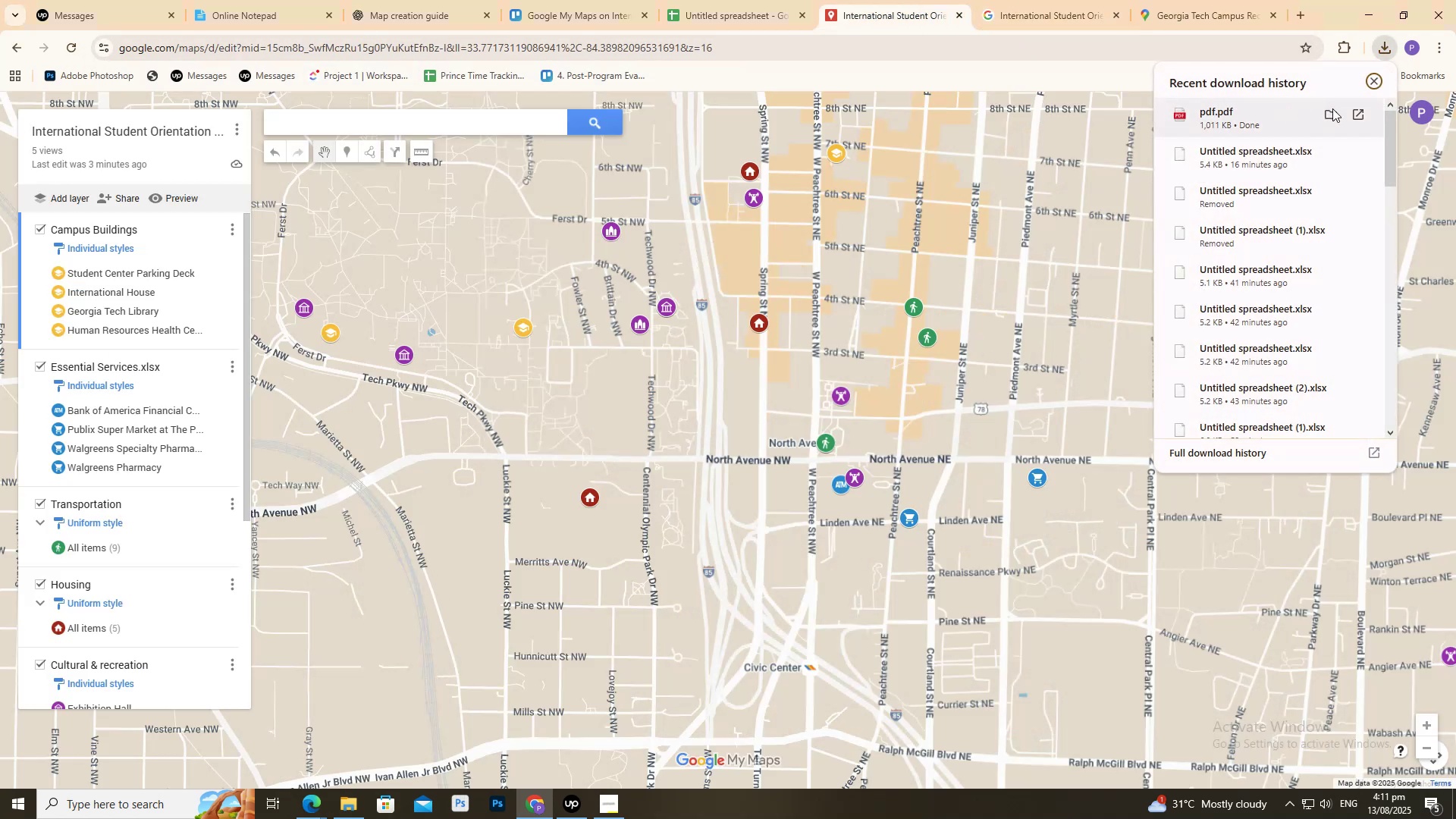 
left_click([1338, 109])
 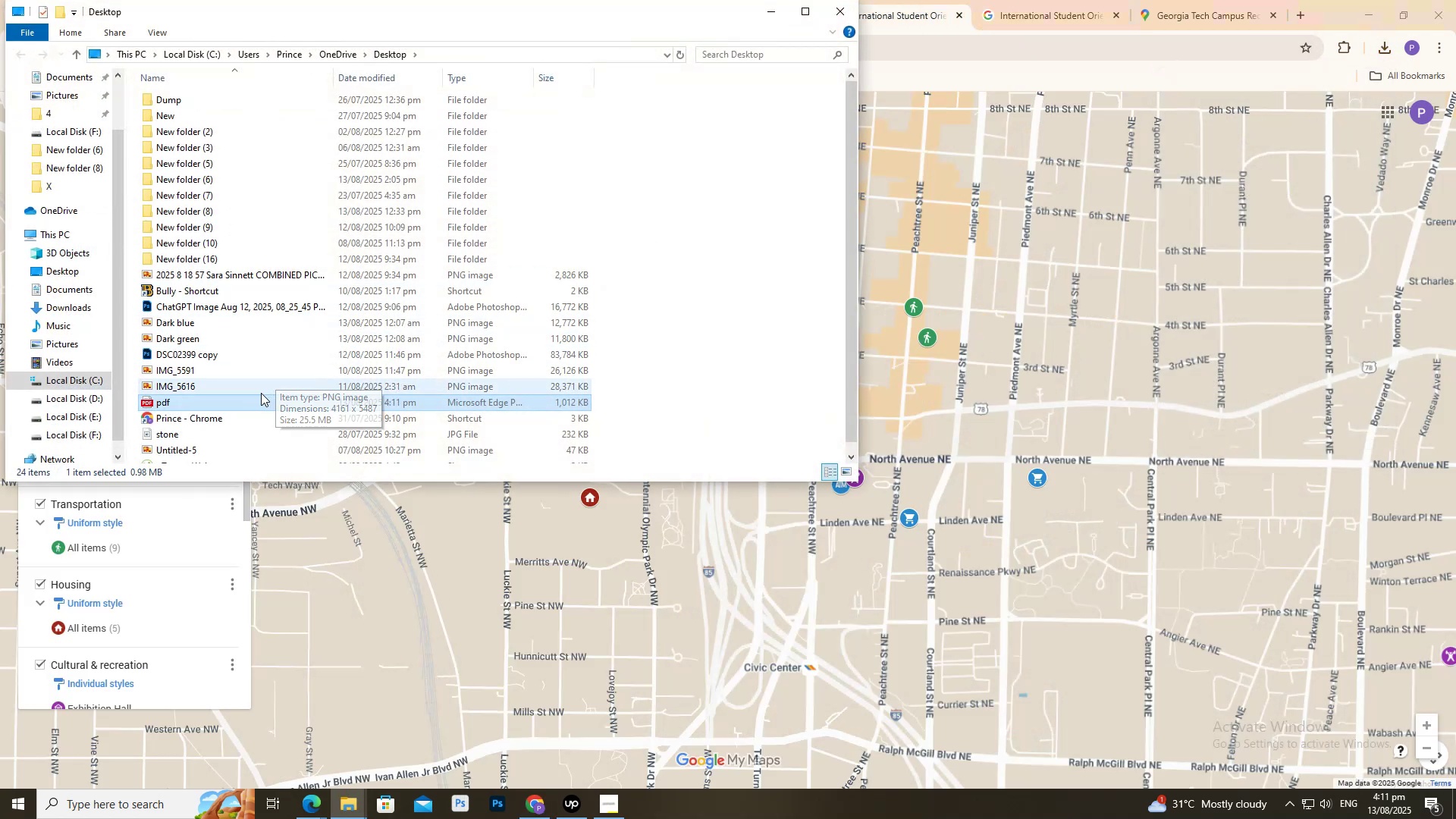 
right_click([271, 403])
 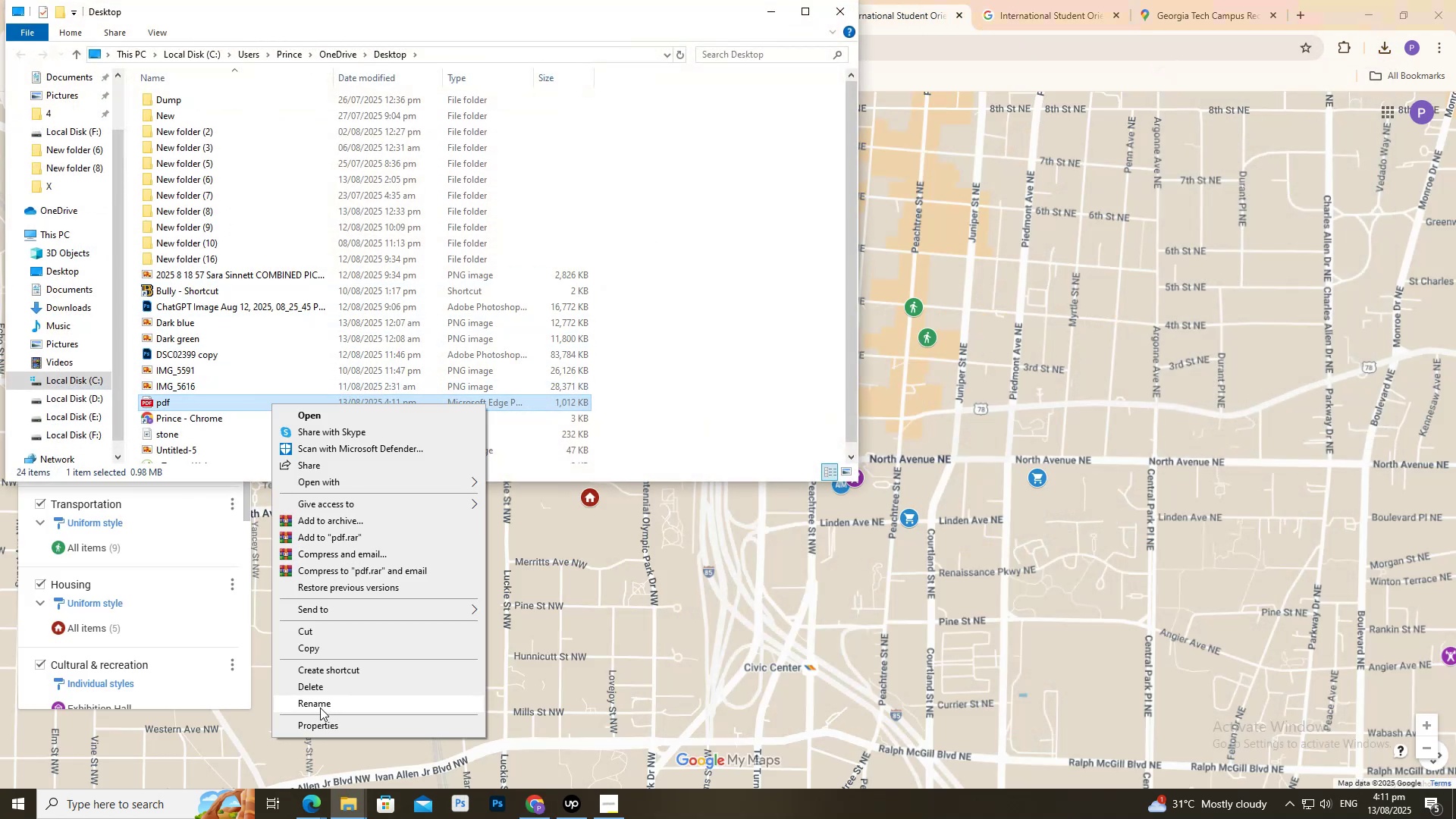 
key(Control+V)
 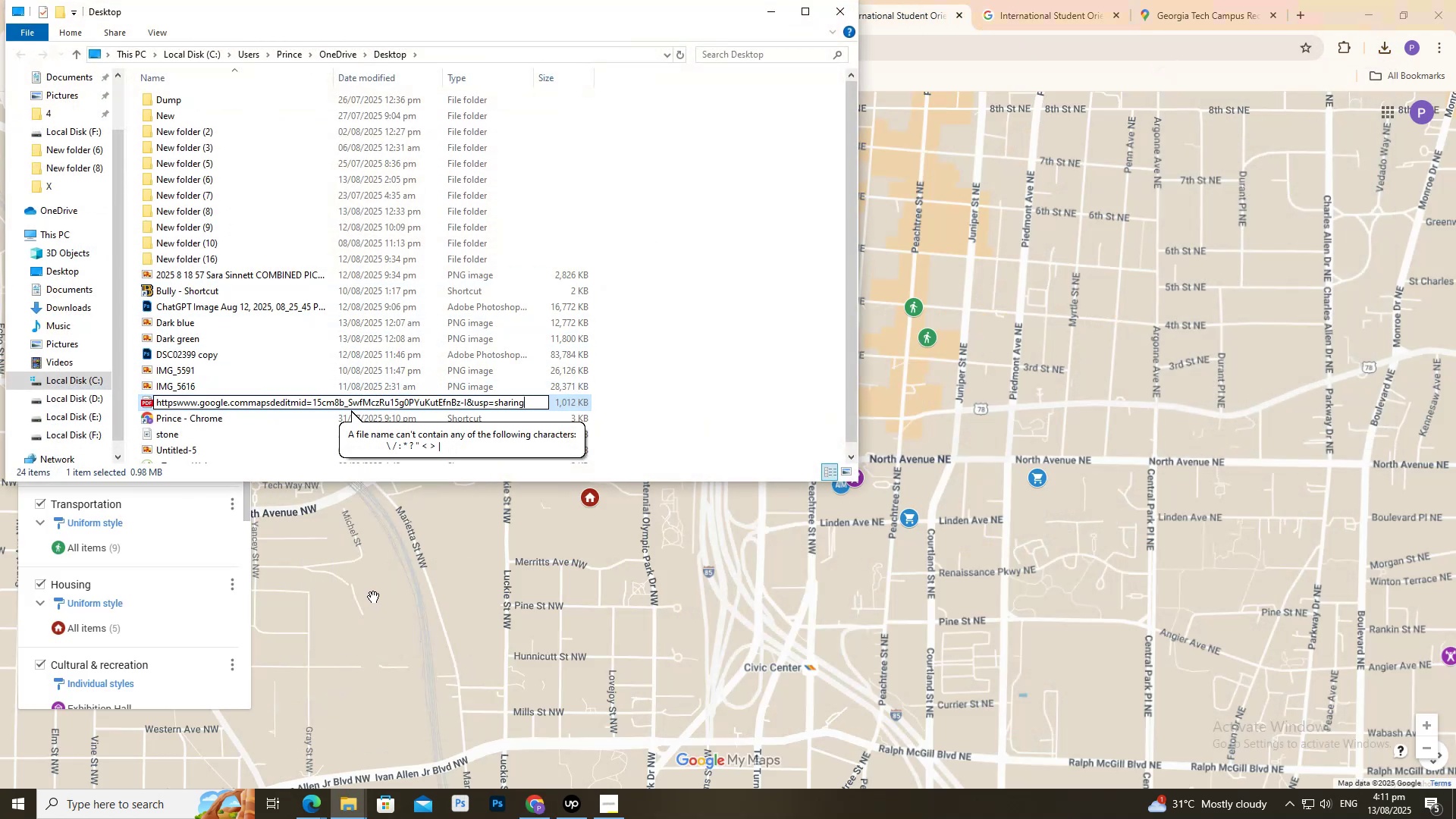 
key(Control+A)
 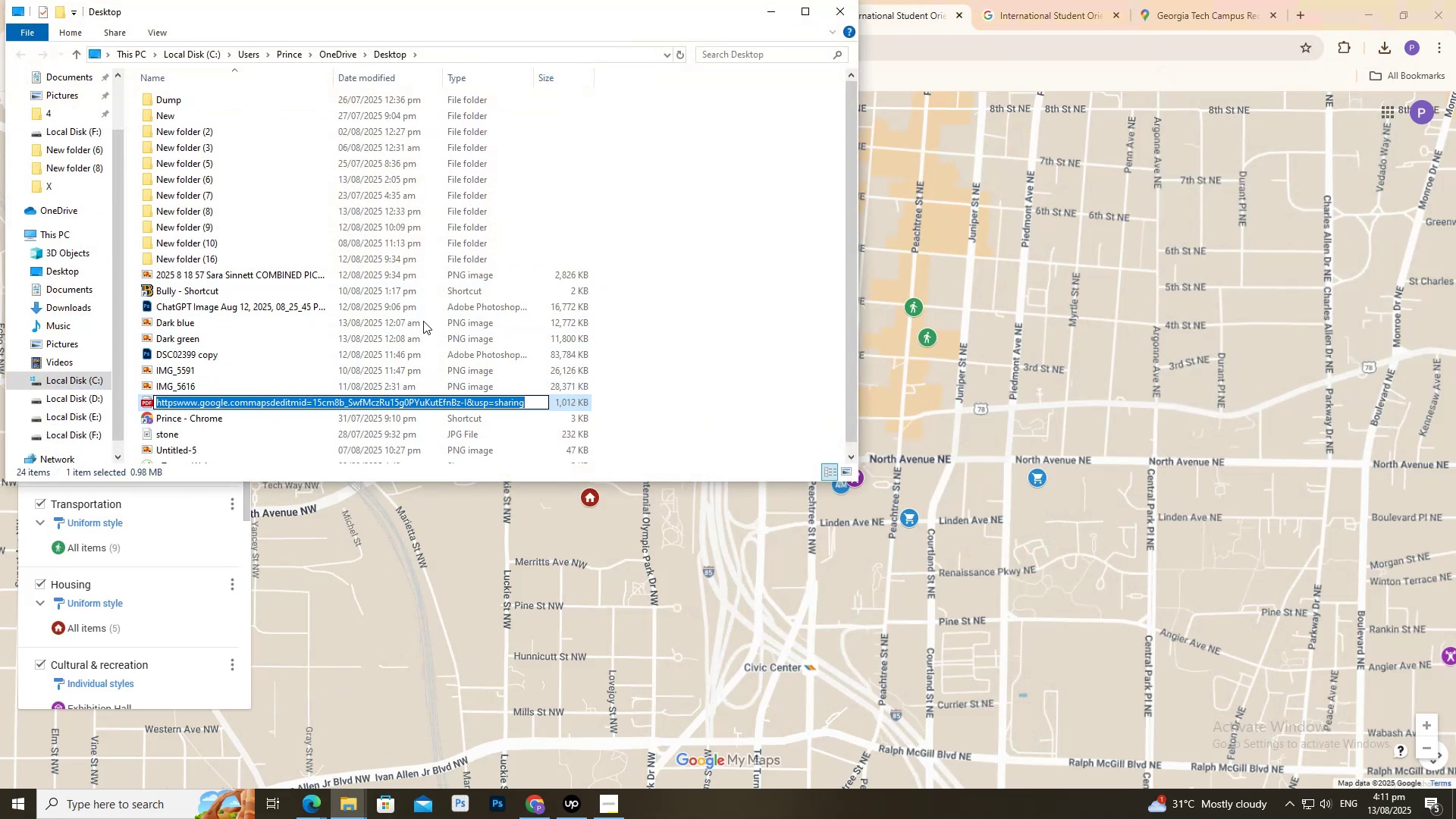 
key(Control+C)
 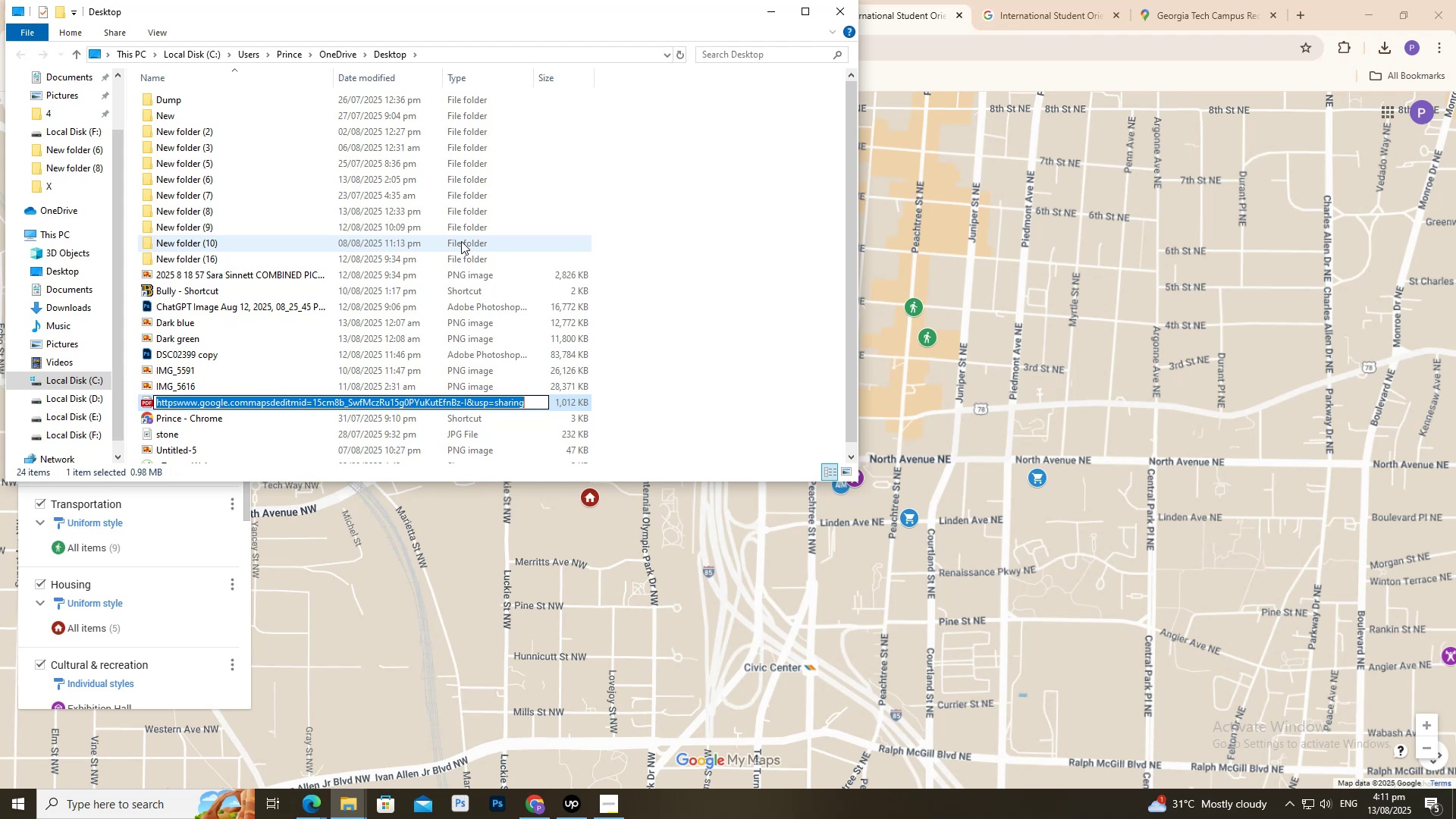 
key(Backspace)
 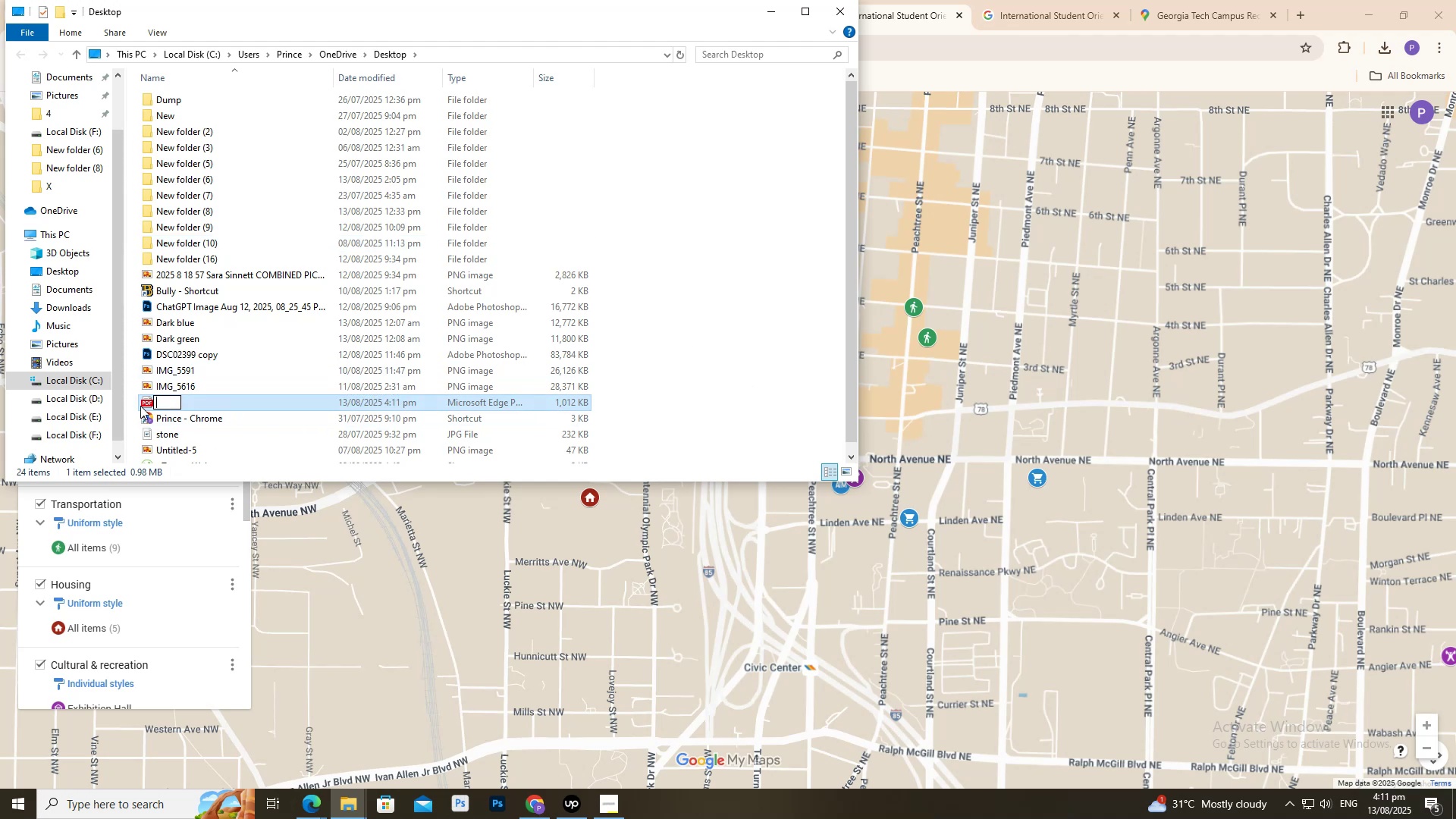 
left_click_drag(start_coordinate=[147, 402], to_coordinate=[323, 409])
 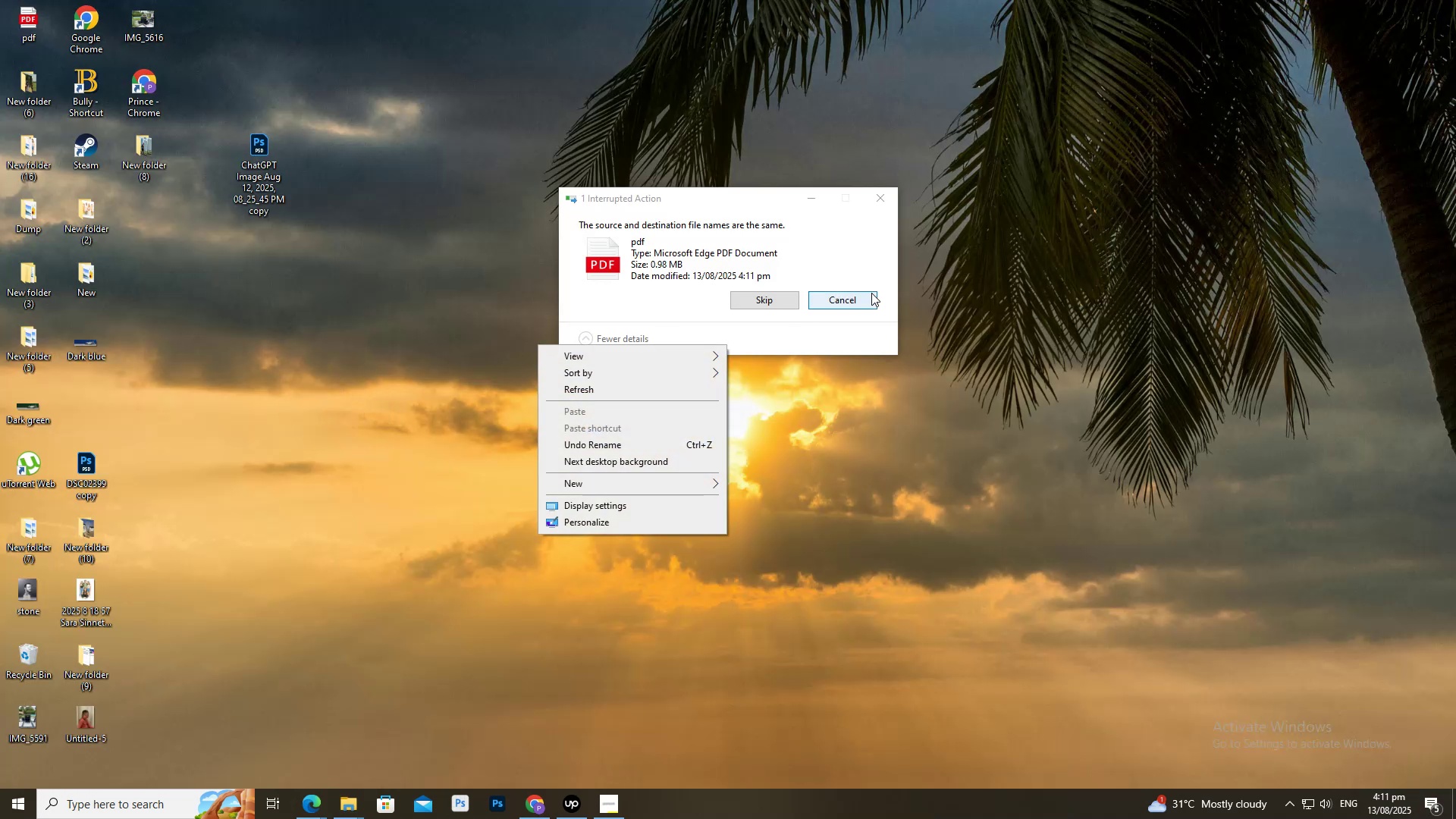 
left_click([839, 299])
 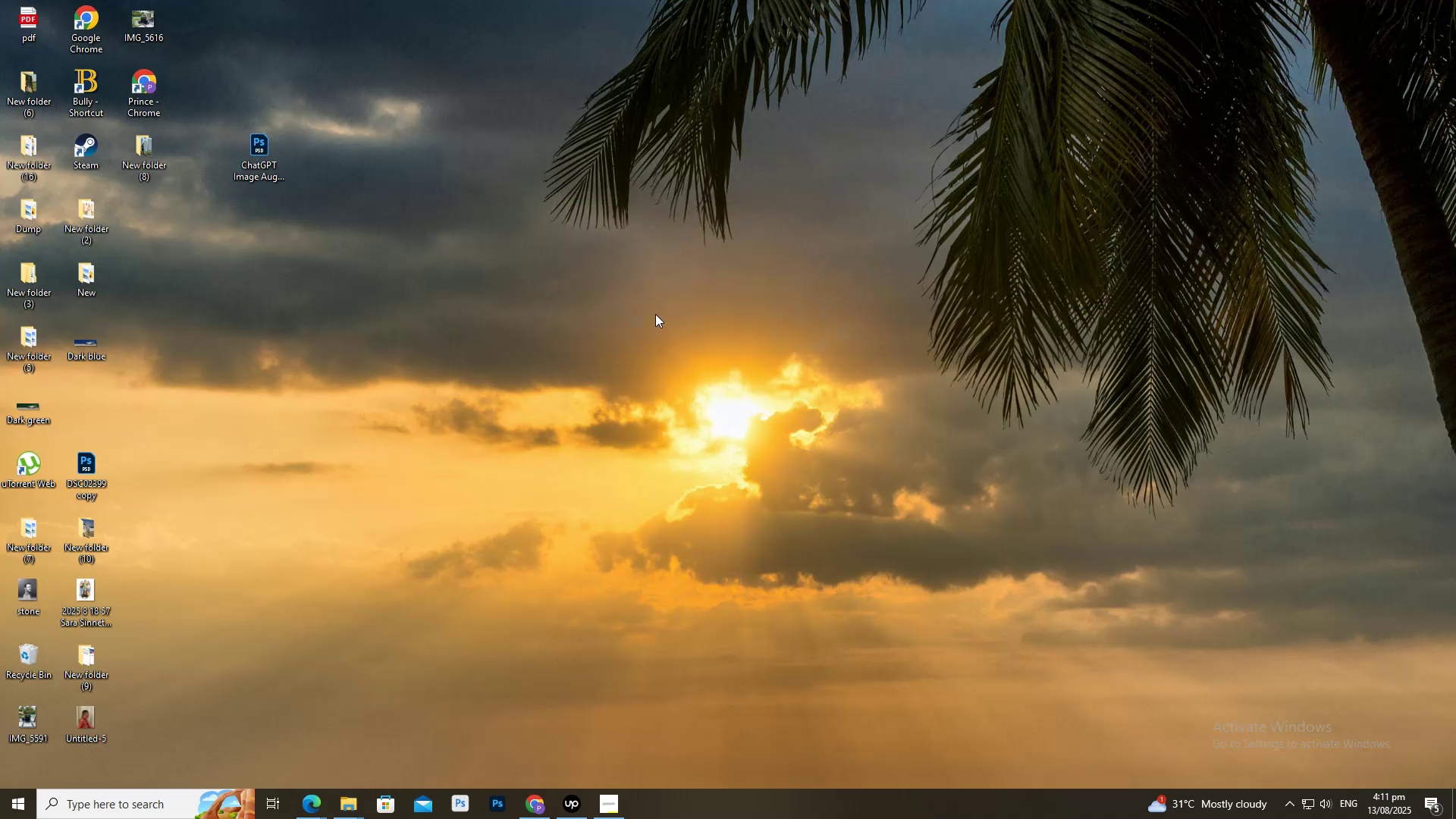 
right_click([655, 313])
 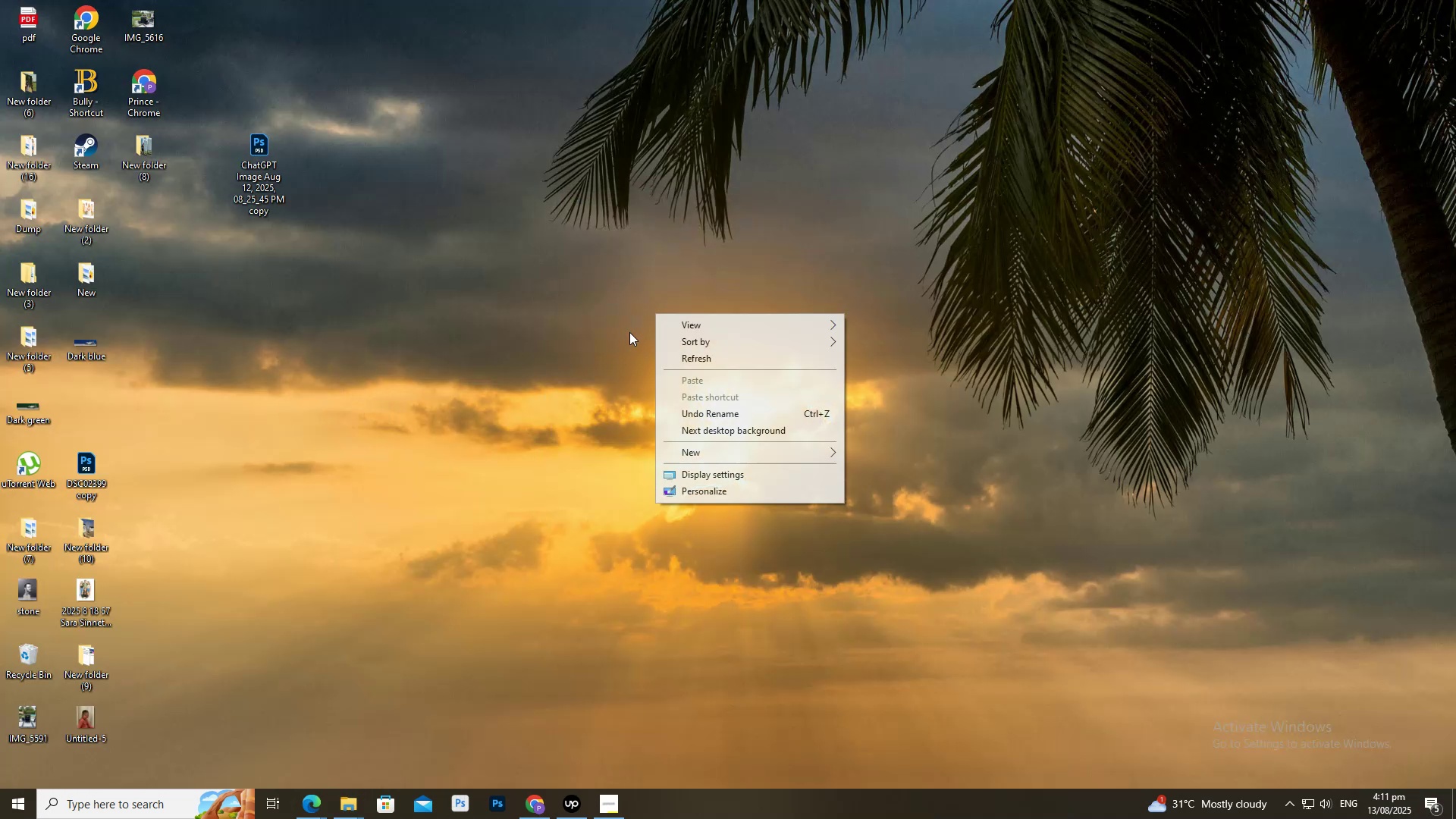 
key(E)
 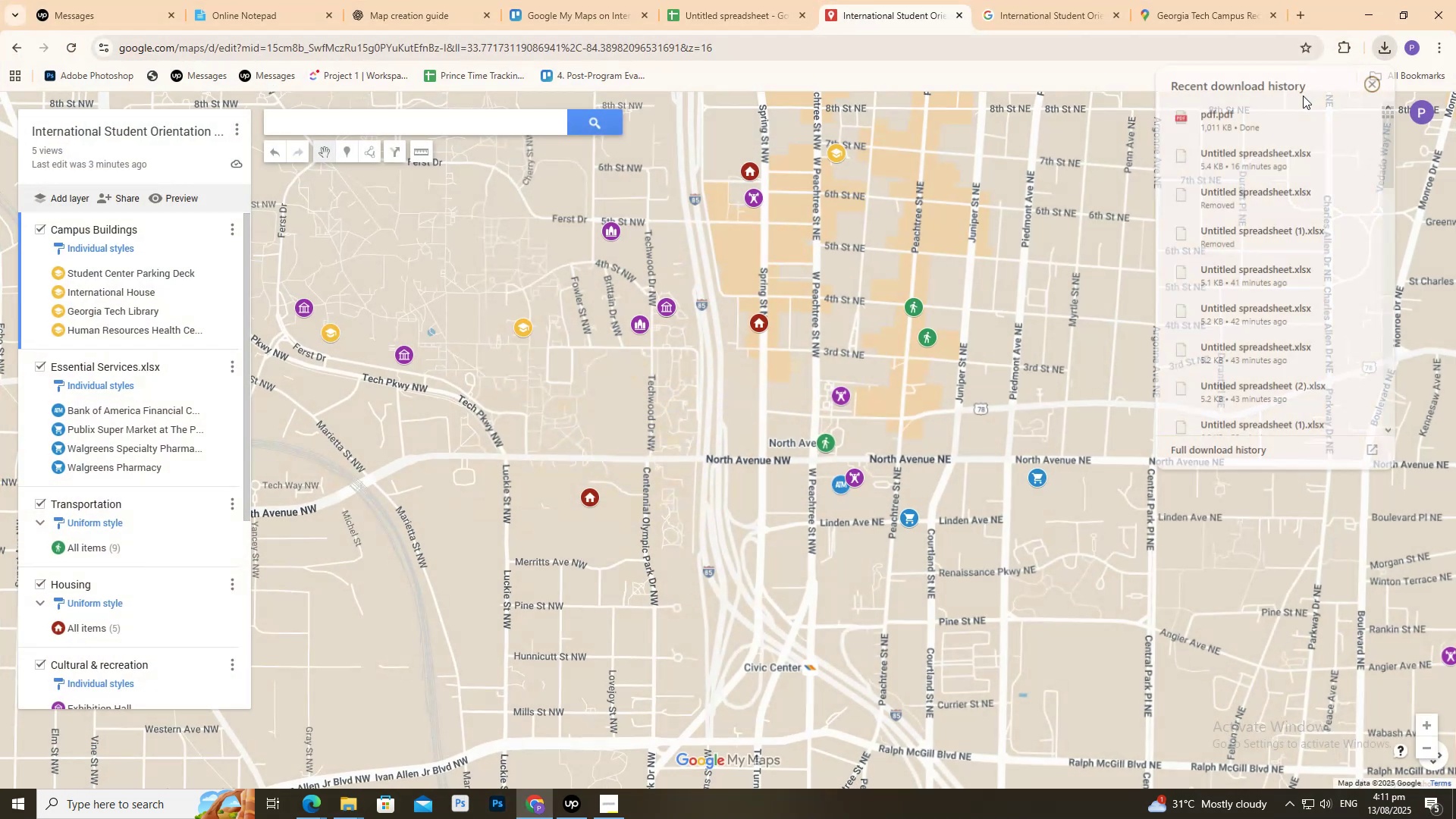 
left_click([1329, 116])
 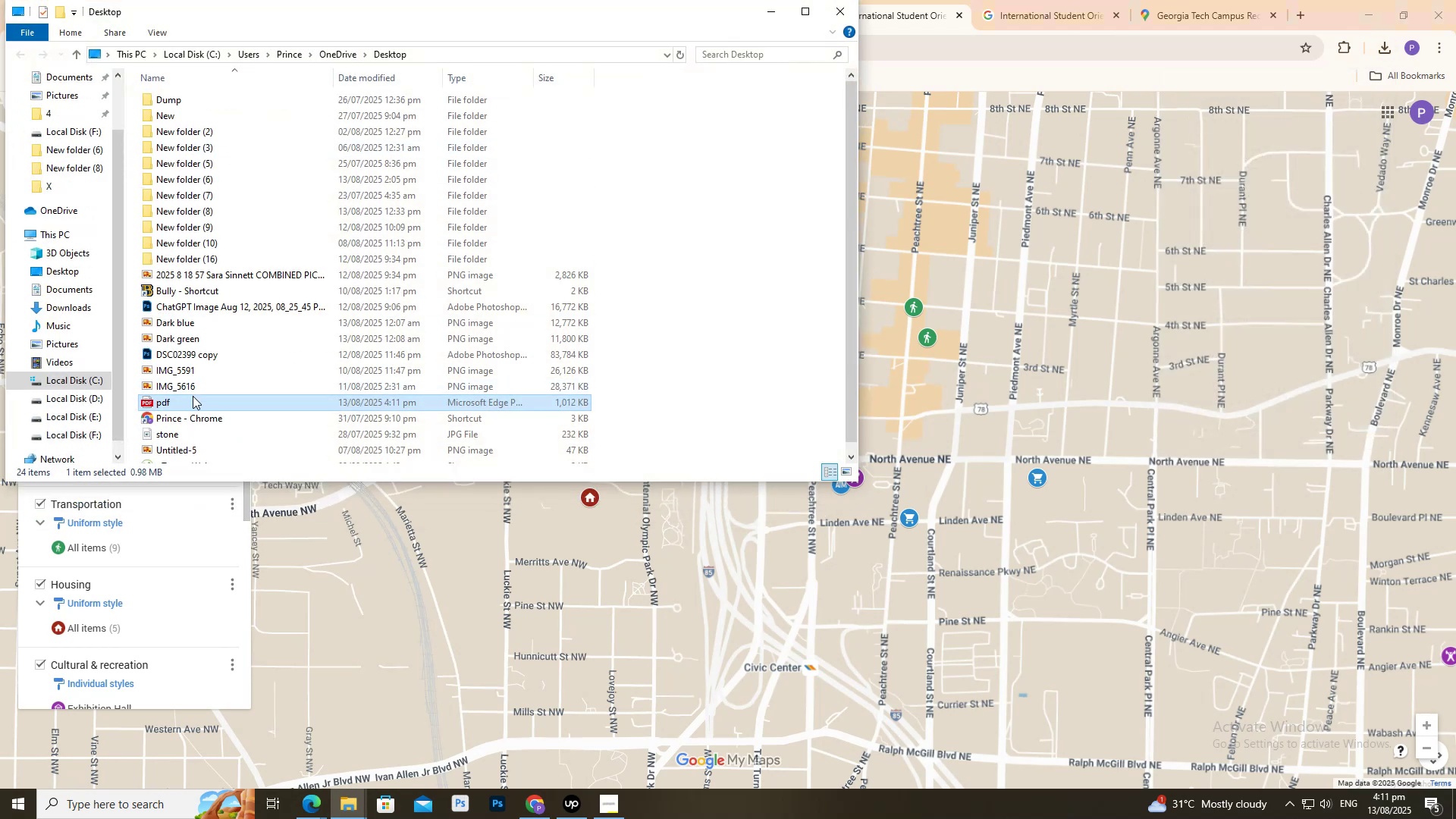 
left_click_drag(start_coordinate=[195, 401], to_coordinate=[253, 463])
 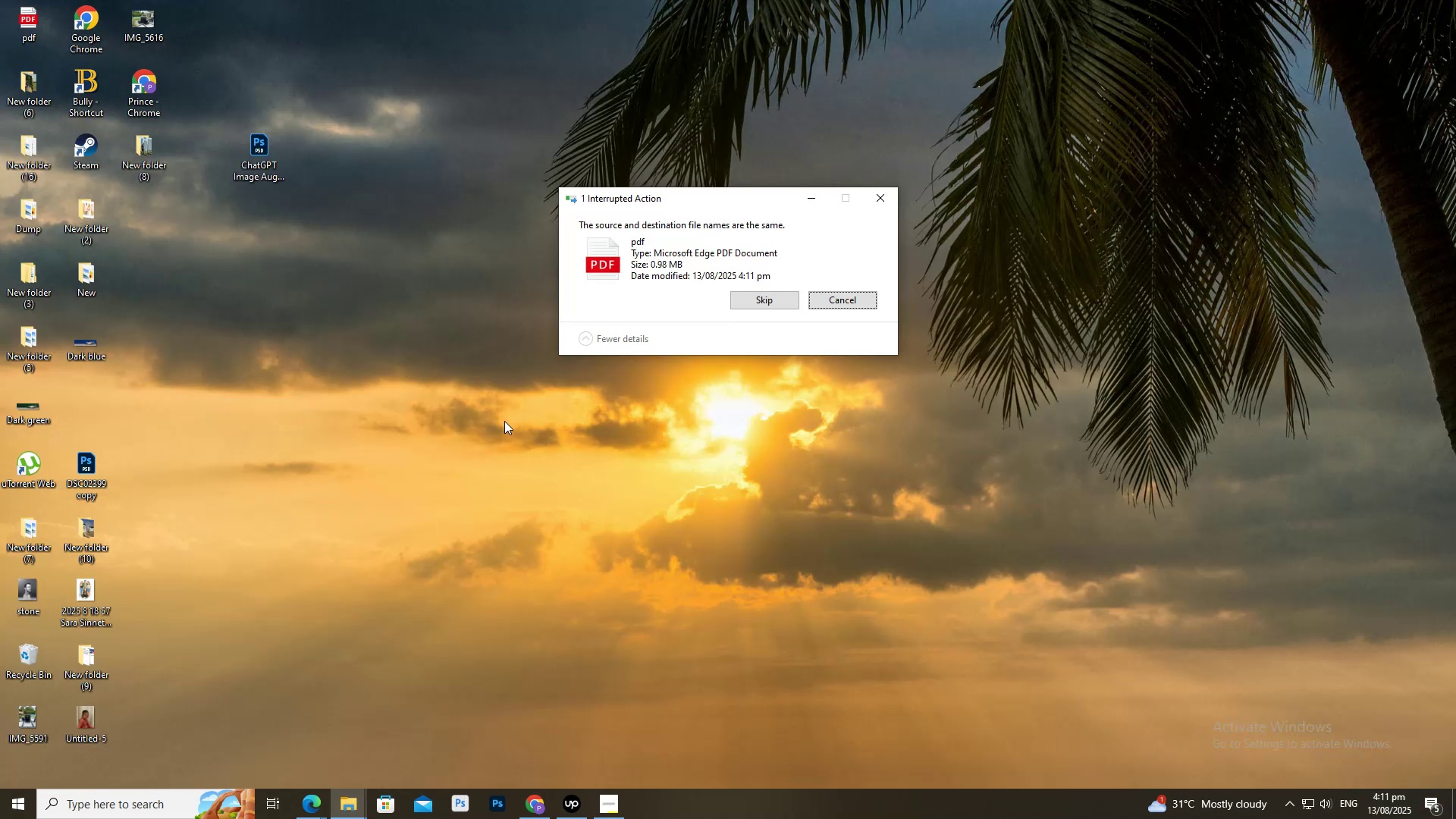 
right_click([504, 421])
 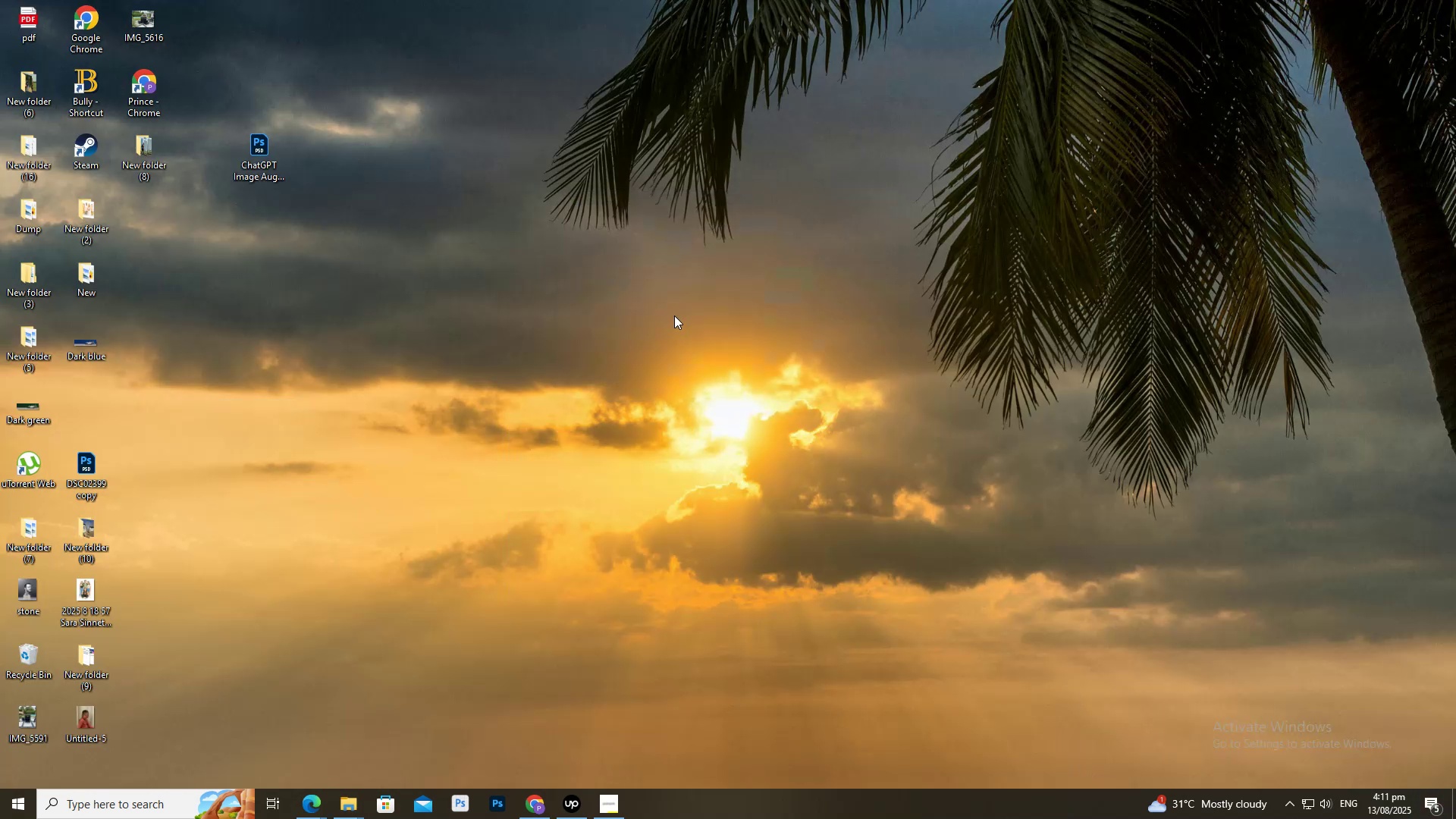 
key(E)
 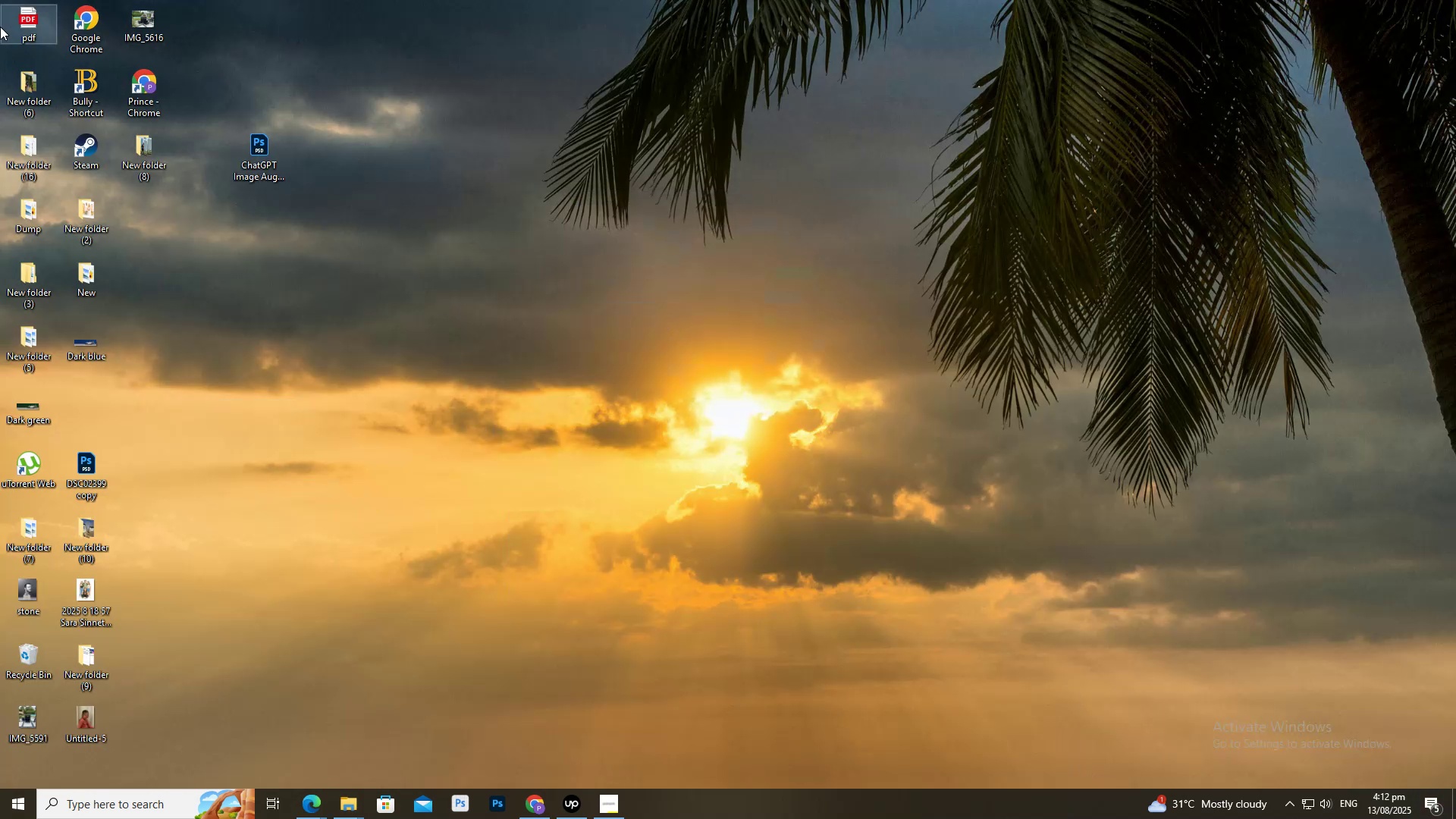 
left_click_drag(start_coordinate=[17, 16], to_coordinate=[167, 261])
 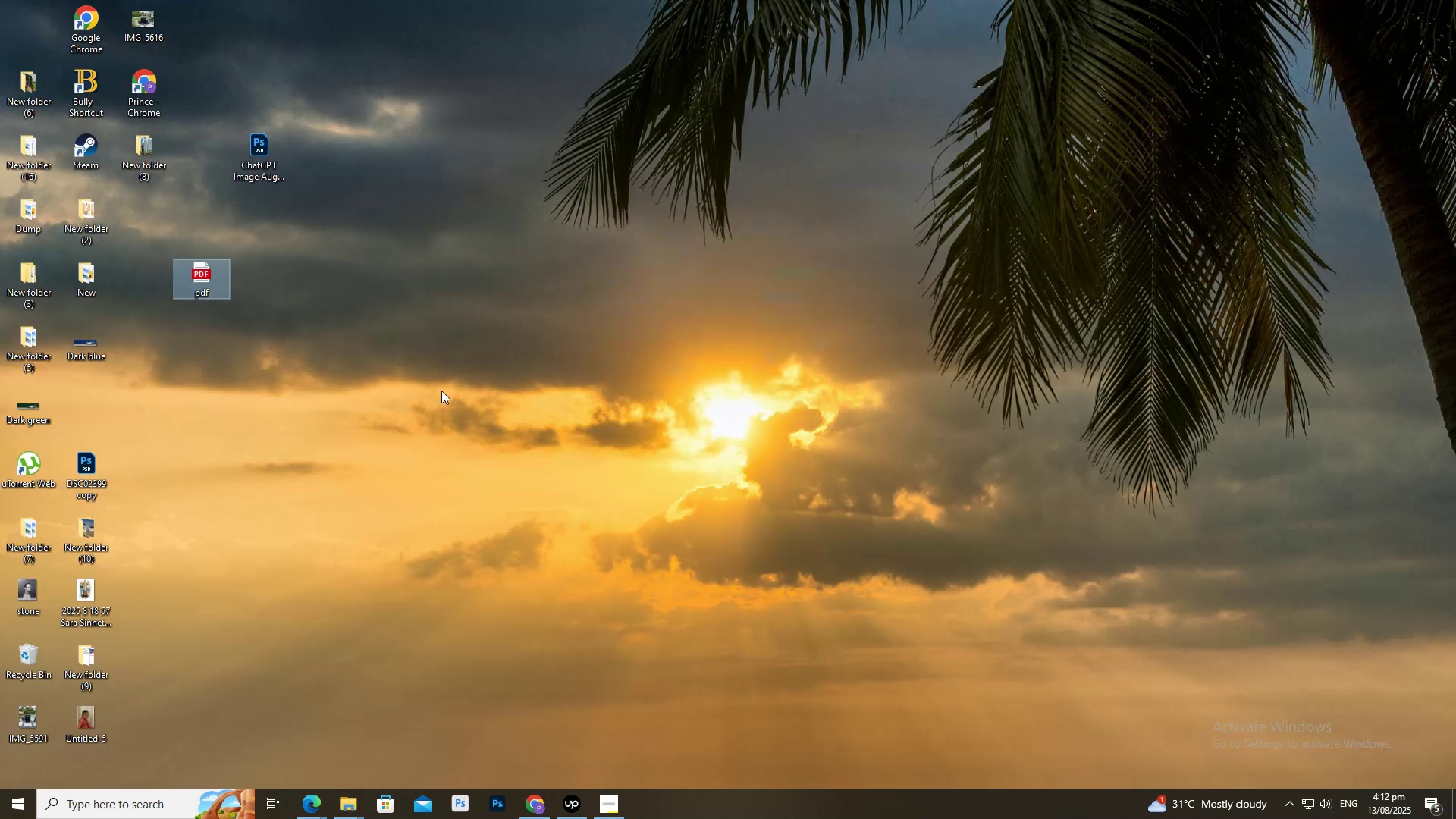 
right_click([448, 387])
 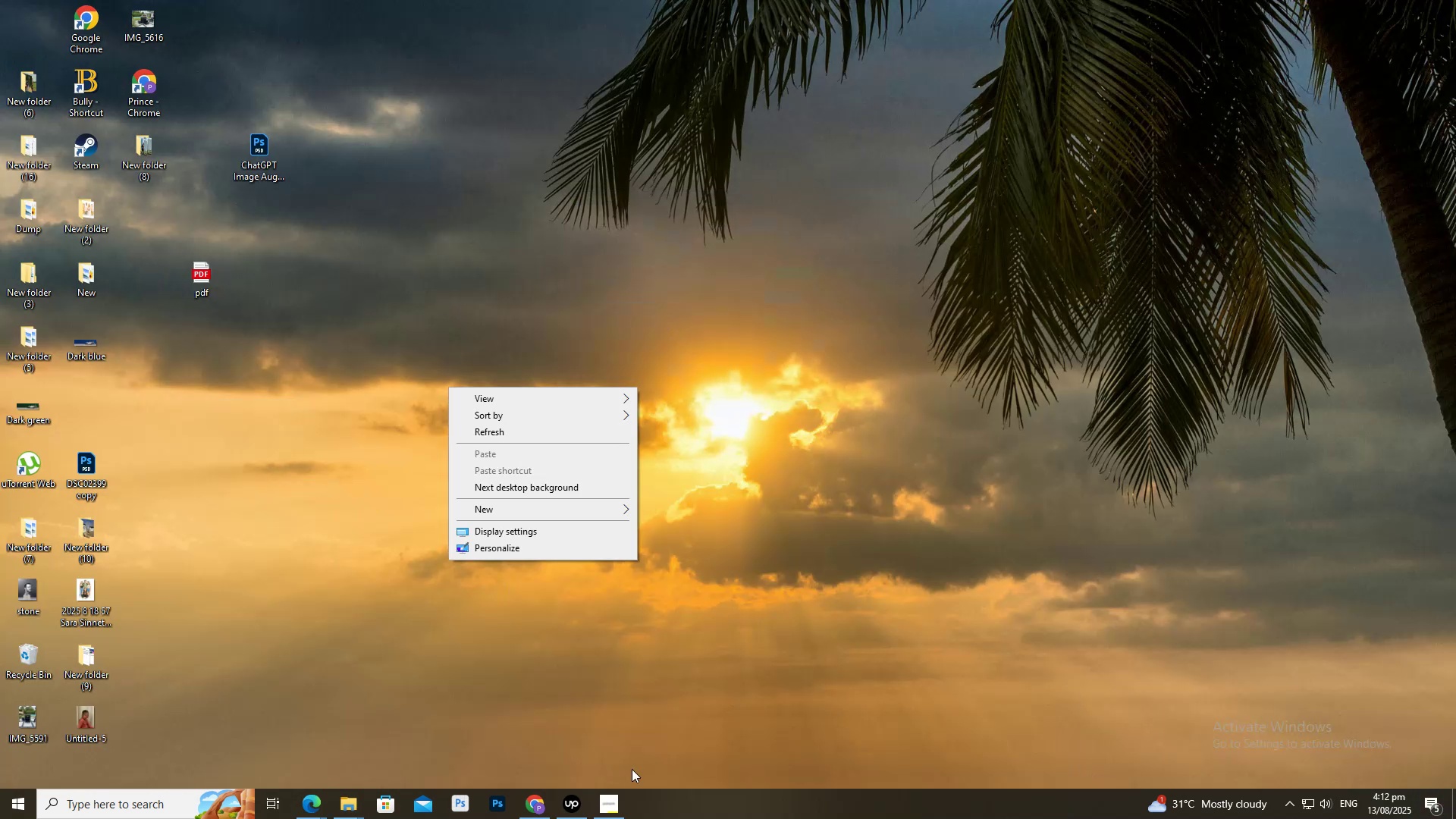 
key(E)
 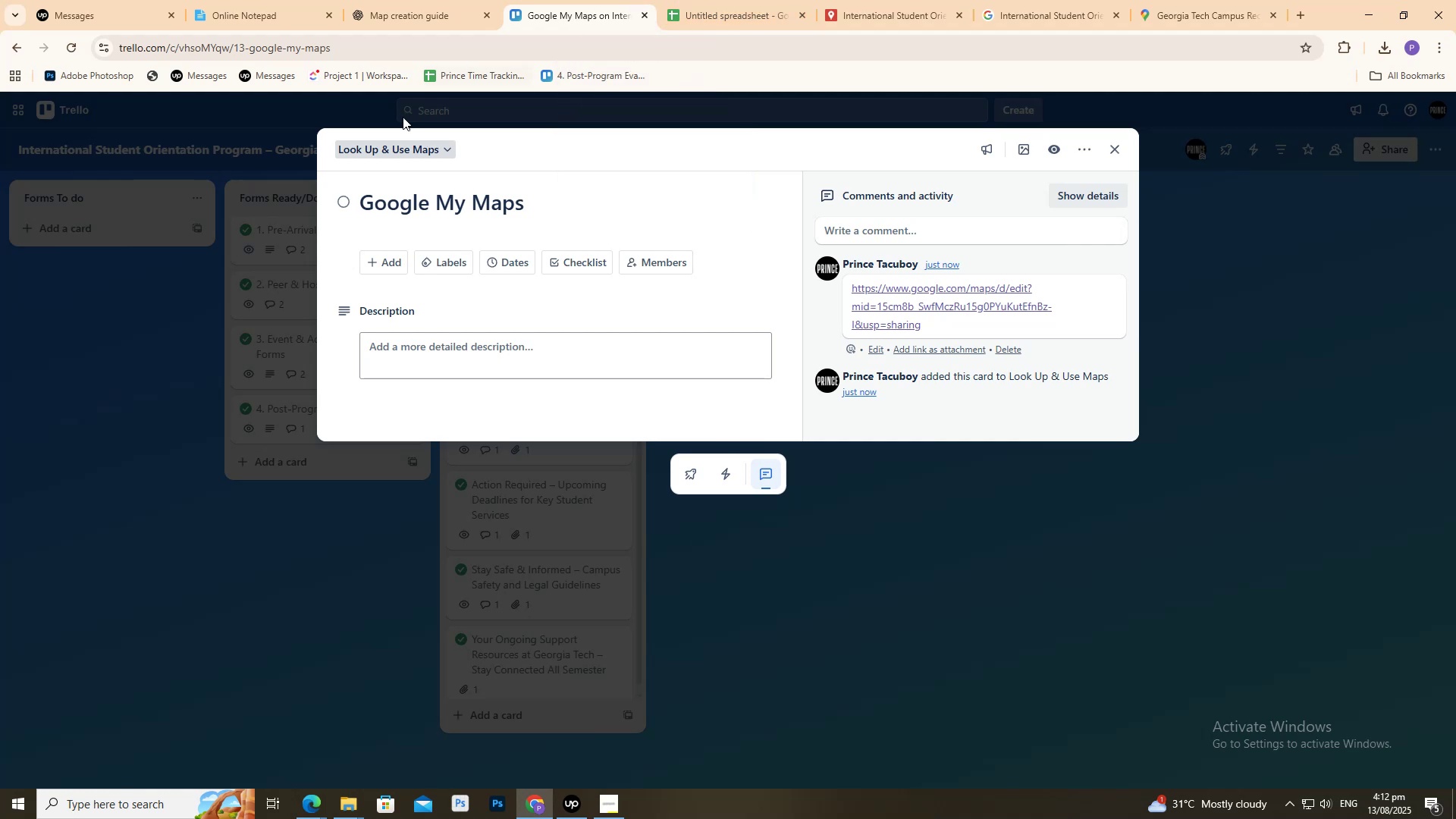 
double_click([148, 150])
 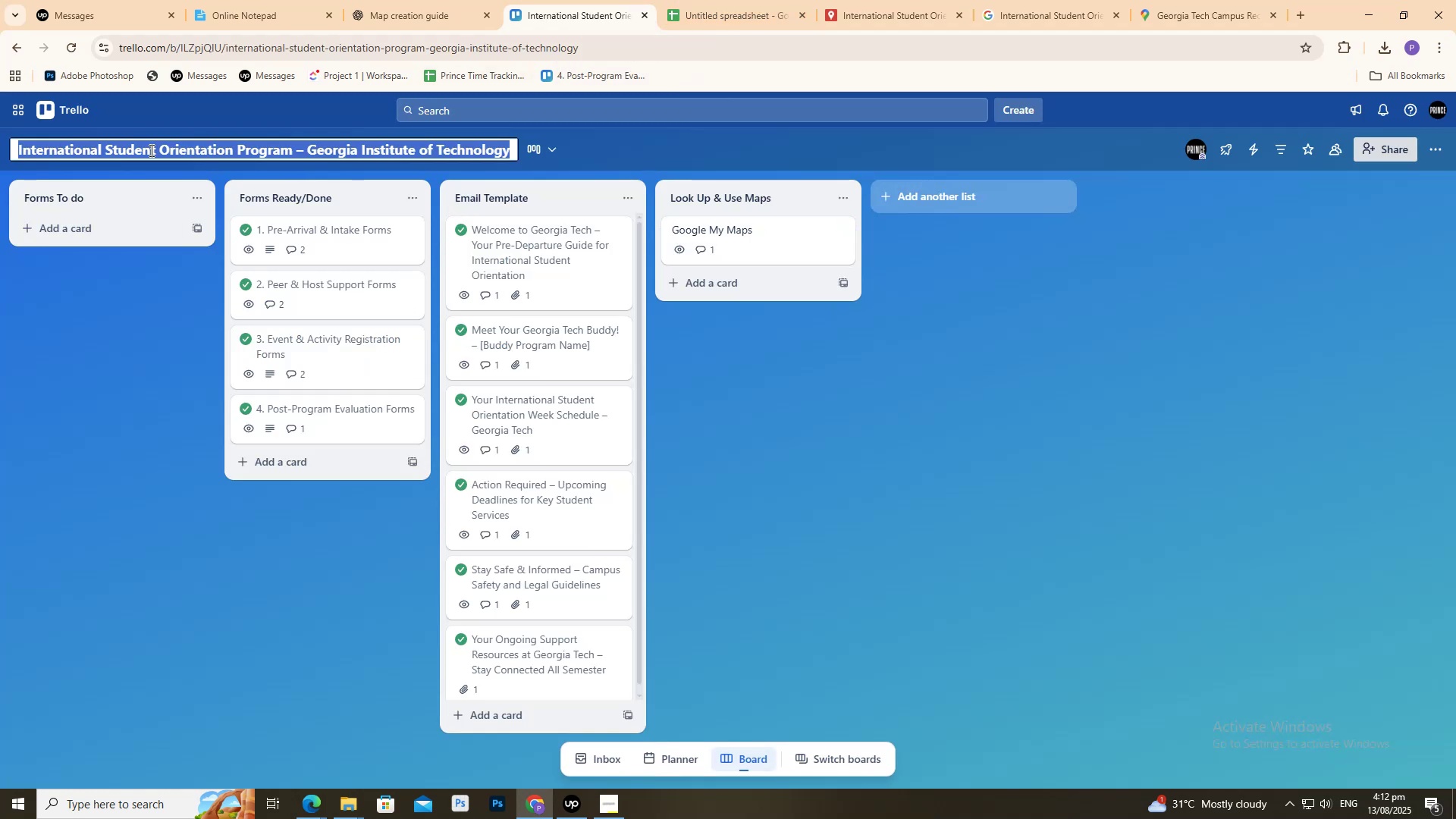 
key(Control+C)
 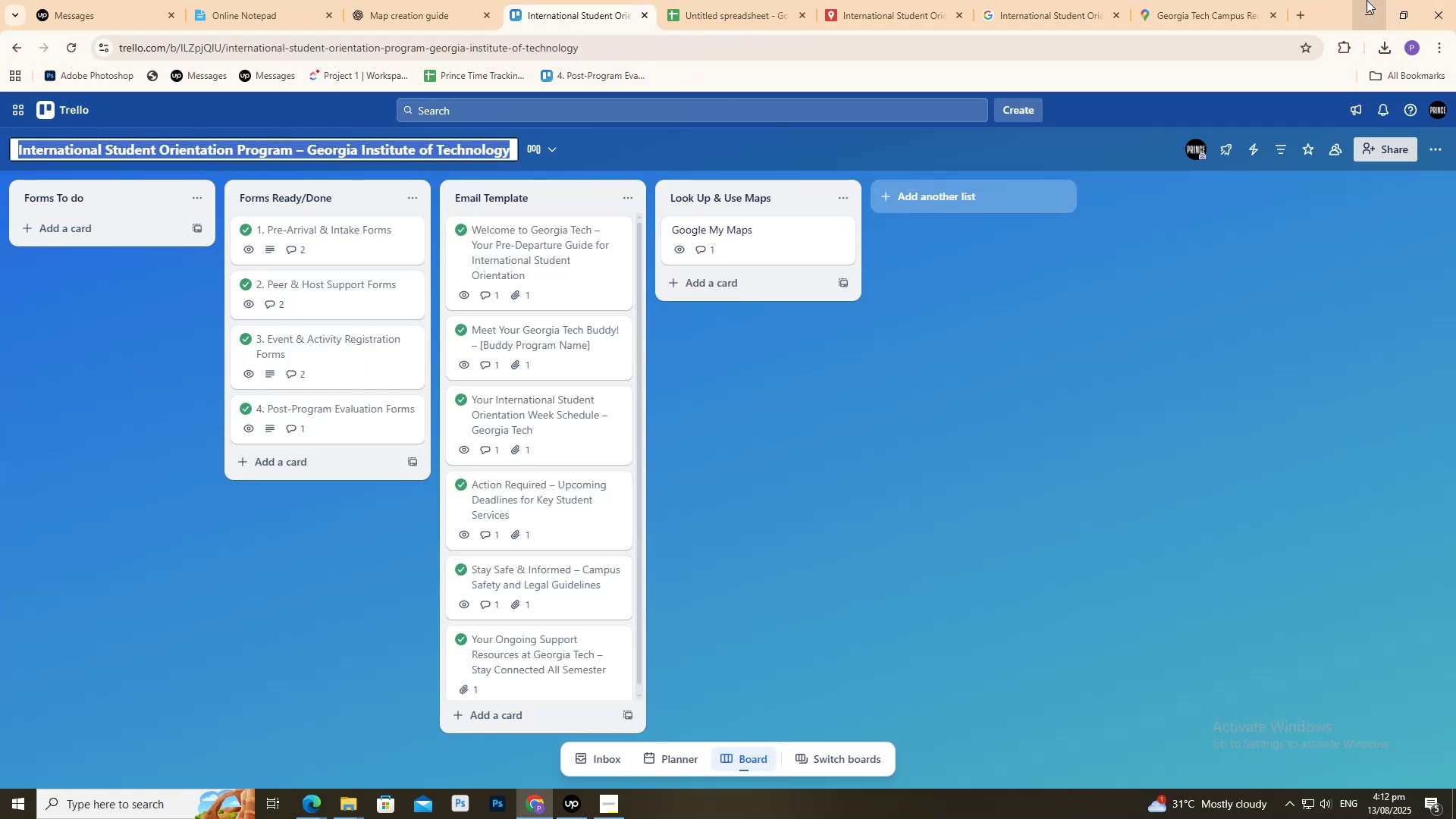 
left_click([1363, 0])
 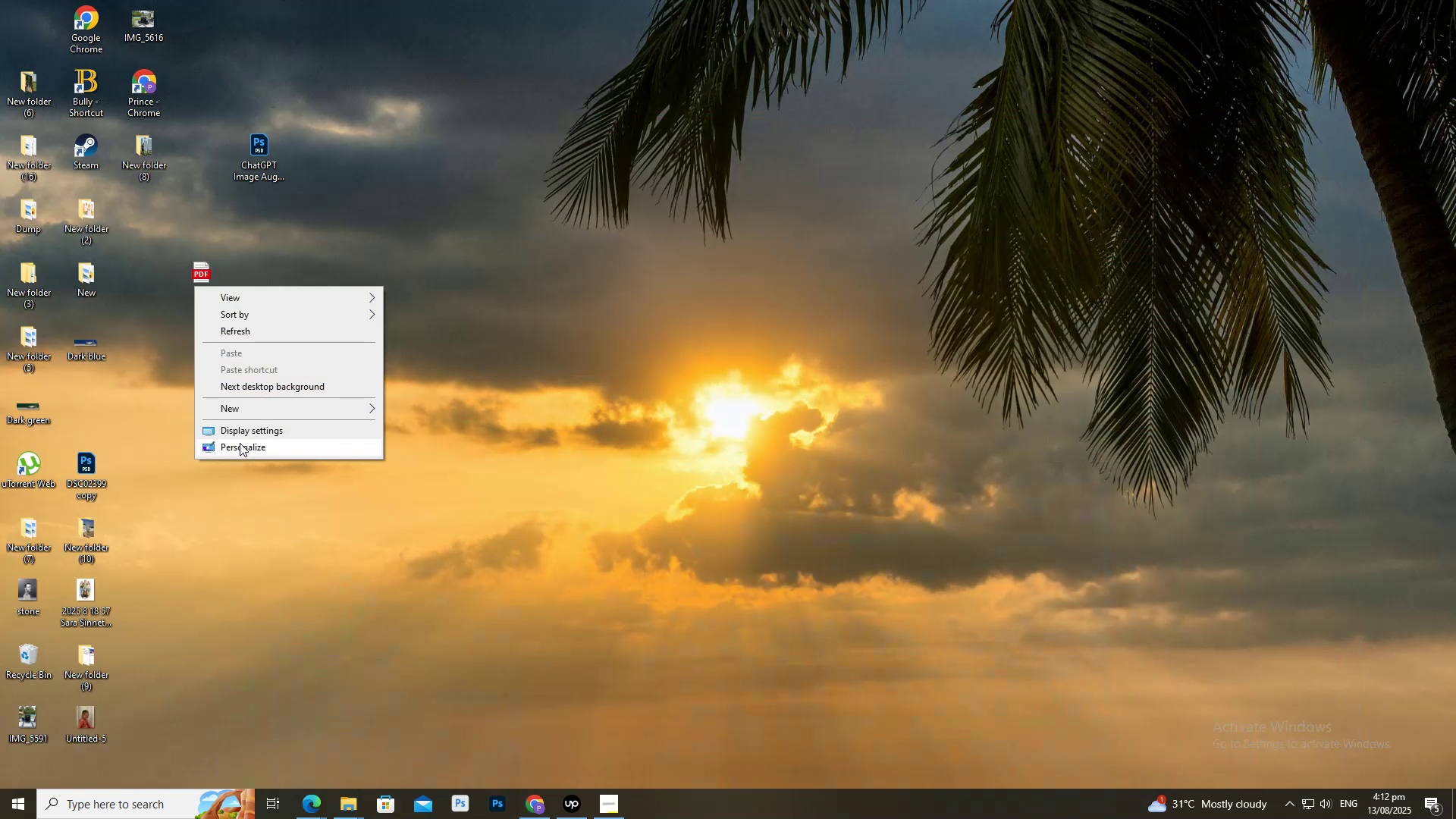 
left_click([200, 264])
 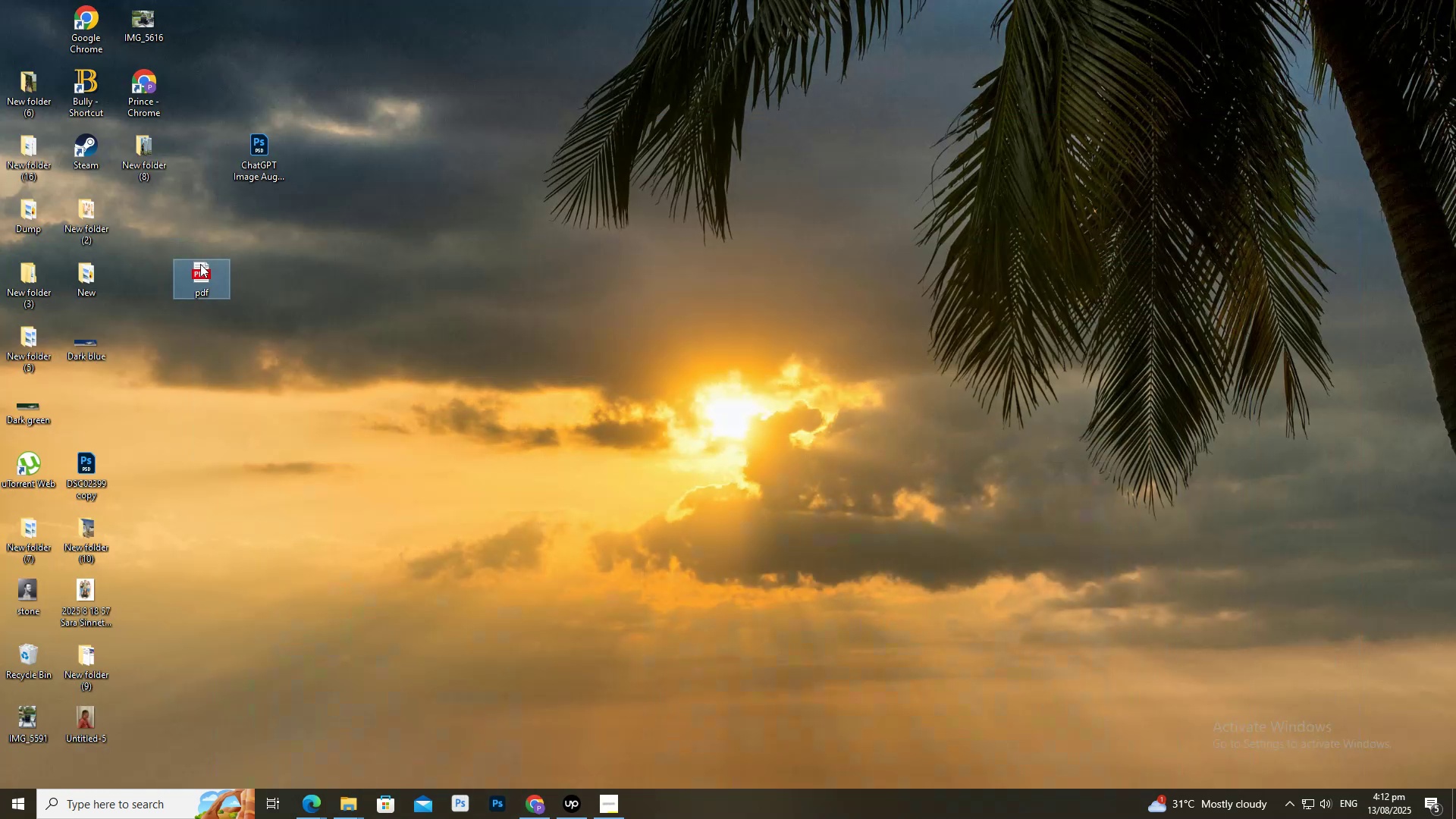 
right_click([200, 264])
 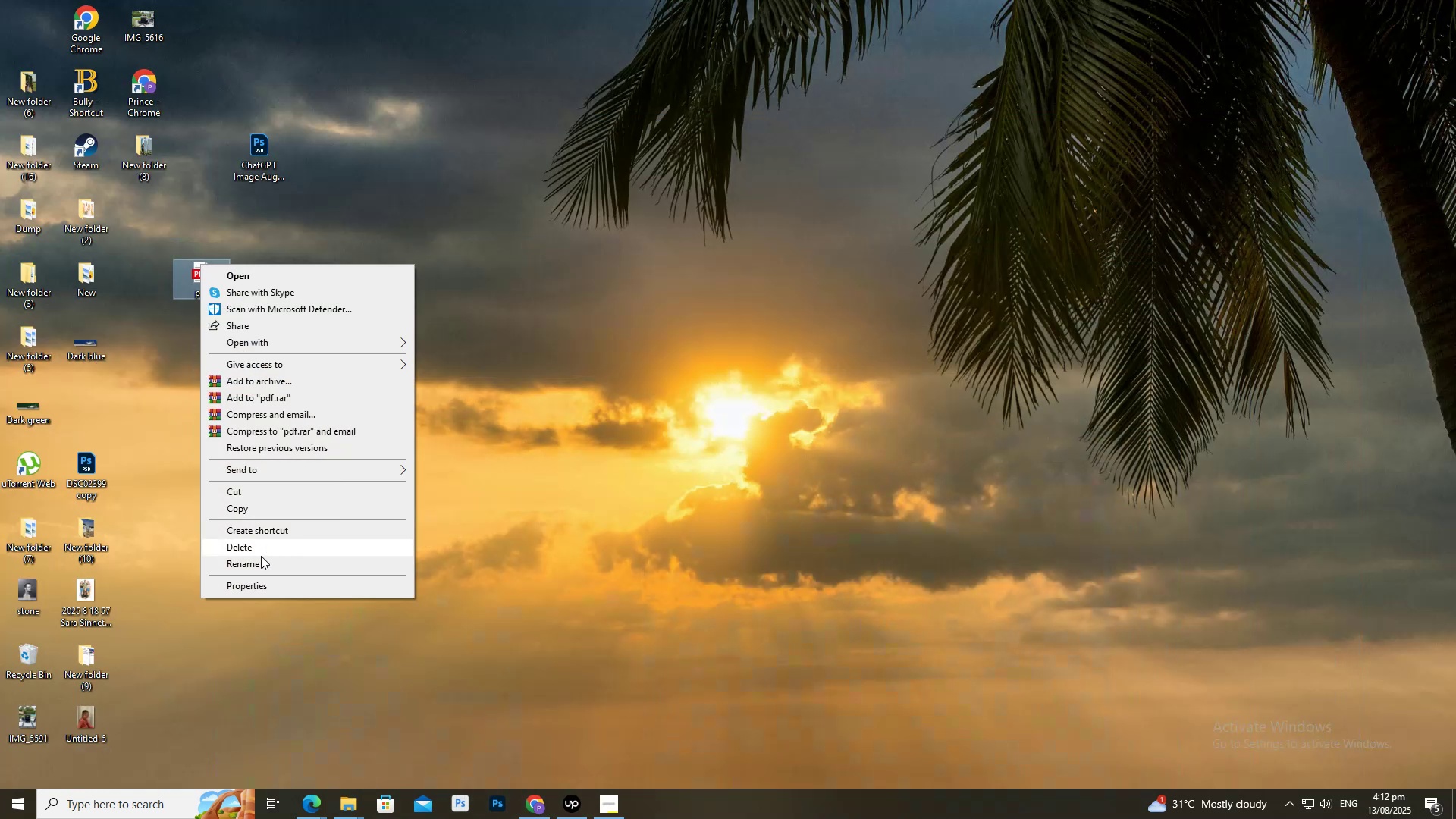 
left_click([267, 563])
 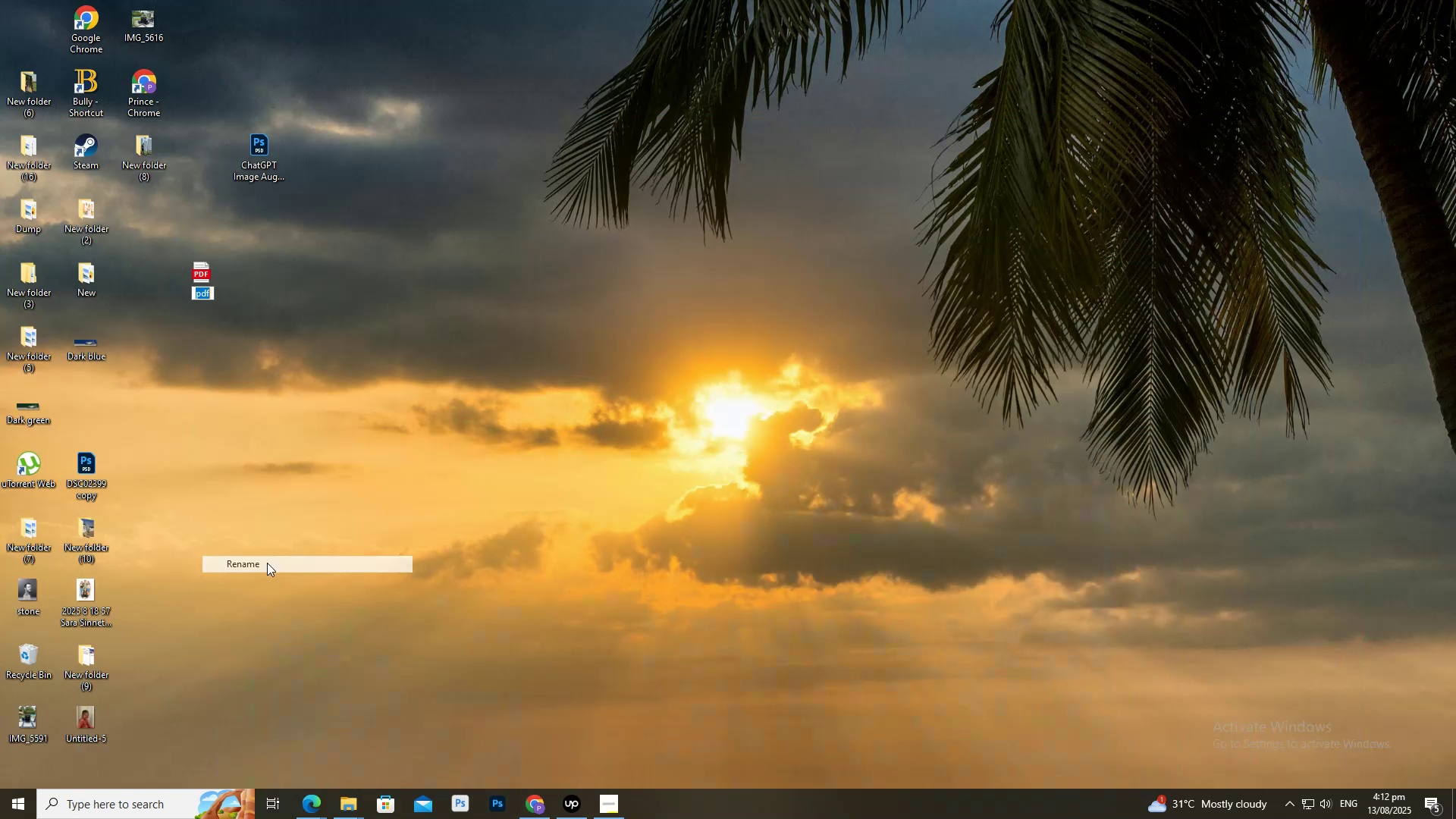 
key(Control+V)
 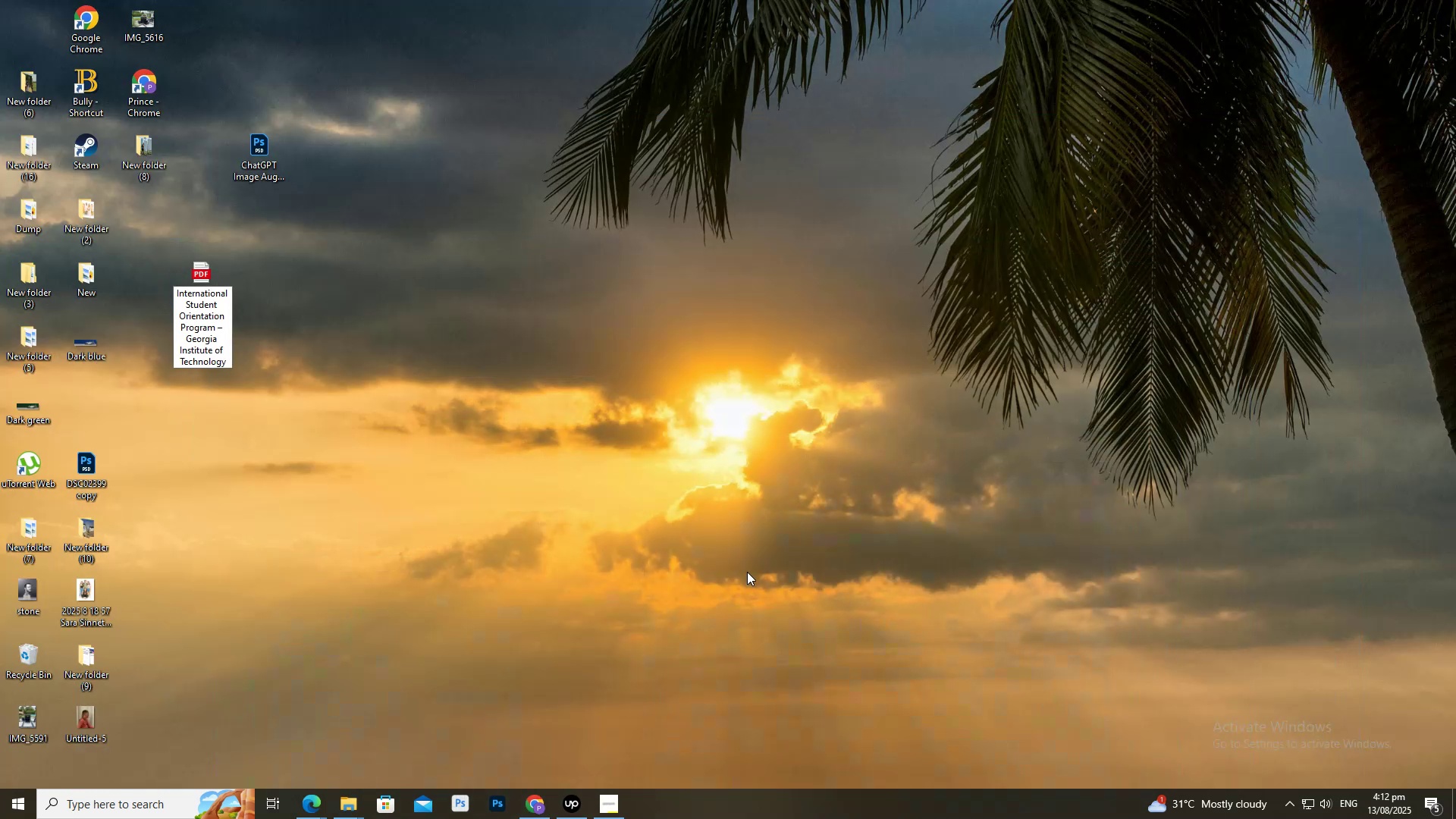 
type( MAP)
 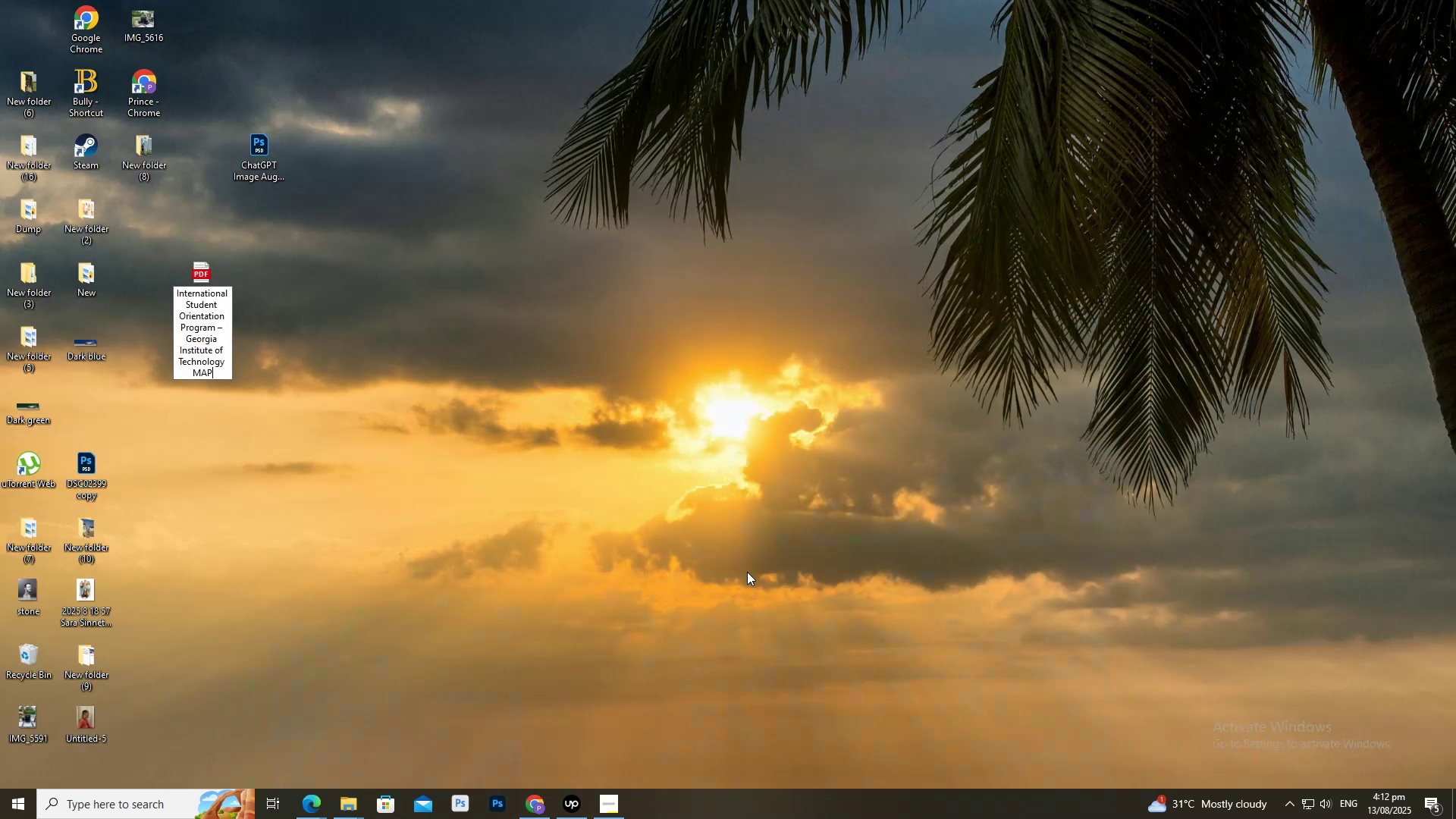 
left_click_drag(start_coordinate=[745, 575], to_coordinate=[736, 566])
 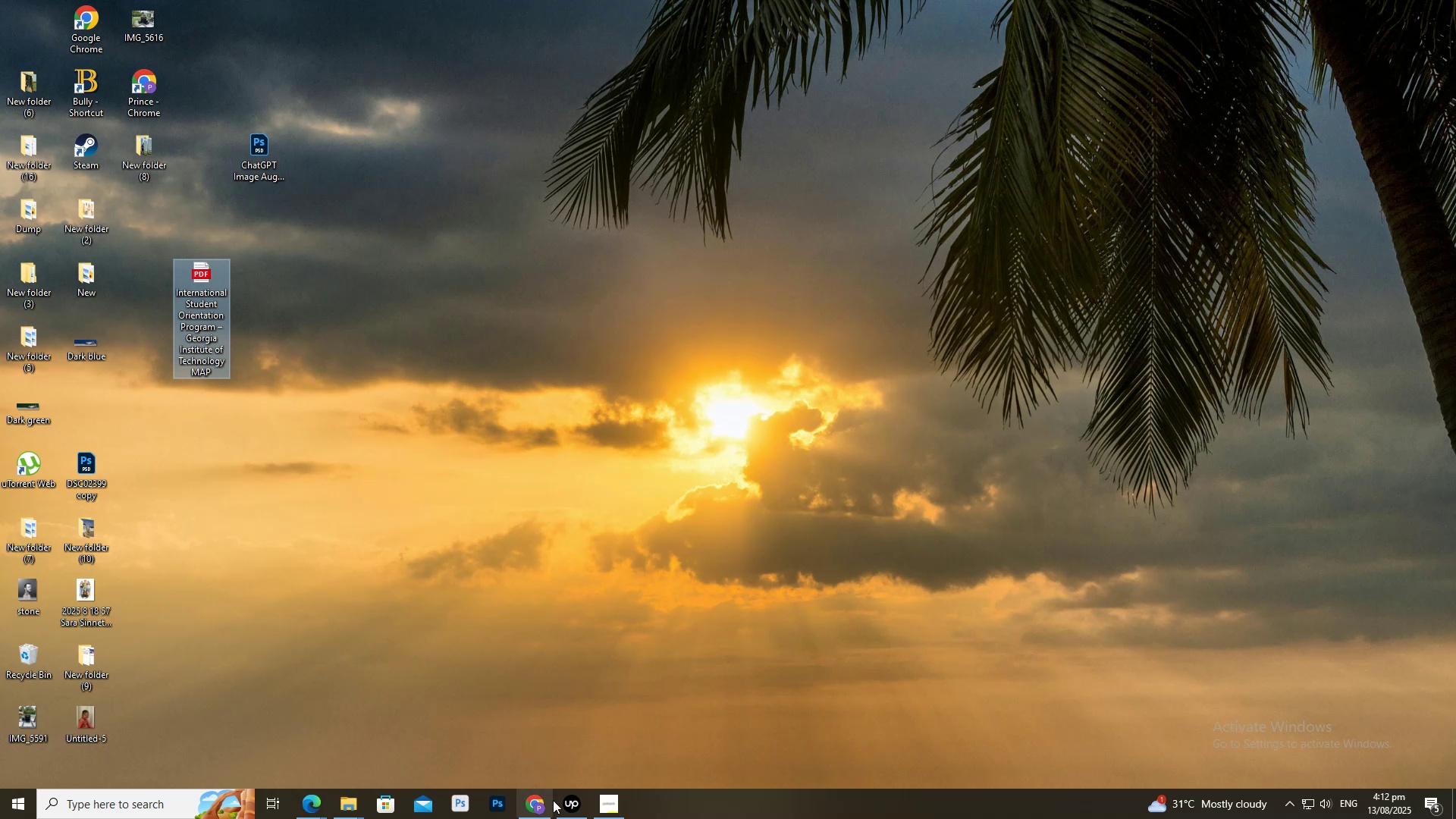 
left_click([548, 802])
 